 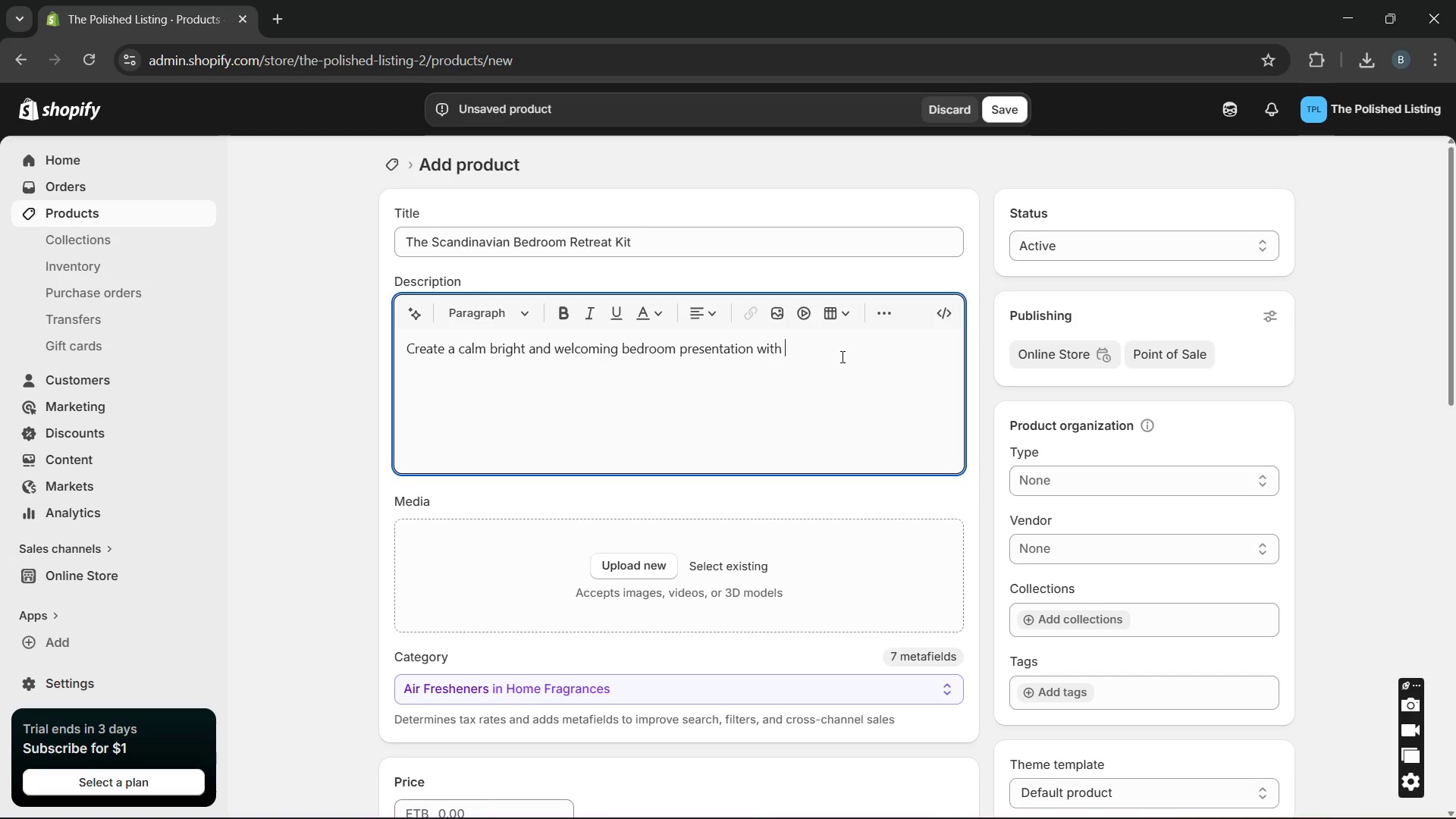 
key(Control+V)
 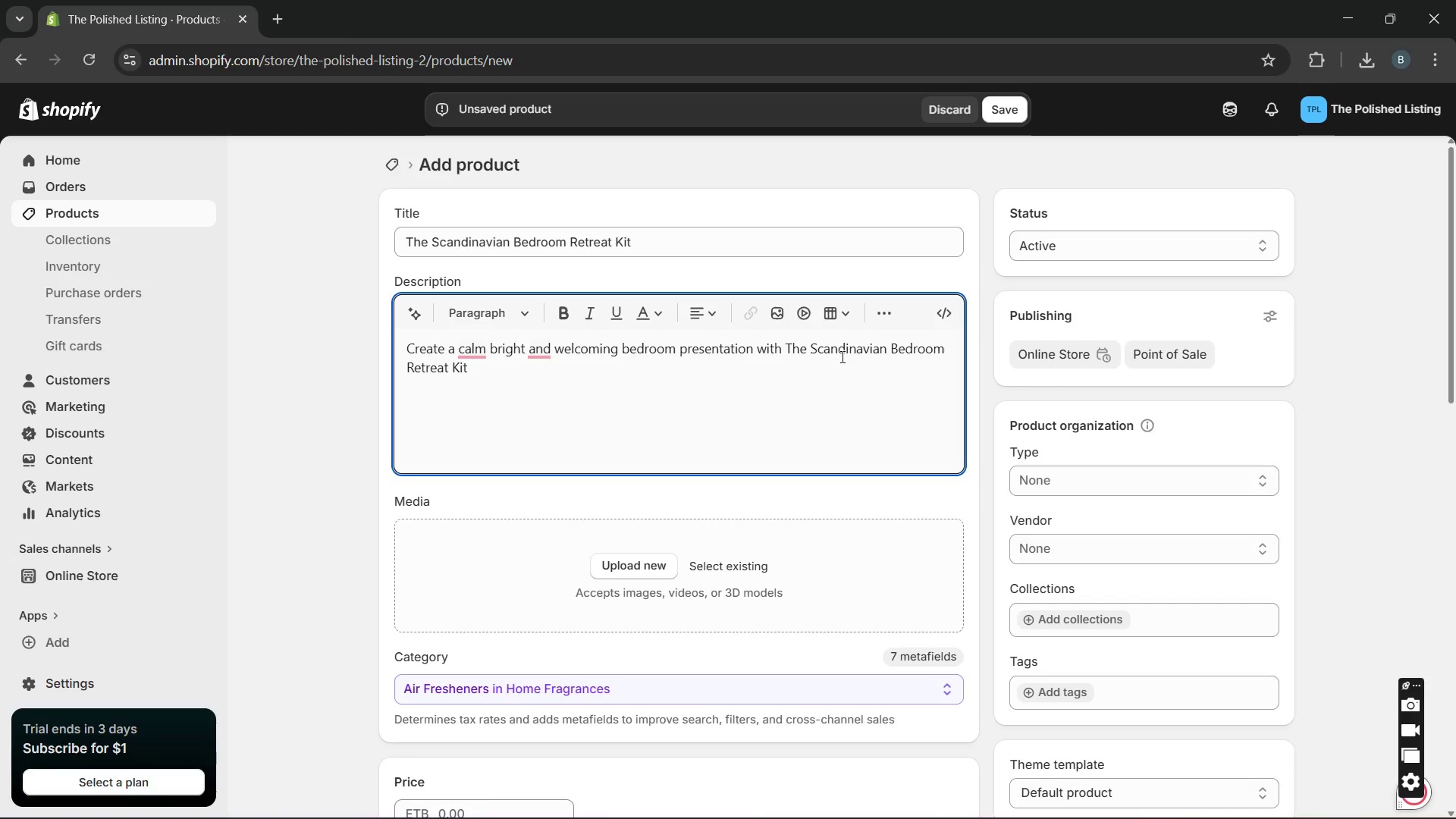 
wait(5.27)
 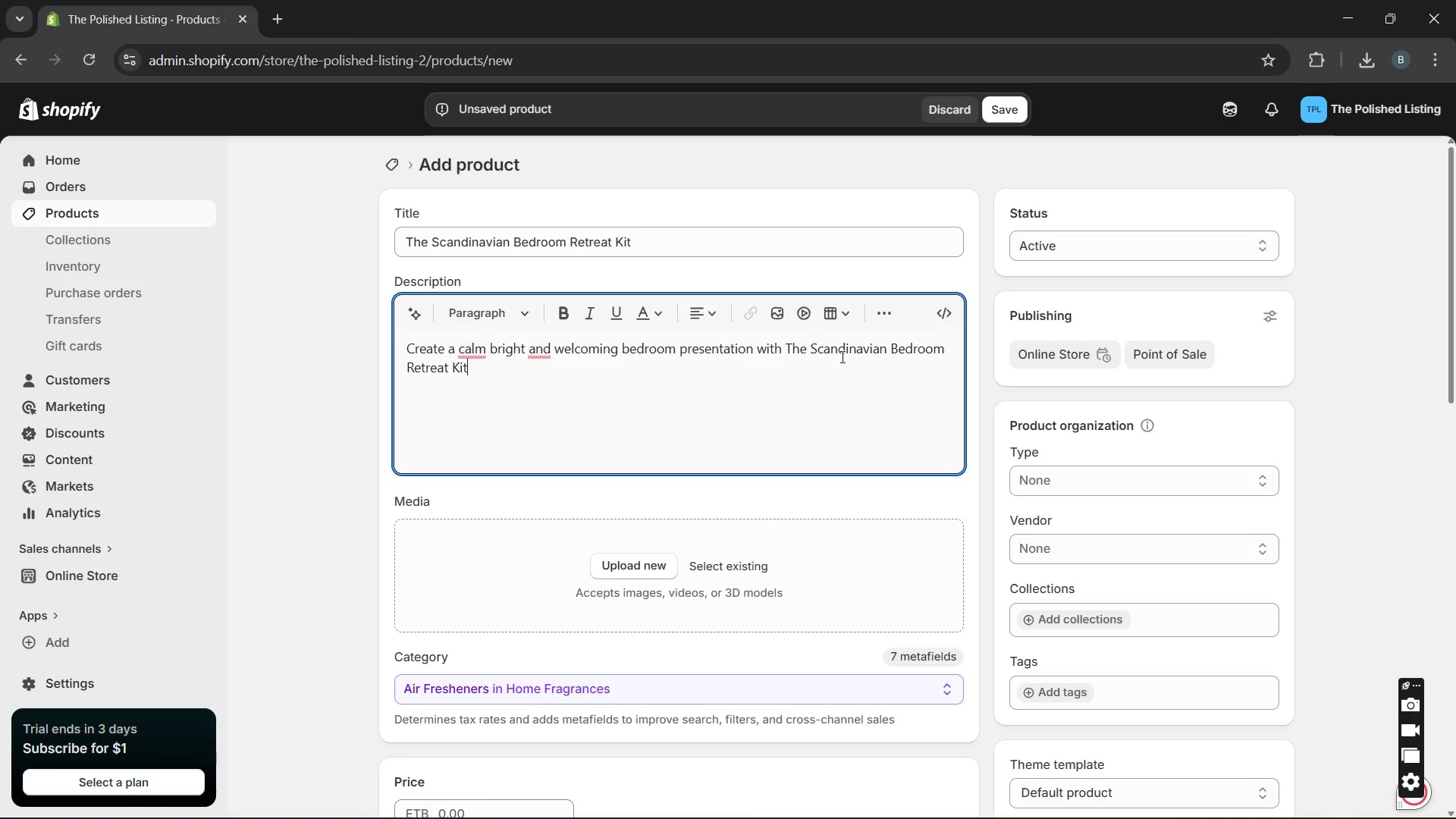 
type(. Desih)
key(Backspace)
type(gned for realestate listings, model homes )
 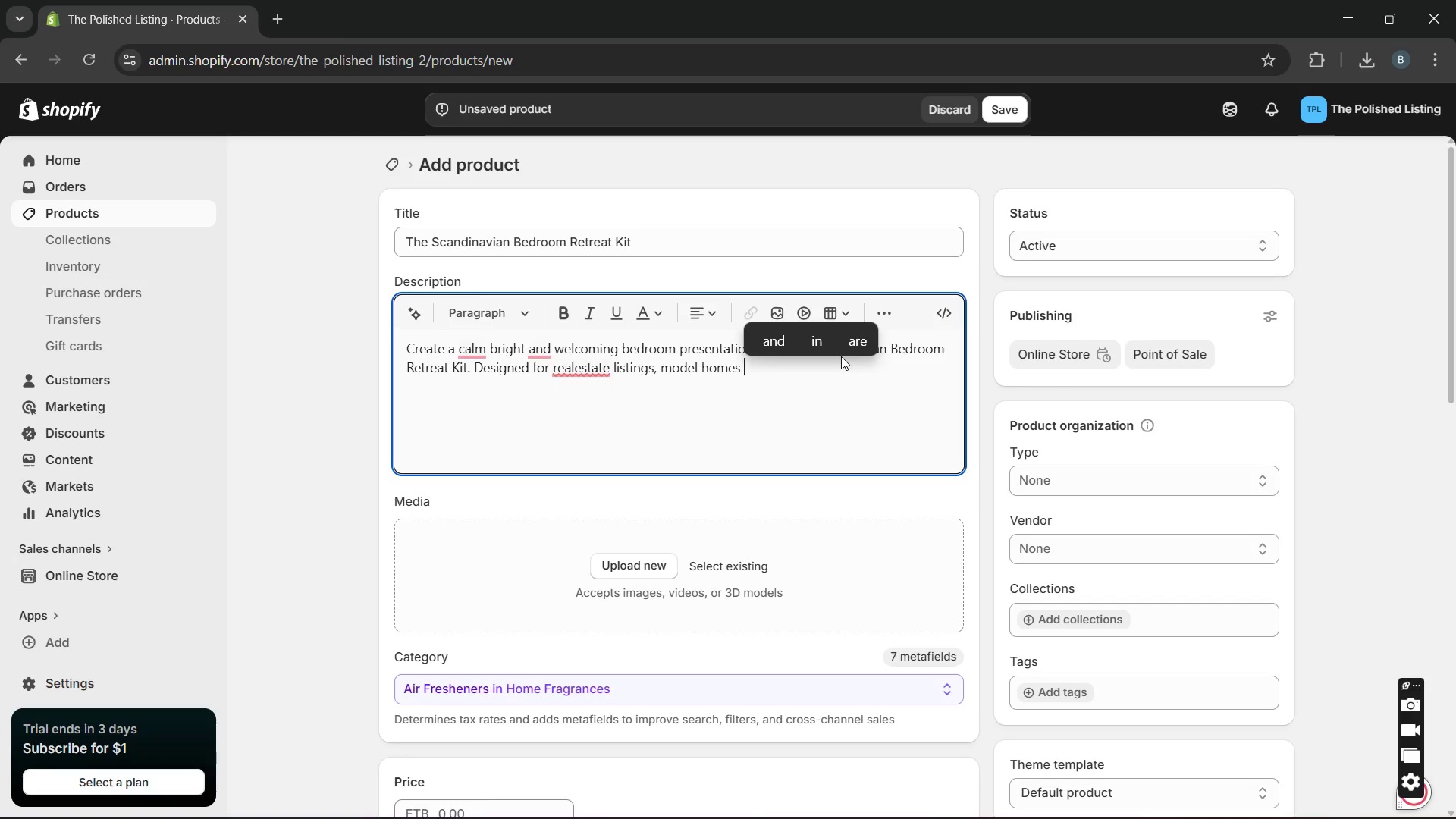 
key(Backspace)
type(, and premium rental properties )
key(Backspace)
type(, )
 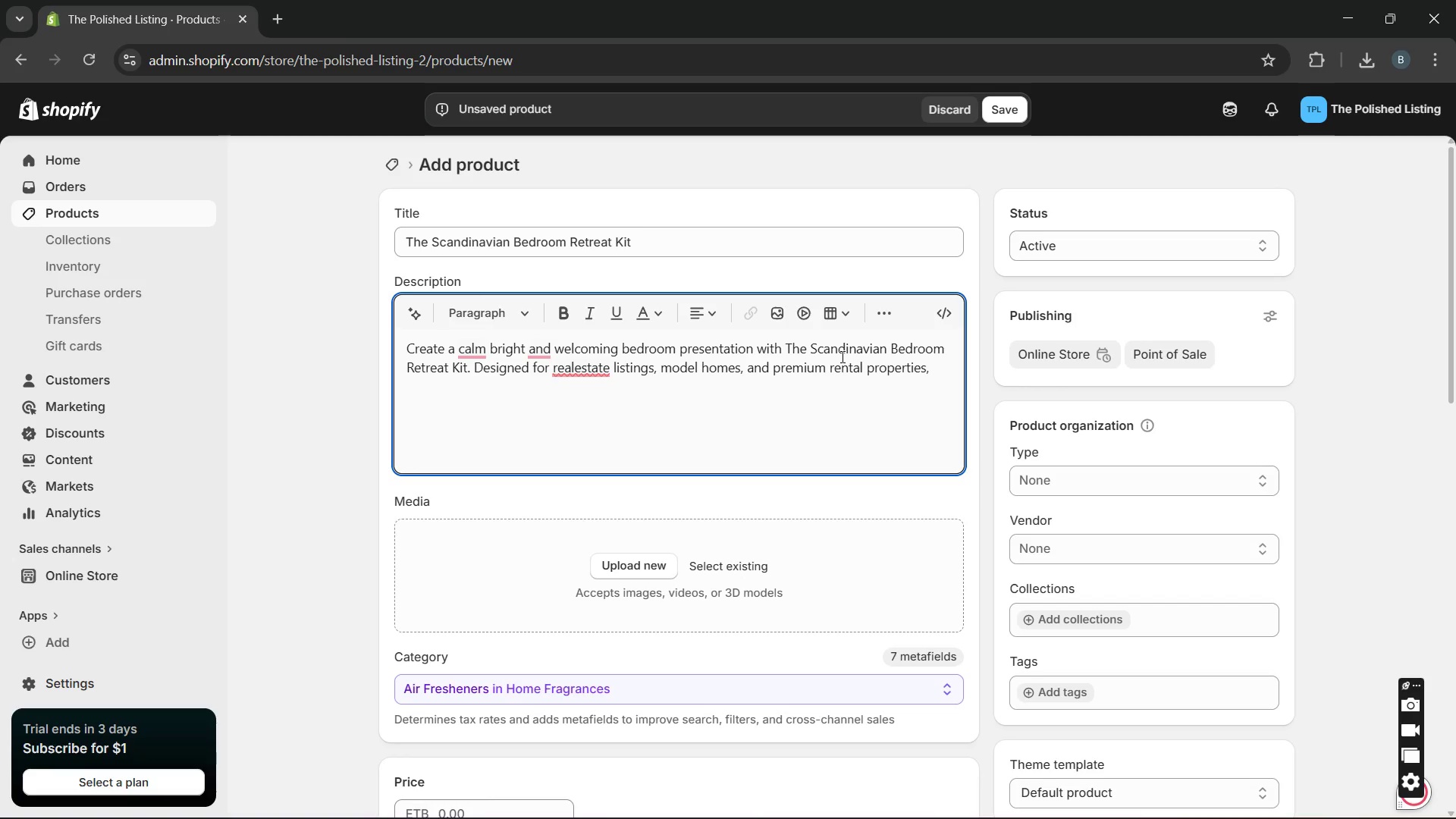 
type(this package i)
key(Backspace)
type(uses clean textures, soft)
 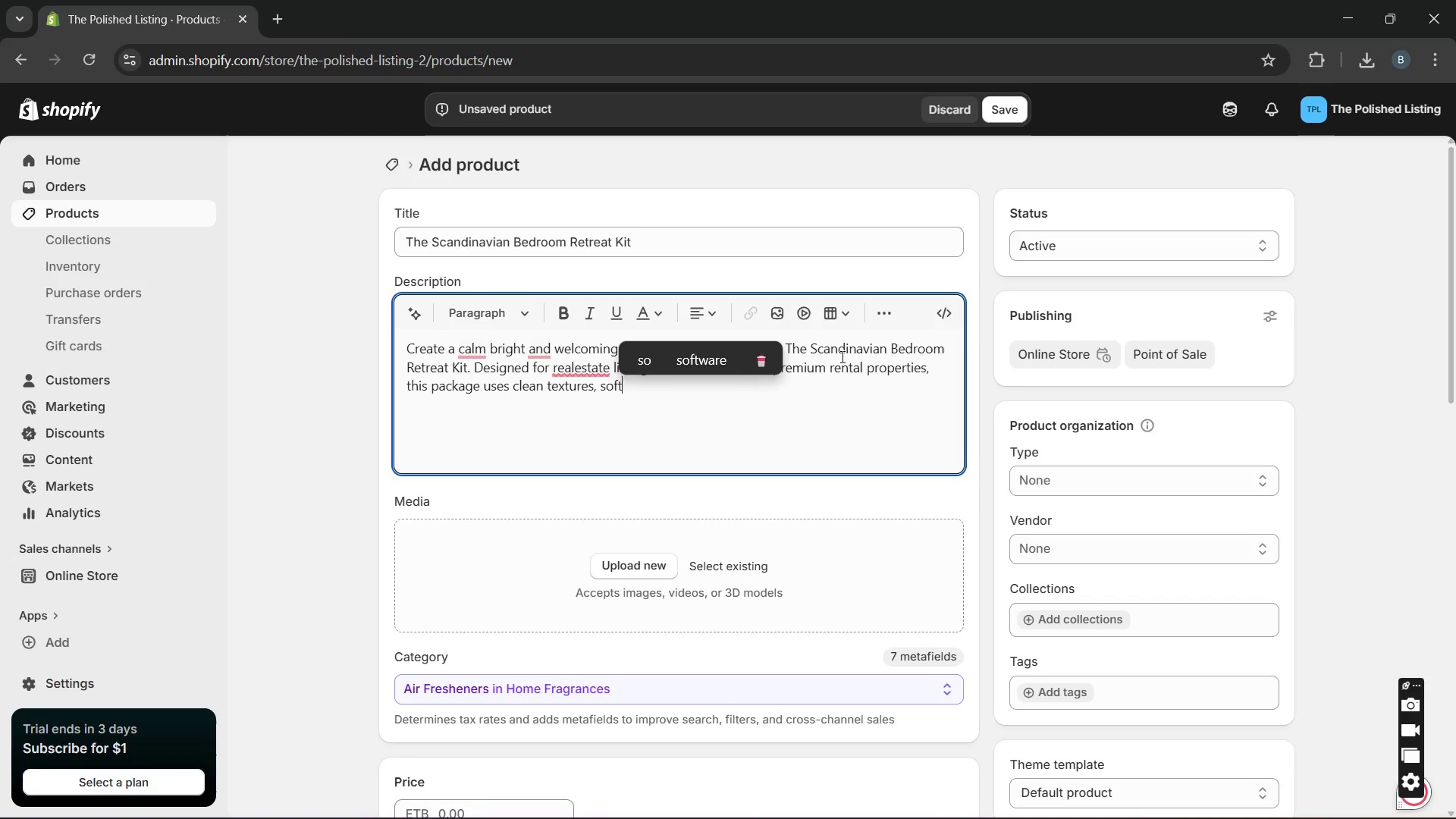 
wait(6.44)
 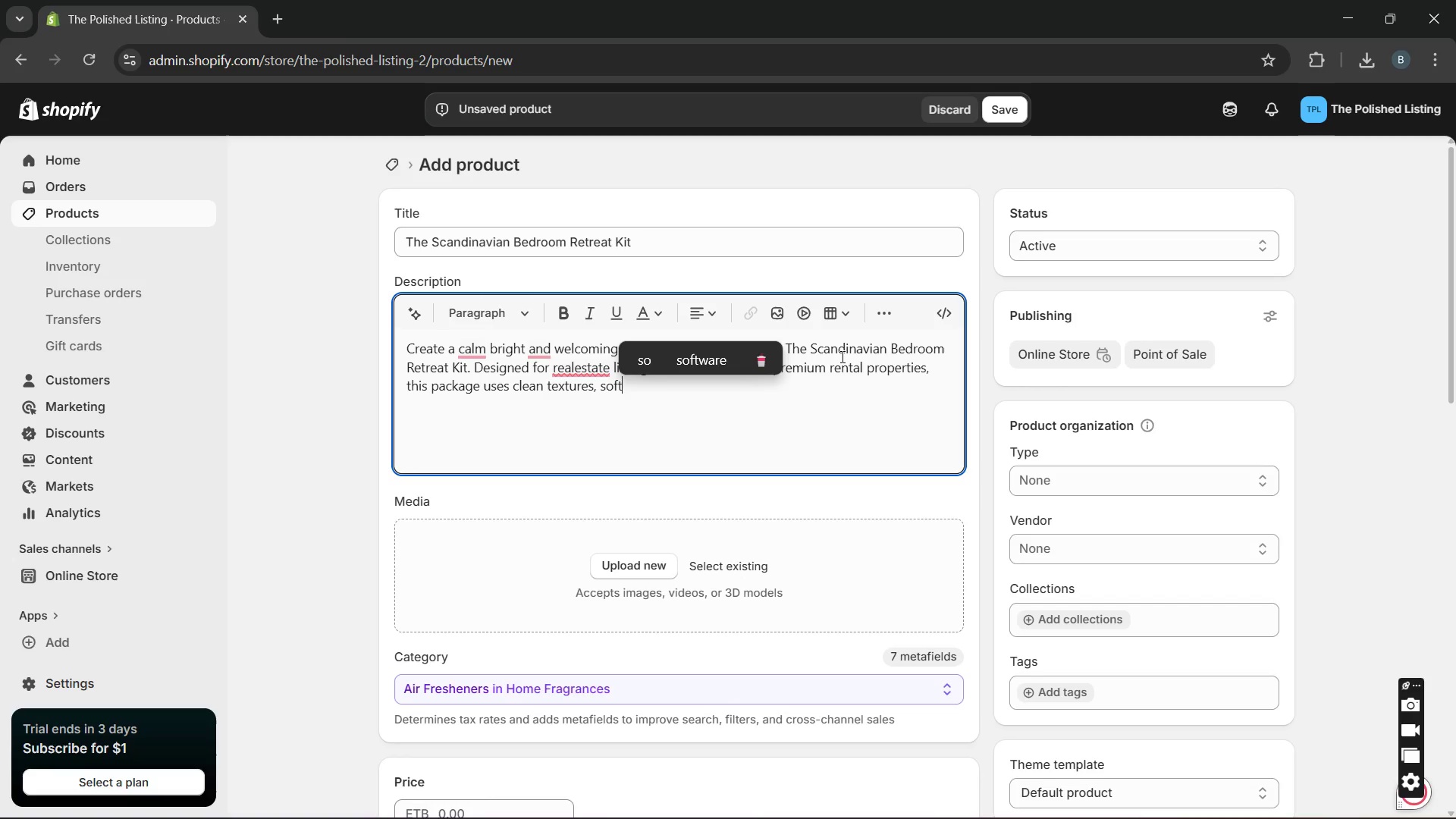 
type( tones, and minio)
key(Backspace)
type(malist styling )
 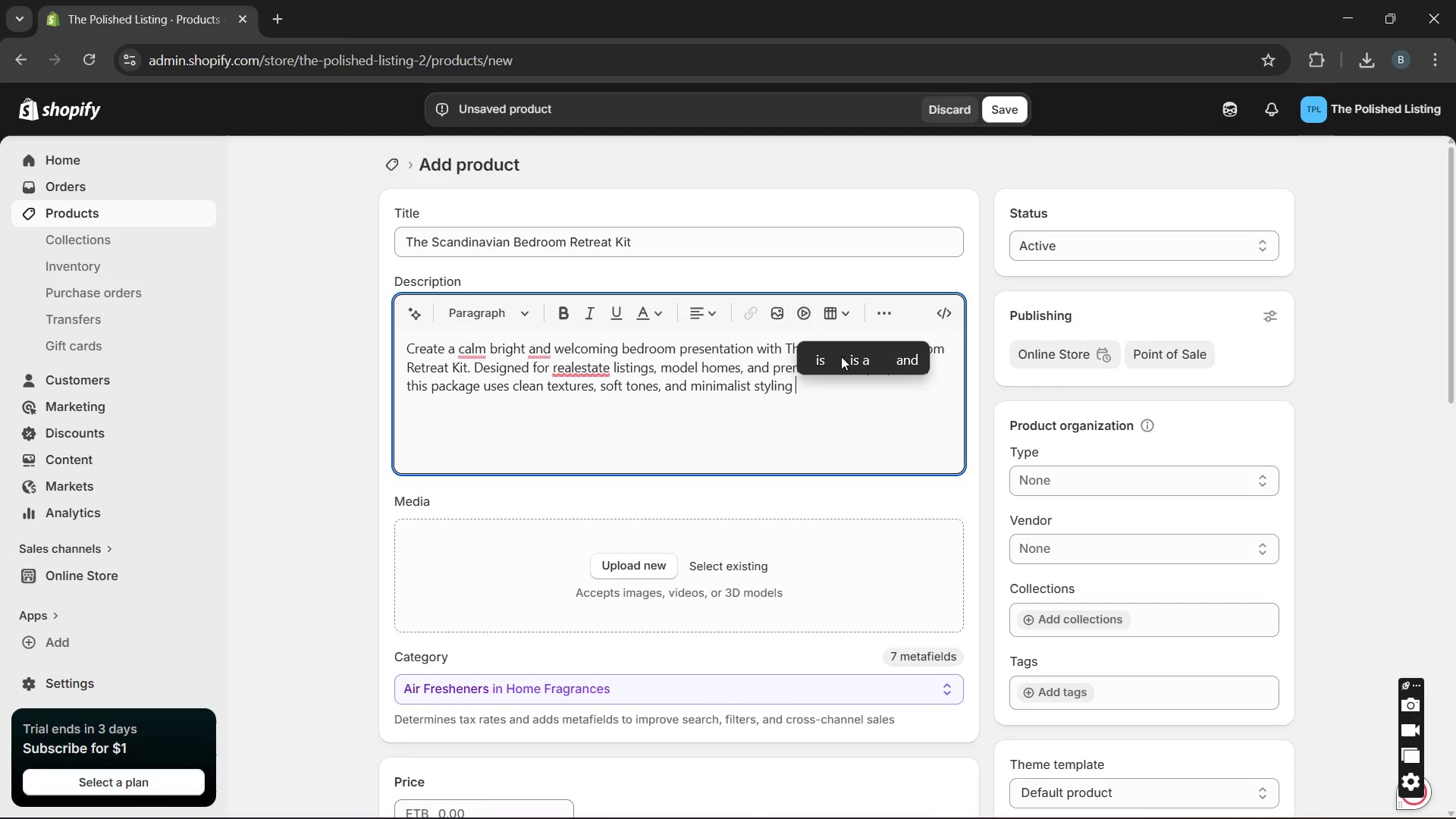 
wait(5.55)
 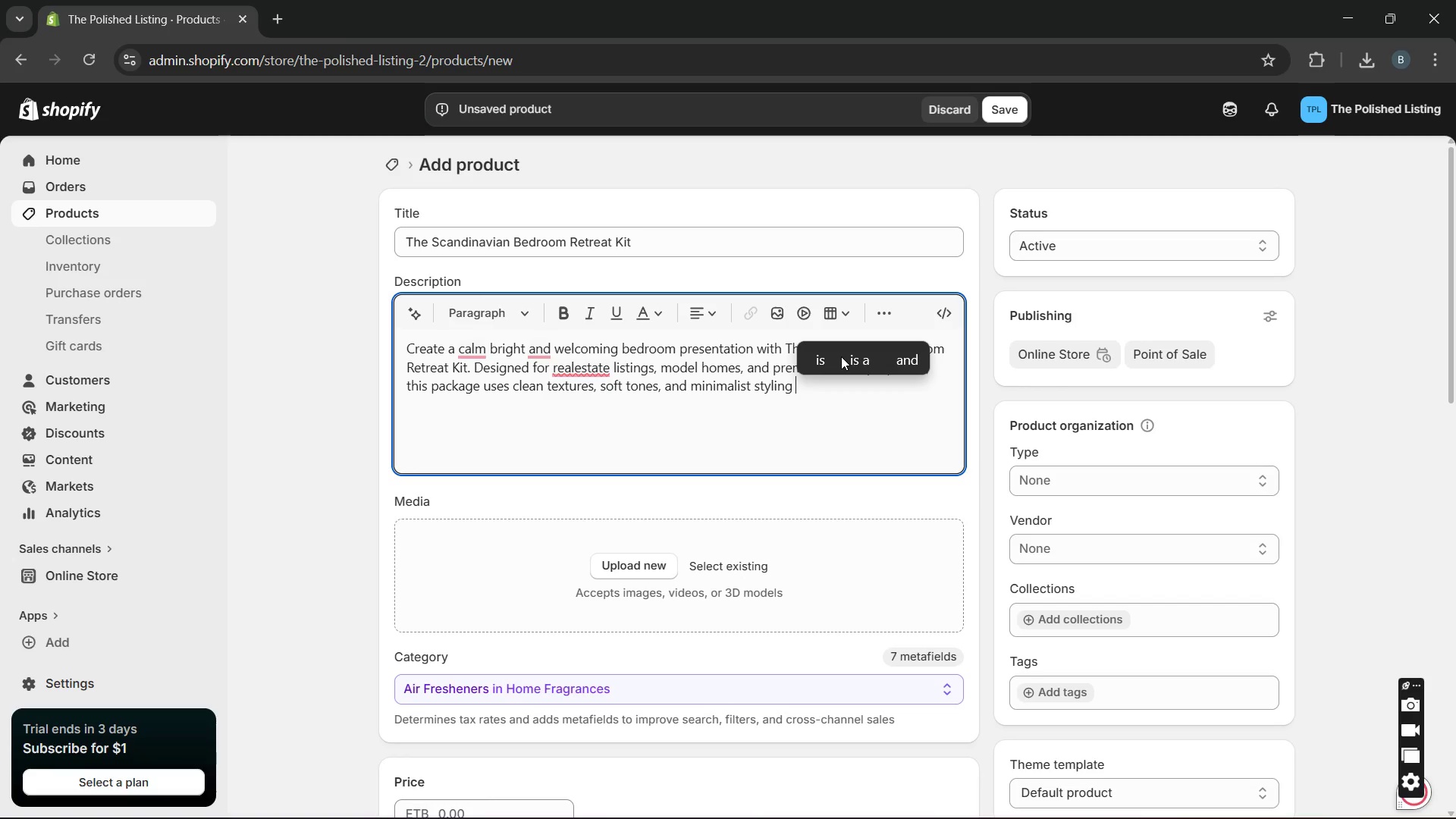 
type(to help bedroom feel larger and more inviting in photos)
 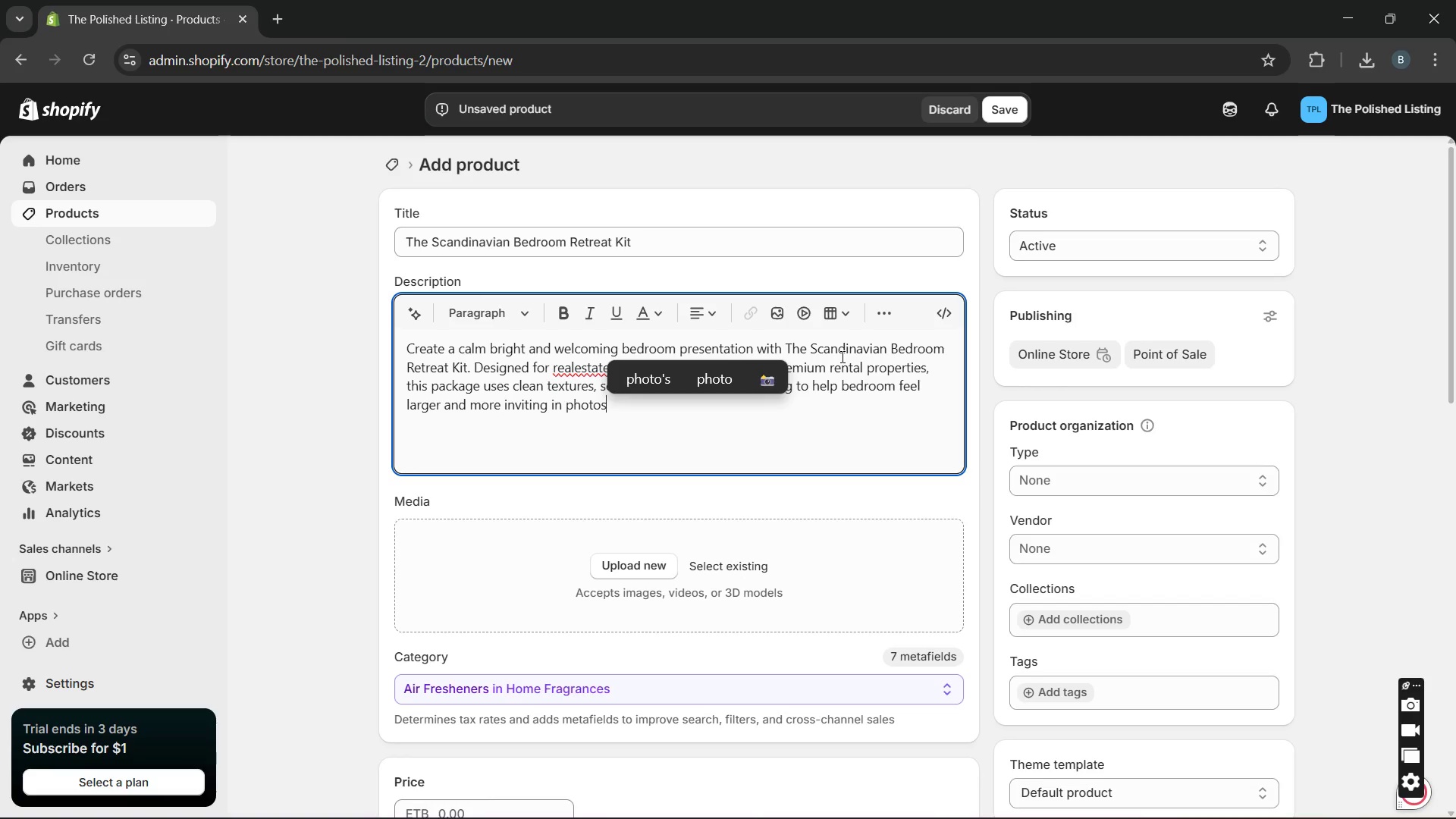 
key(Enter)
 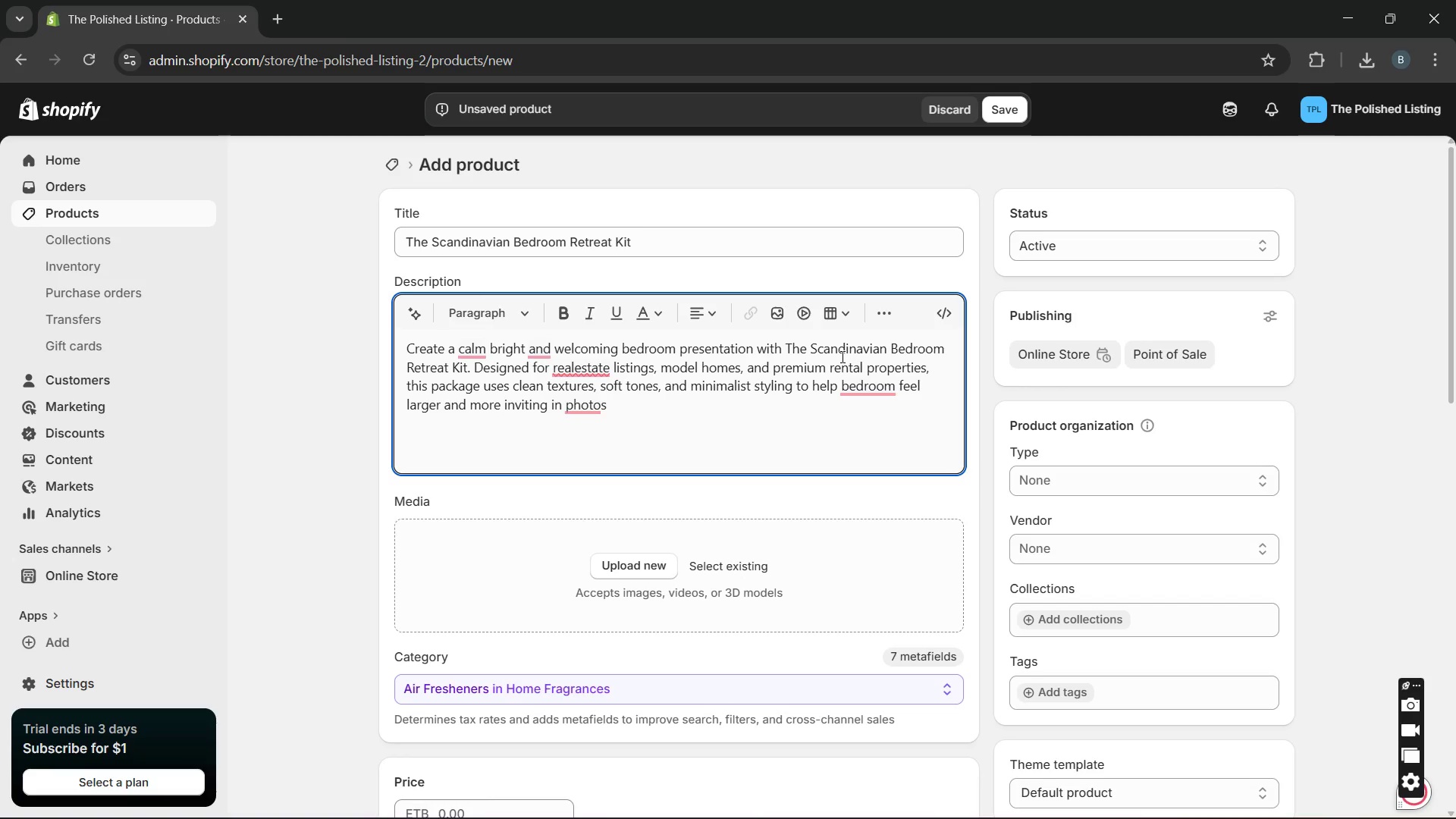 
type(Included Ites)
 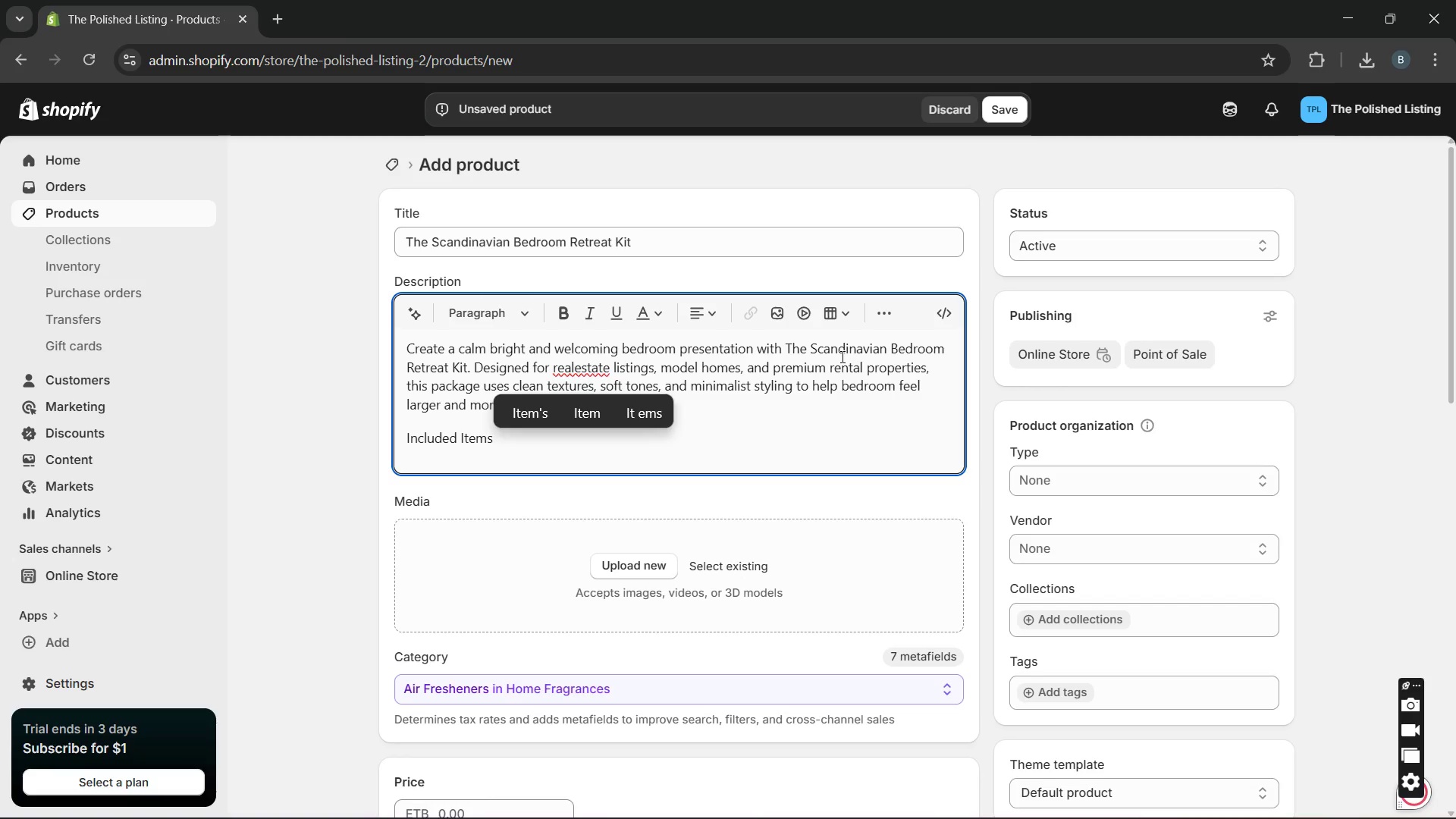 
hold_key(key=M, duration=0.33)
 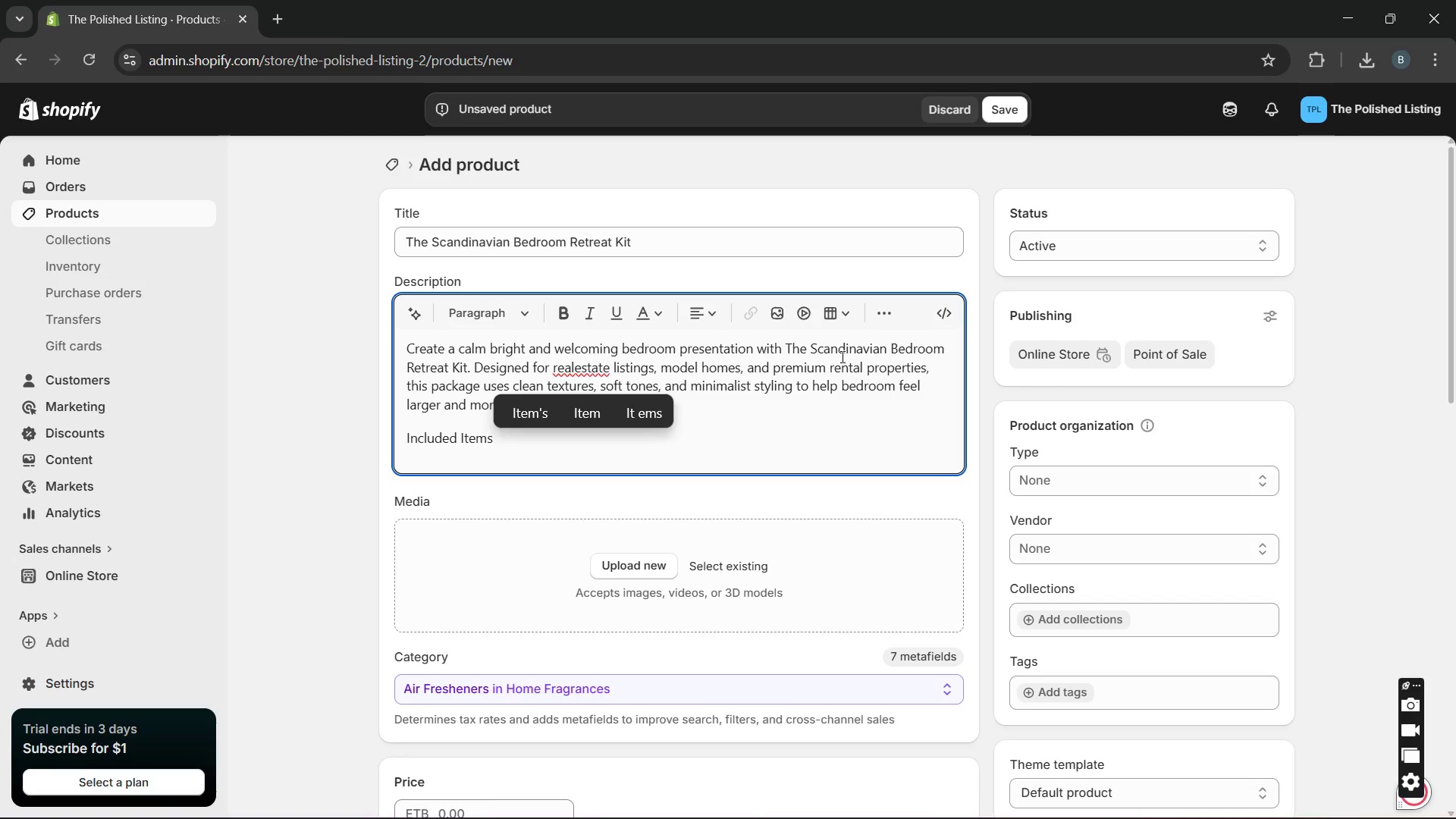 
key(Enter)
 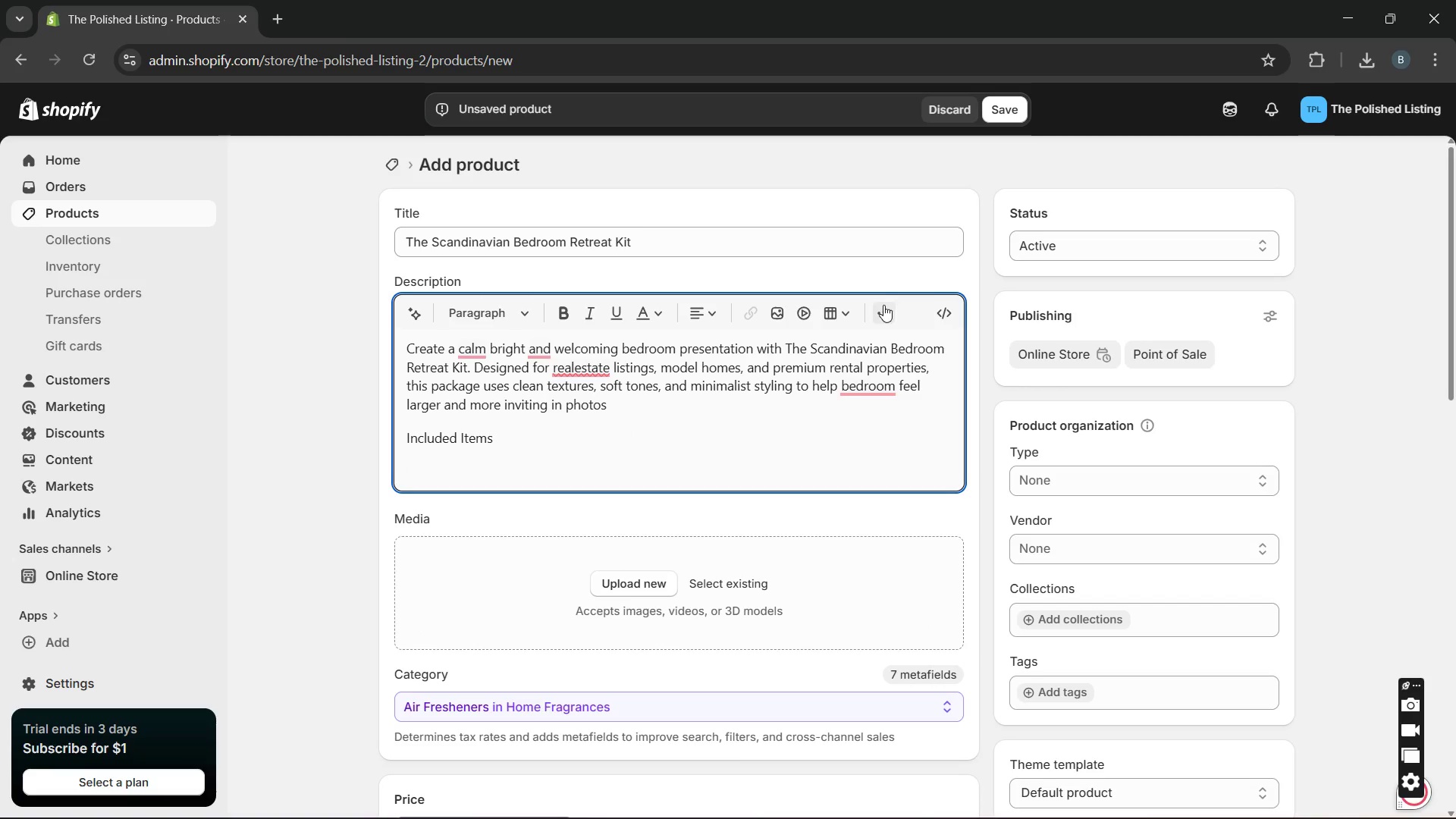 
left_click([883, 303])
 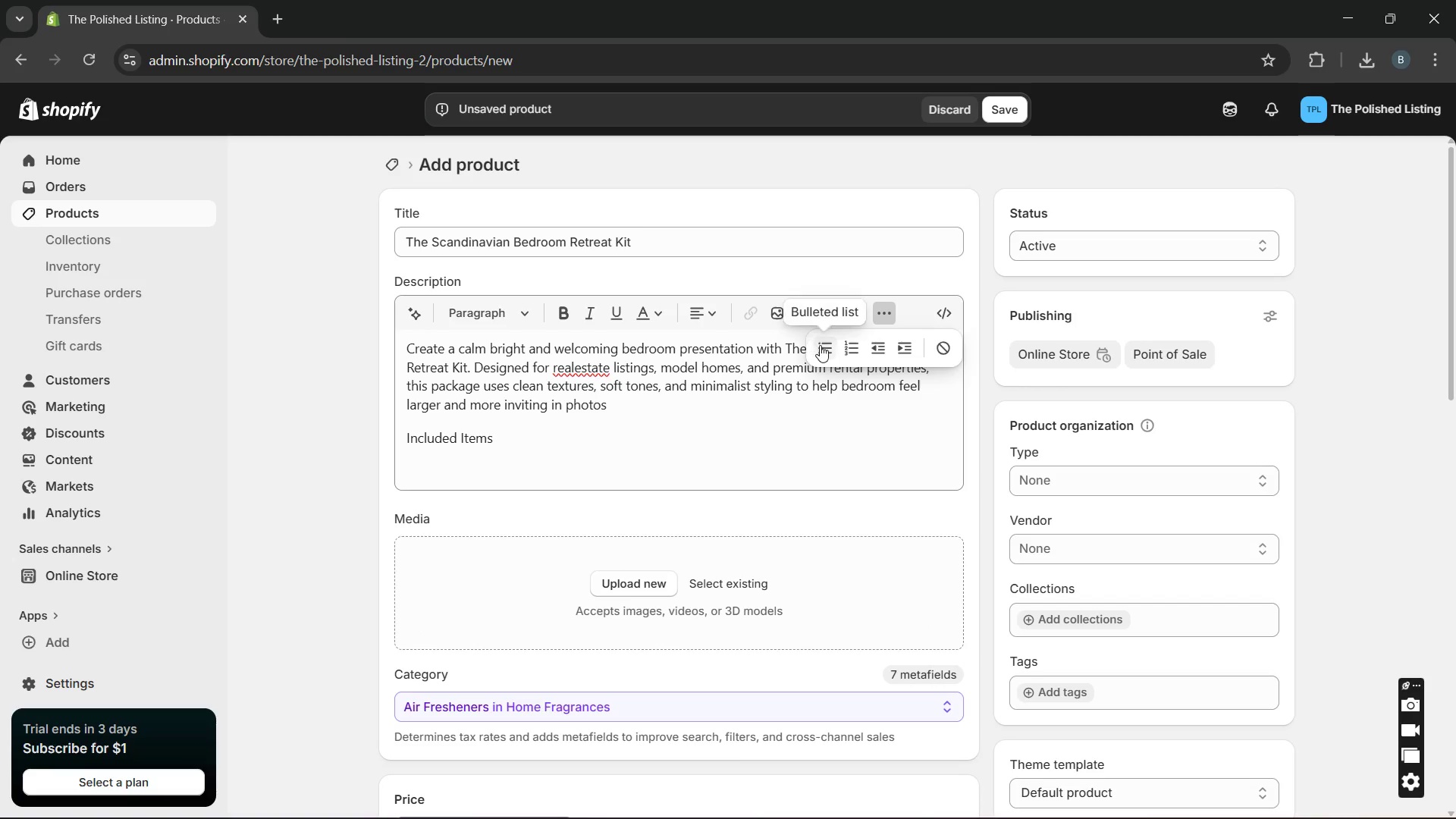 
left_click([821, 347])
 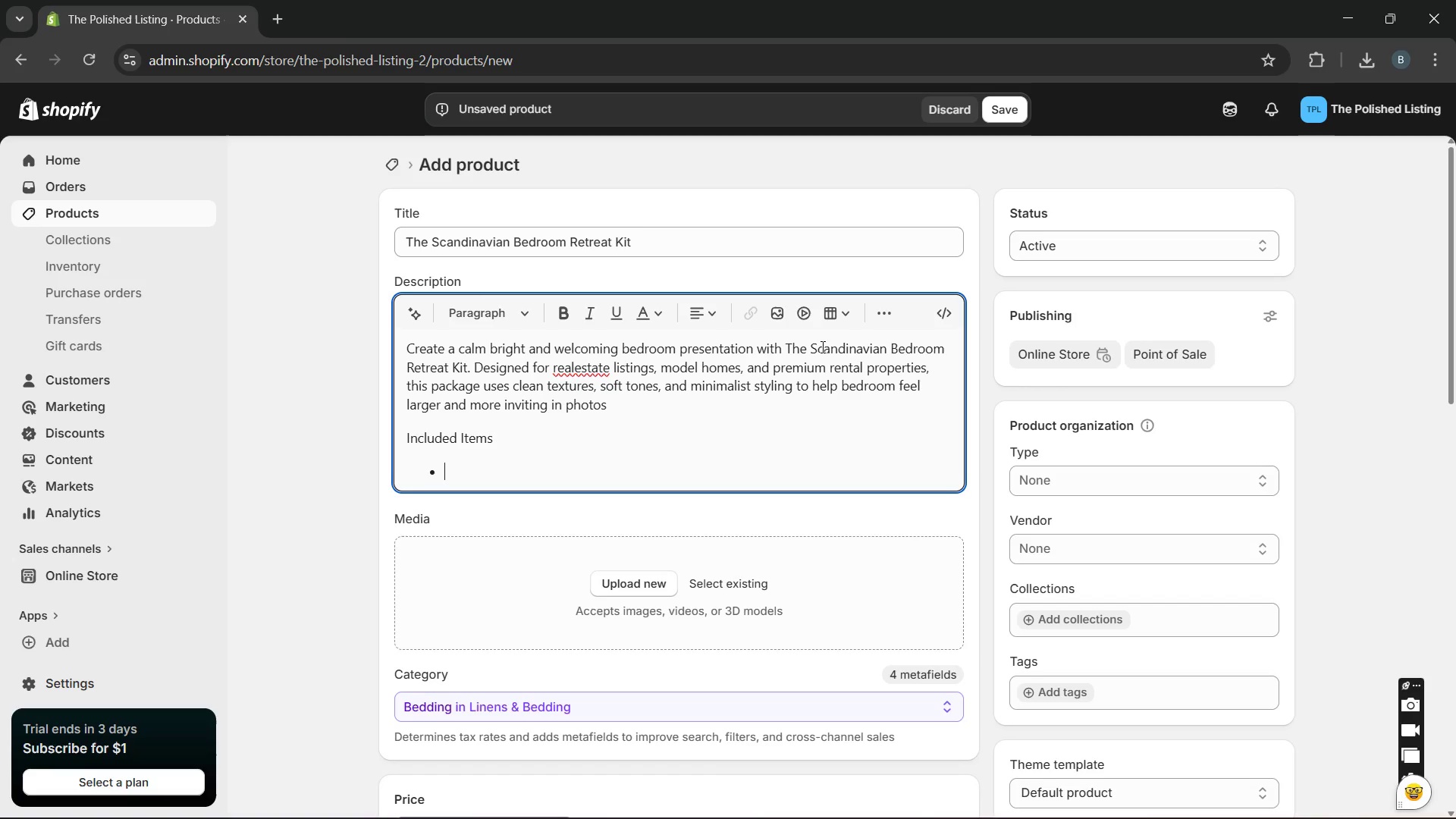 
type(neutral bedd)
key(Backspace)
type(ding set)
 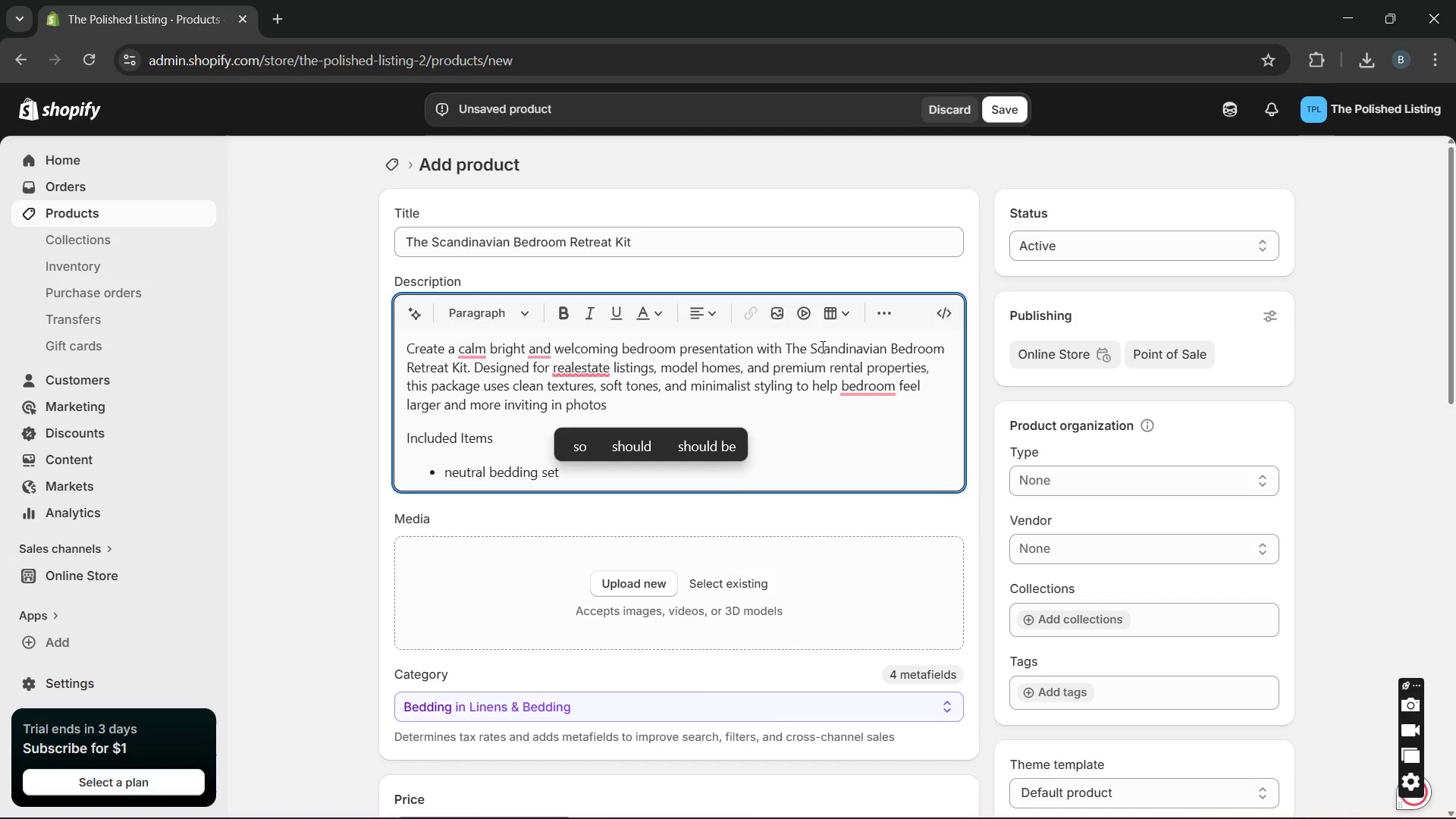 
key(Enter)
 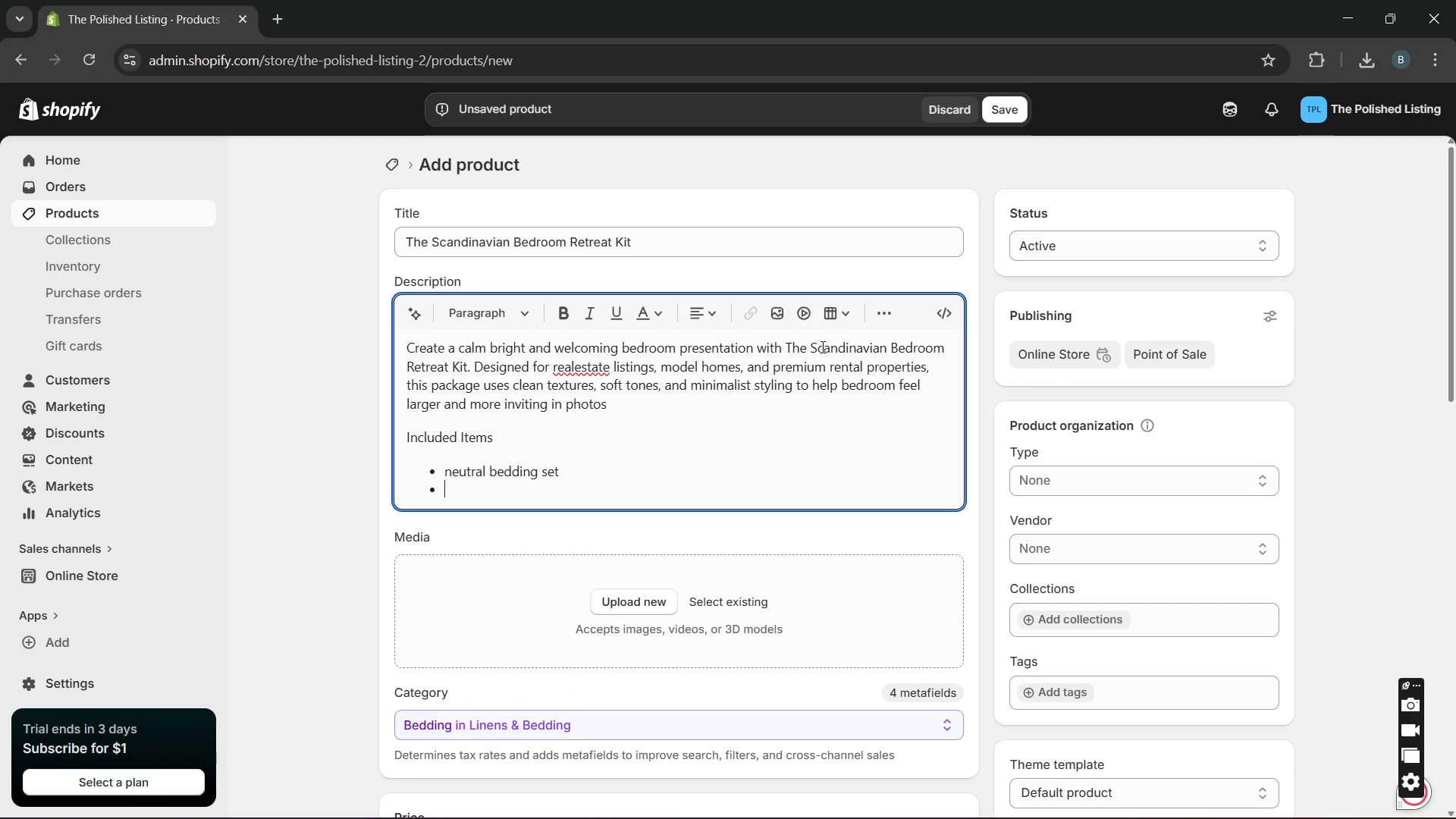 
type(Throw blanket)
 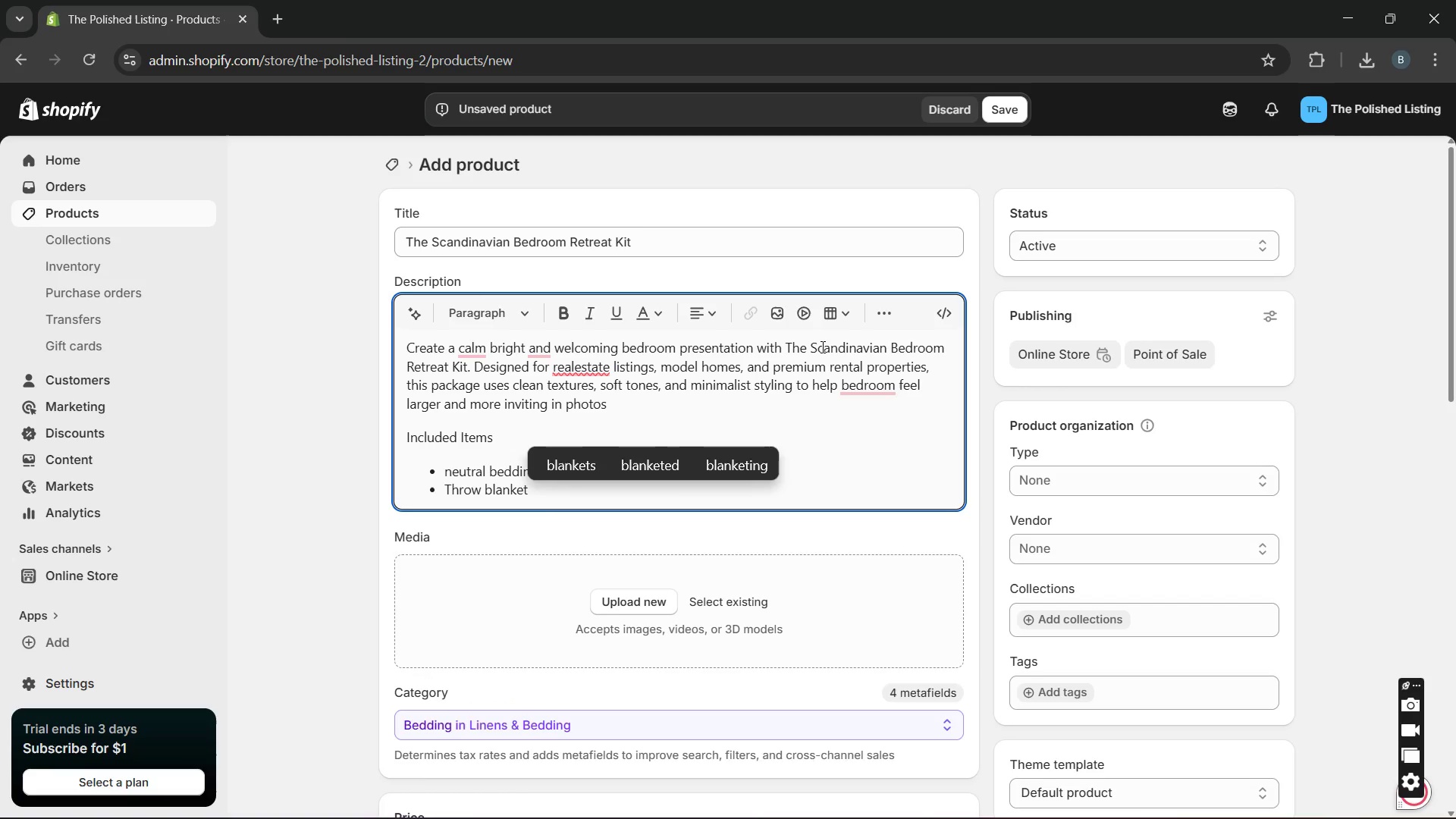 
key(Enter)
 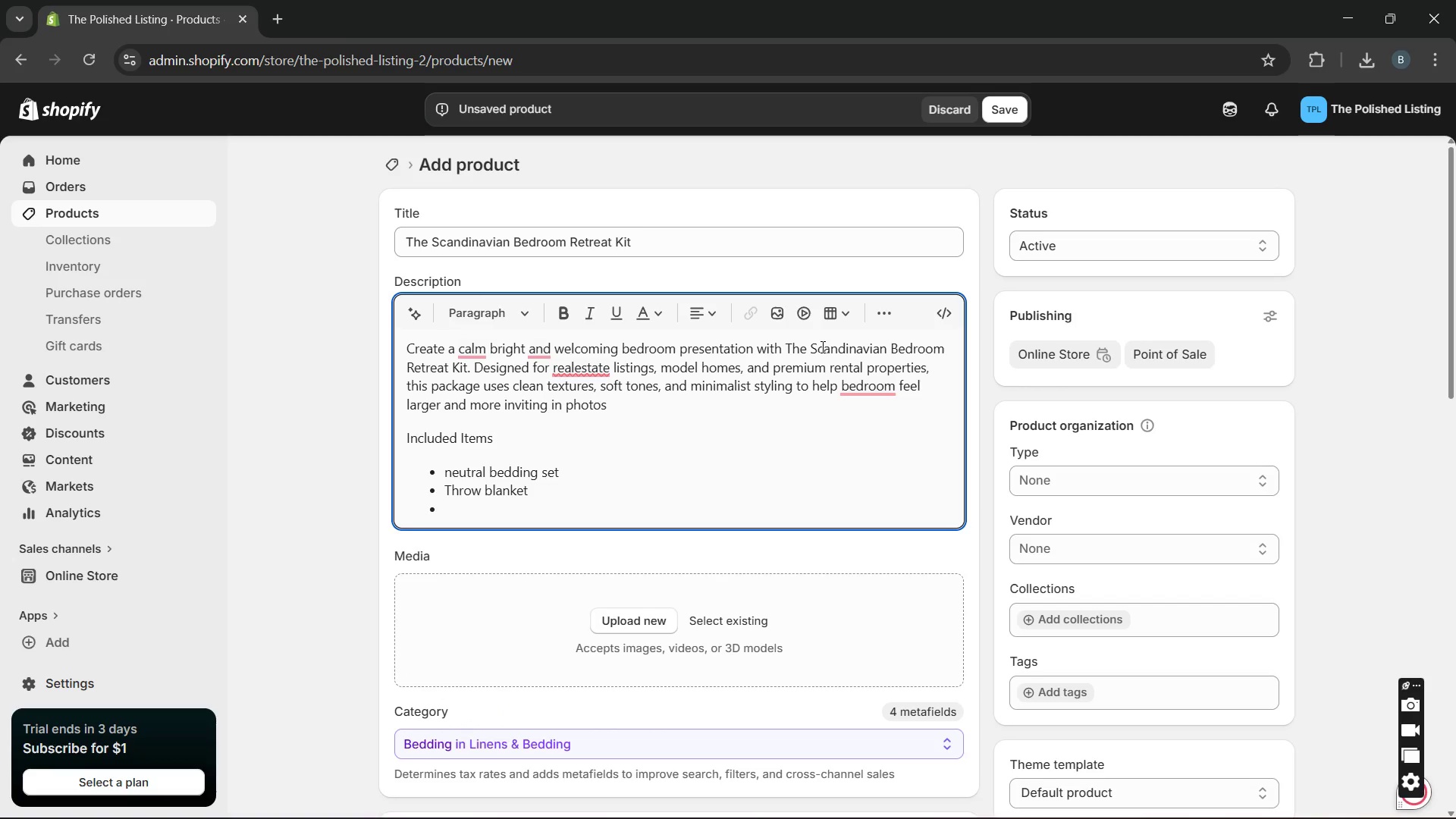 
type(Decorative pillow)
 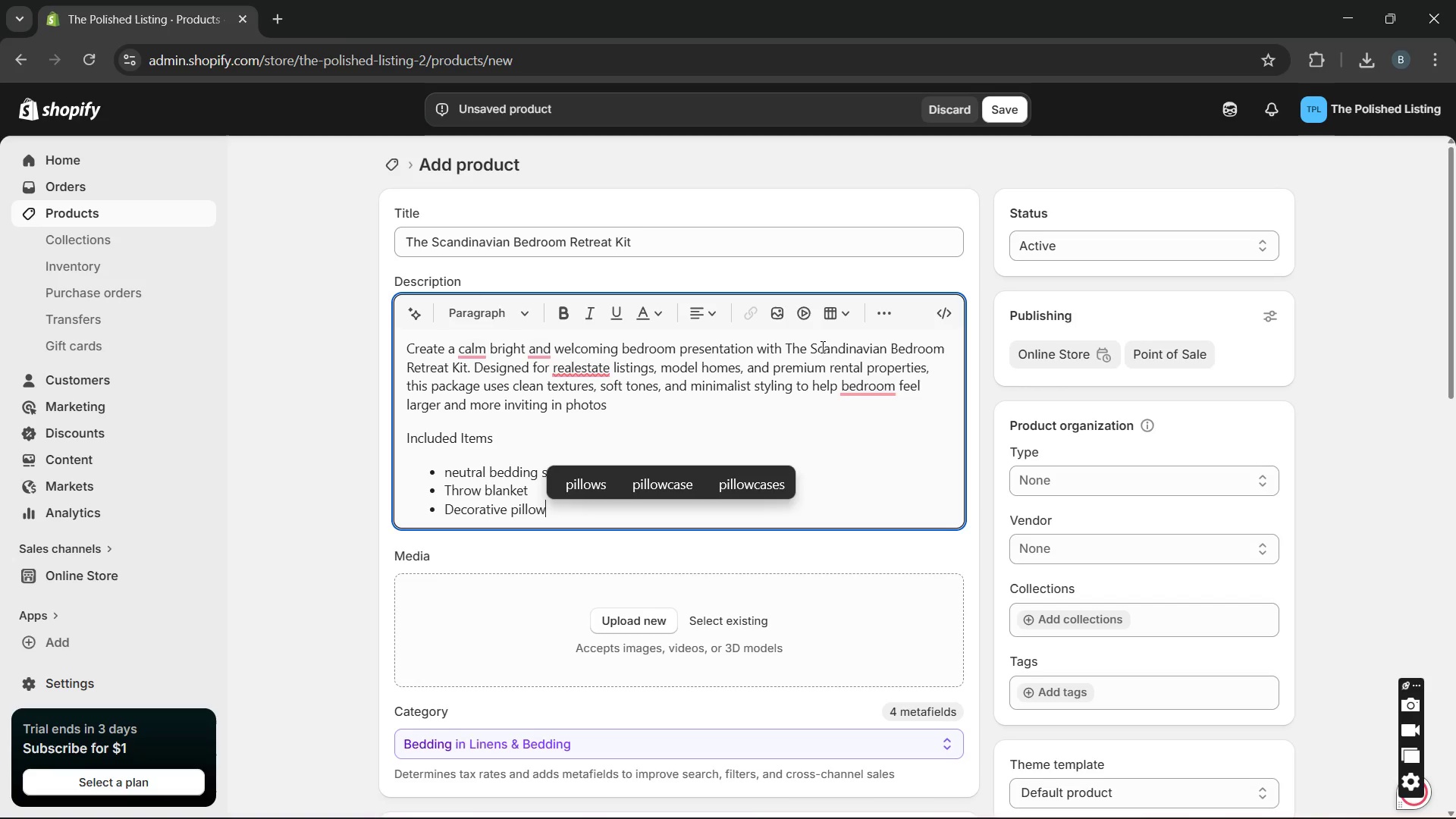 
key(Enter)
 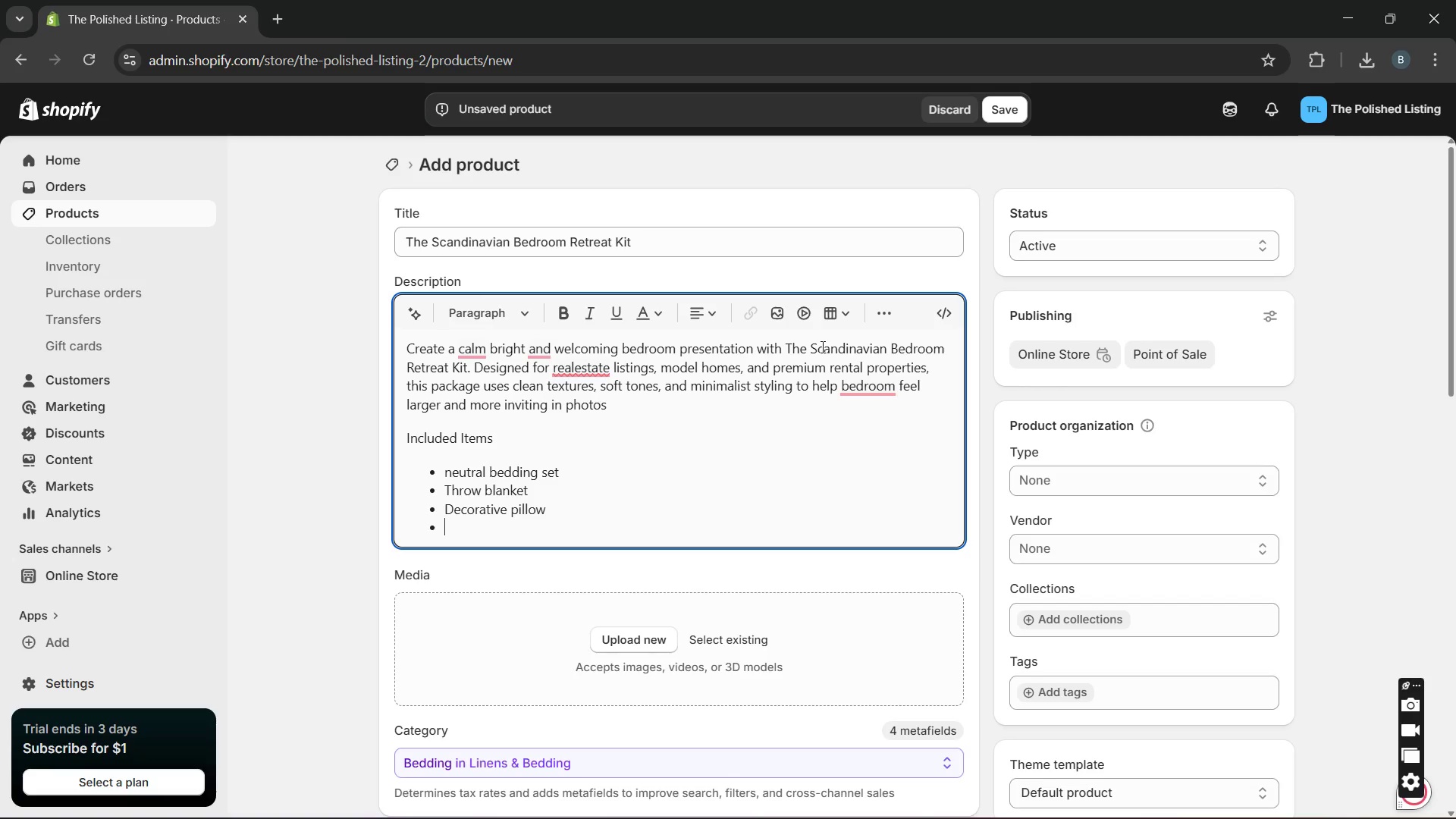 
wait(5.55)
 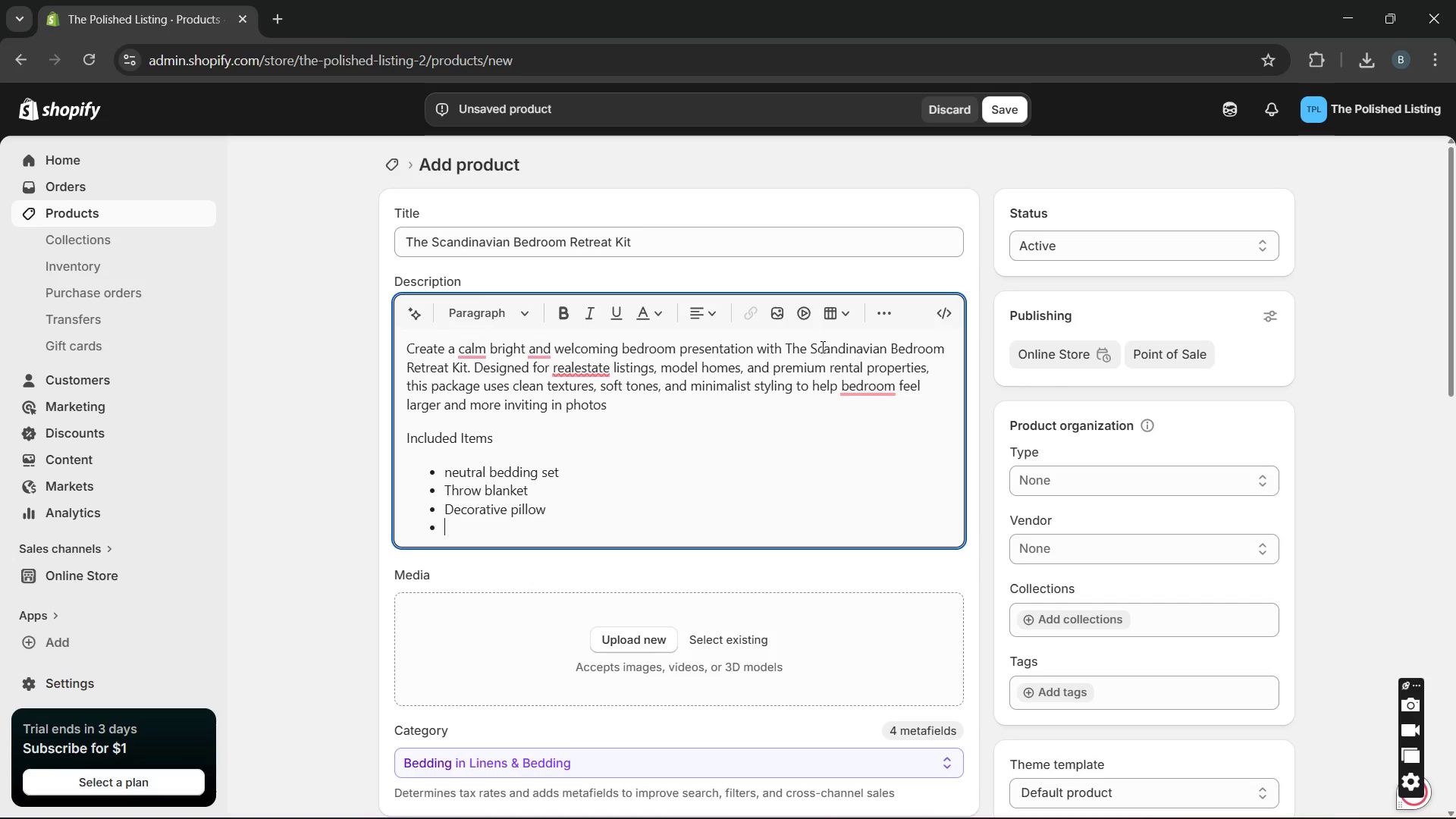 
type(Bedside lamp pair)
 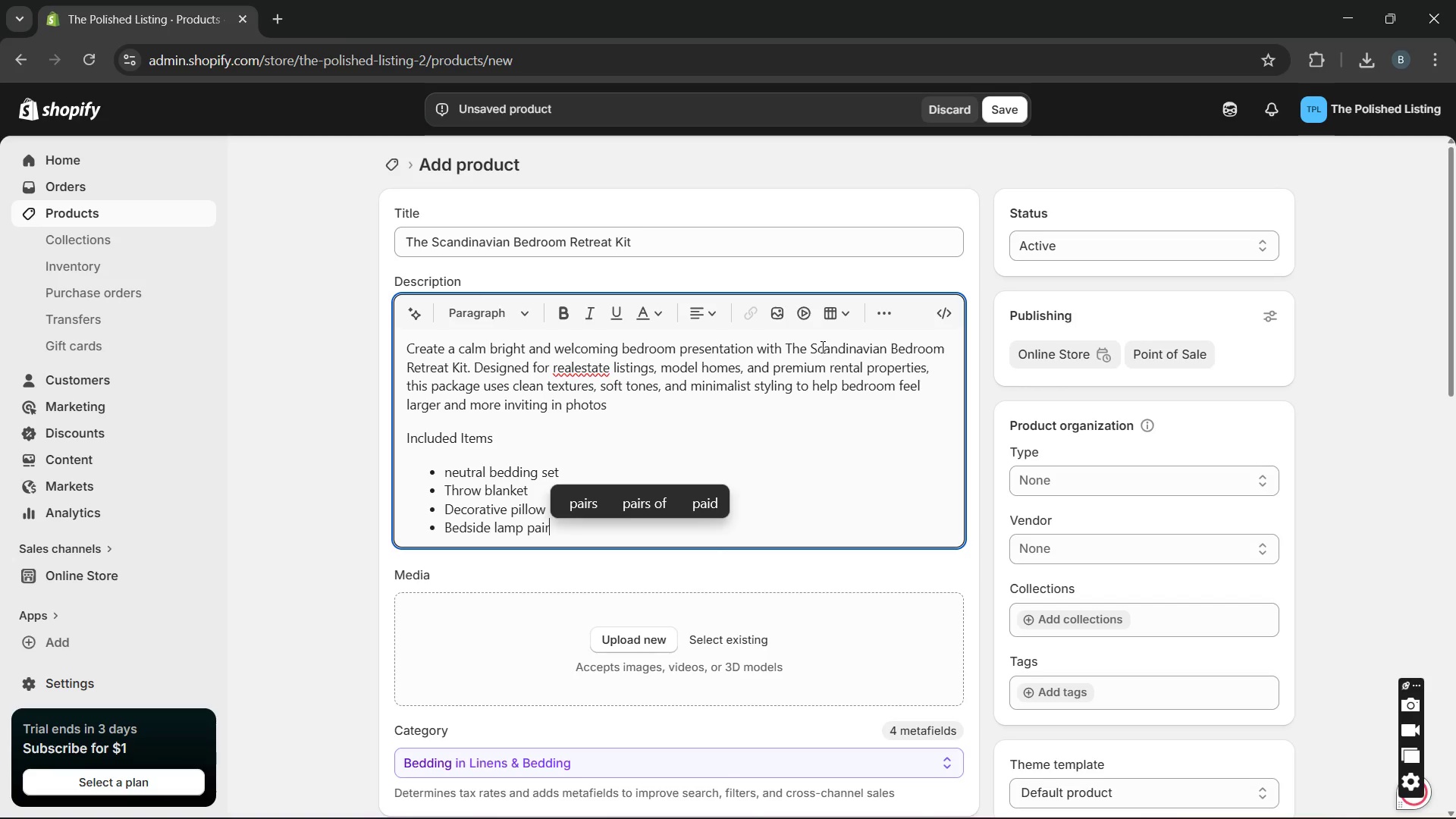 
key(Enter)
 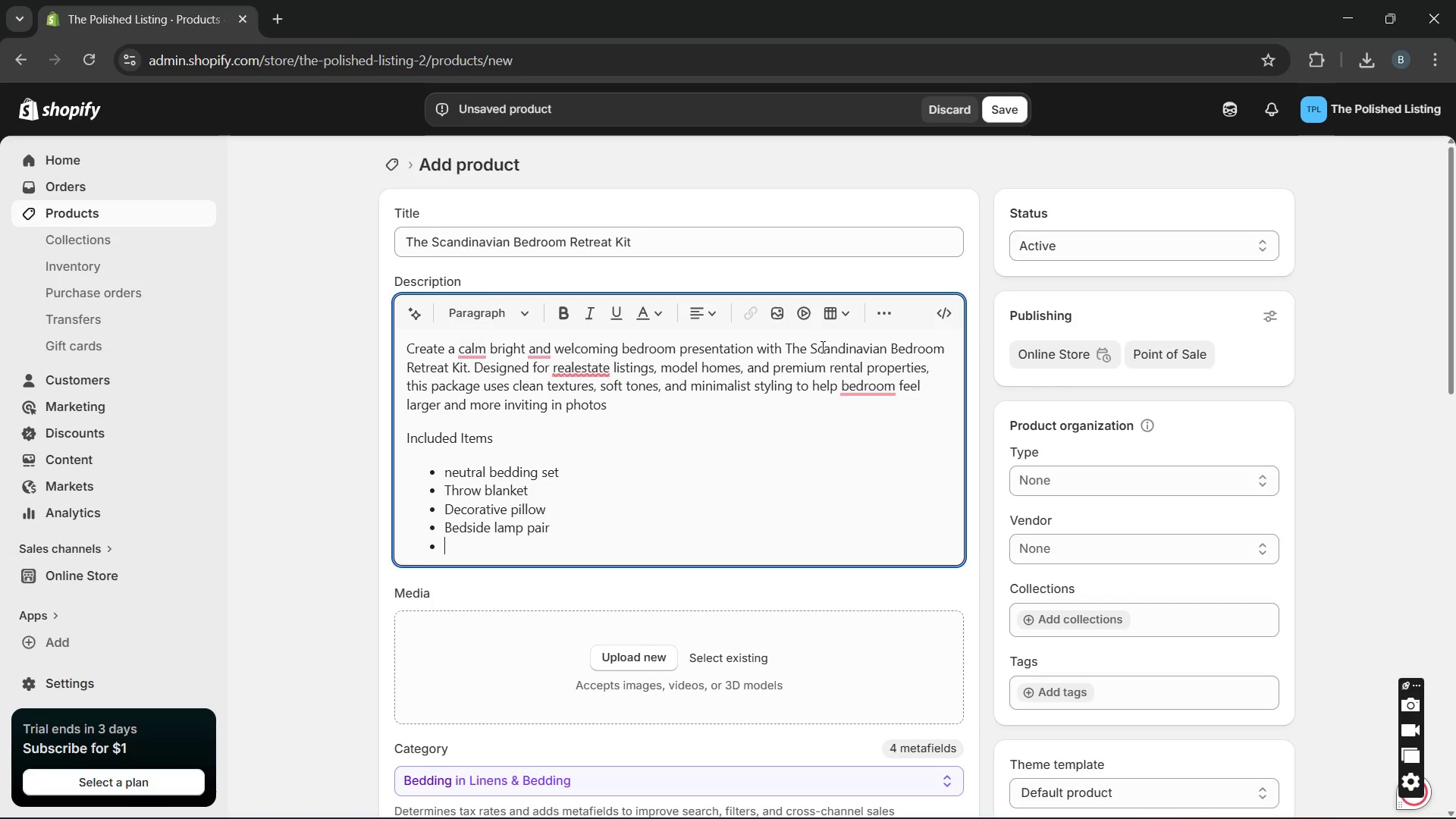 
type(Framed wall art)
 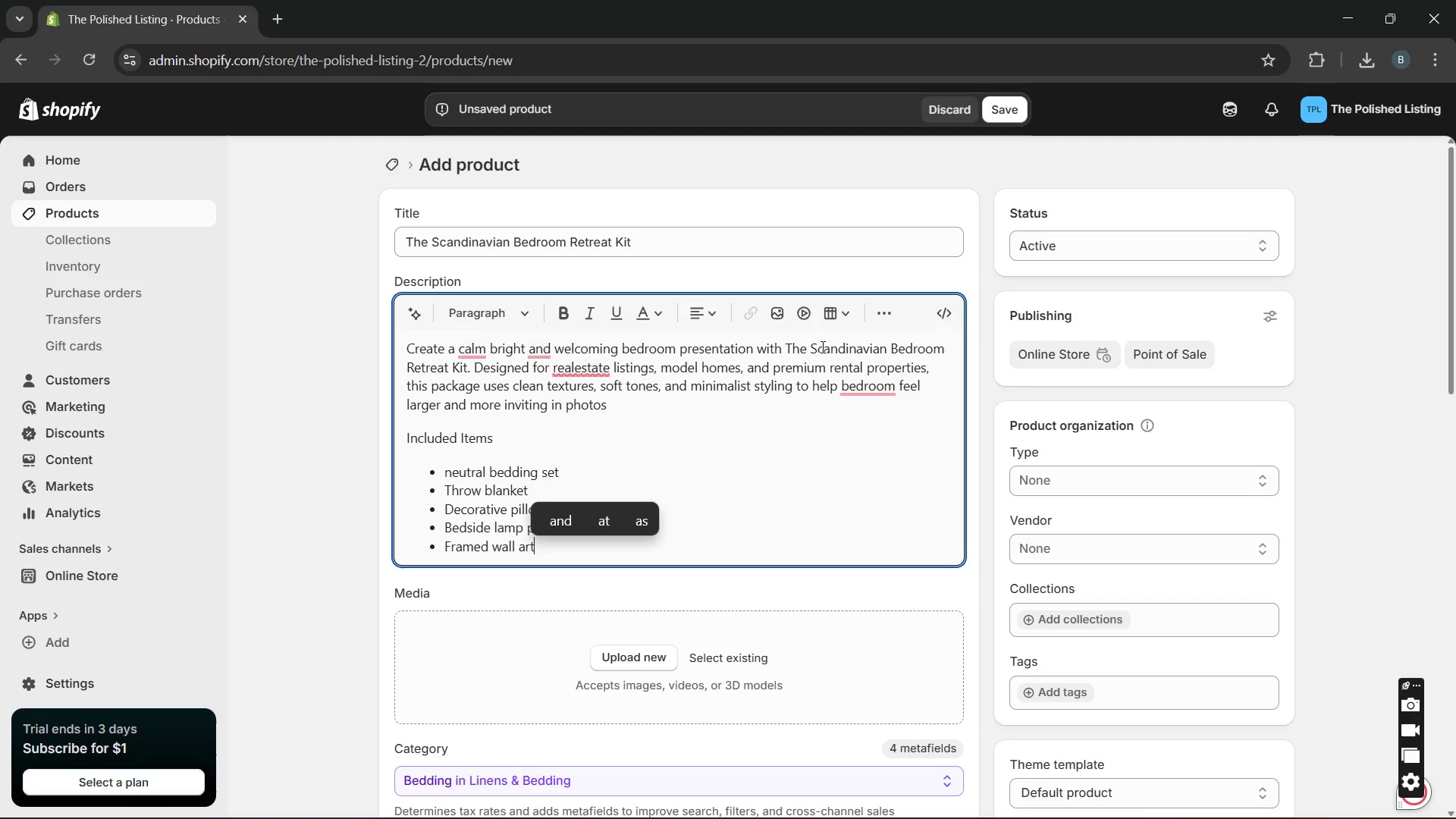 
key(Enter)
 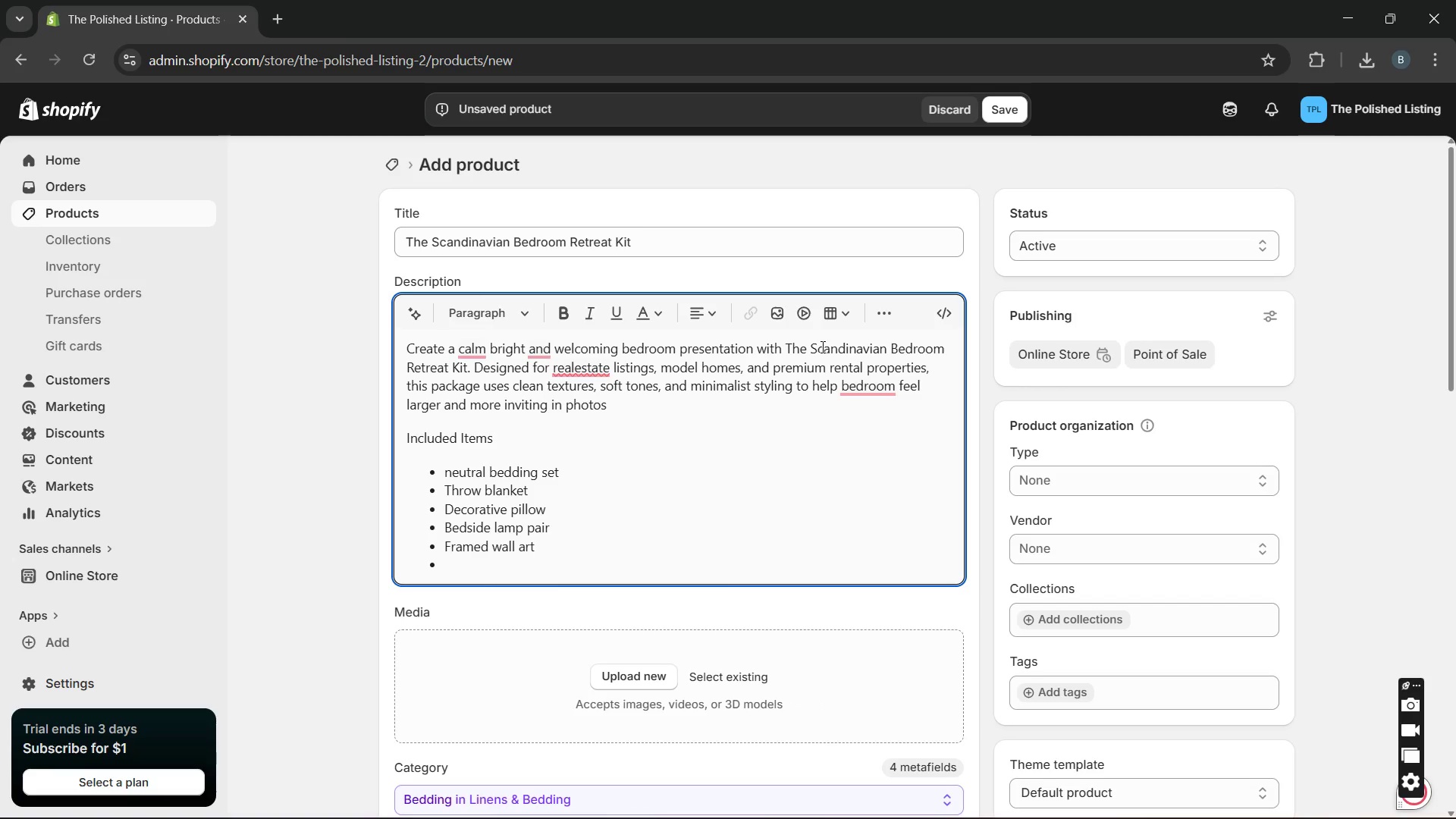 
type(Benx)
key(Backspace)
type(ch d)
key(Backspace)
type(styling item )
 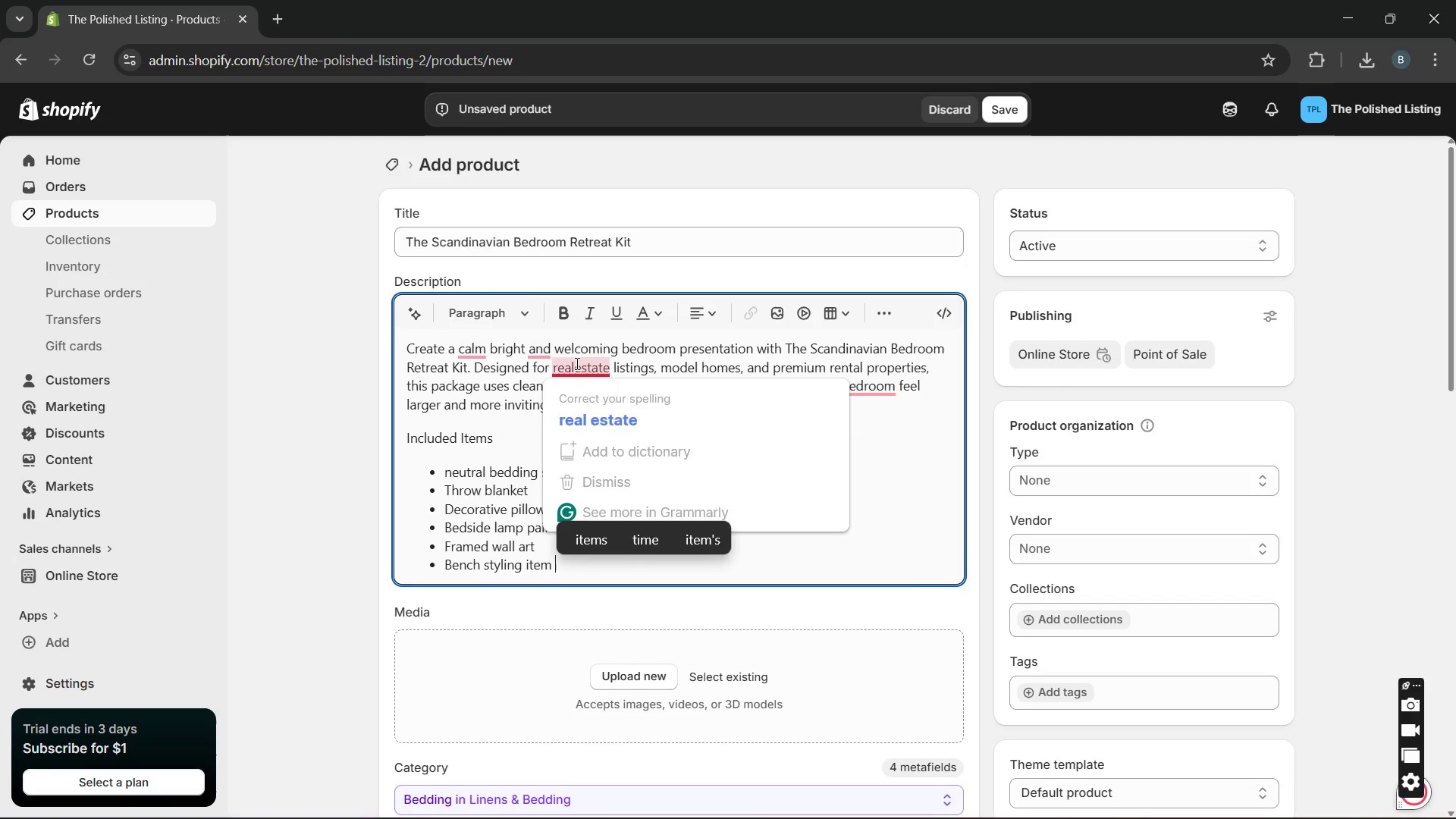 
left_click([593, 386])
 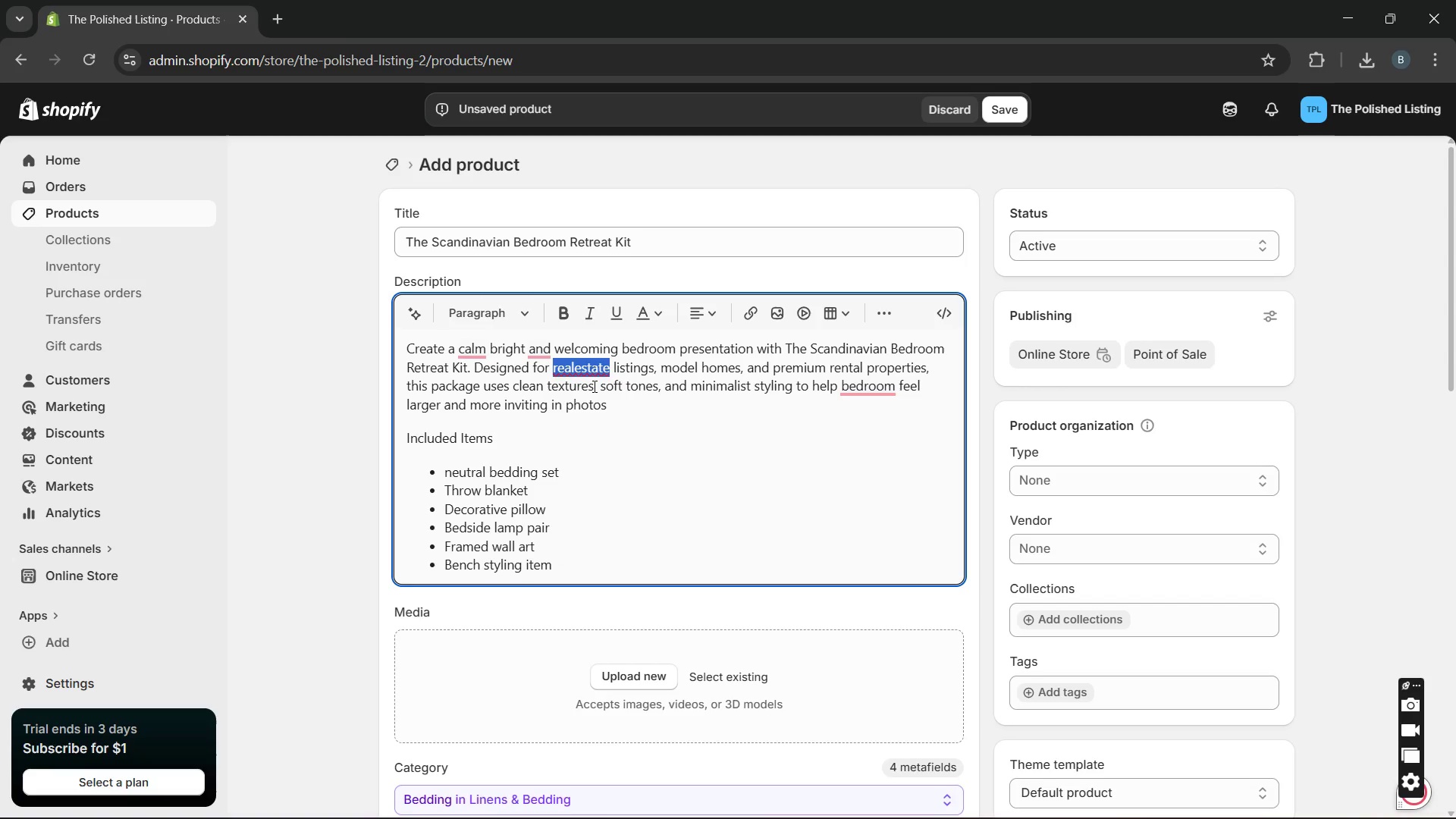 
key(Unknown)
 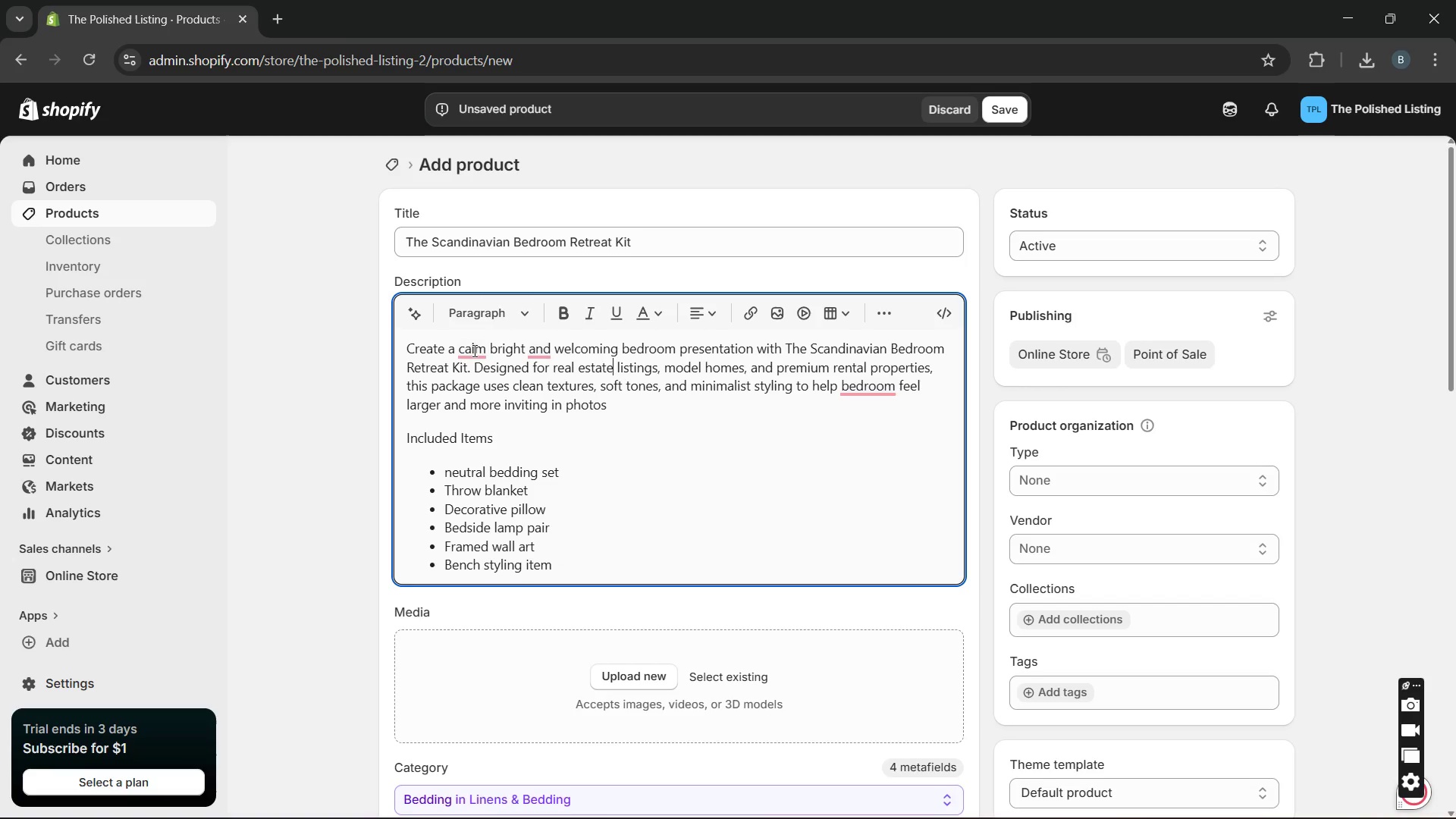 
key(Unknown)
 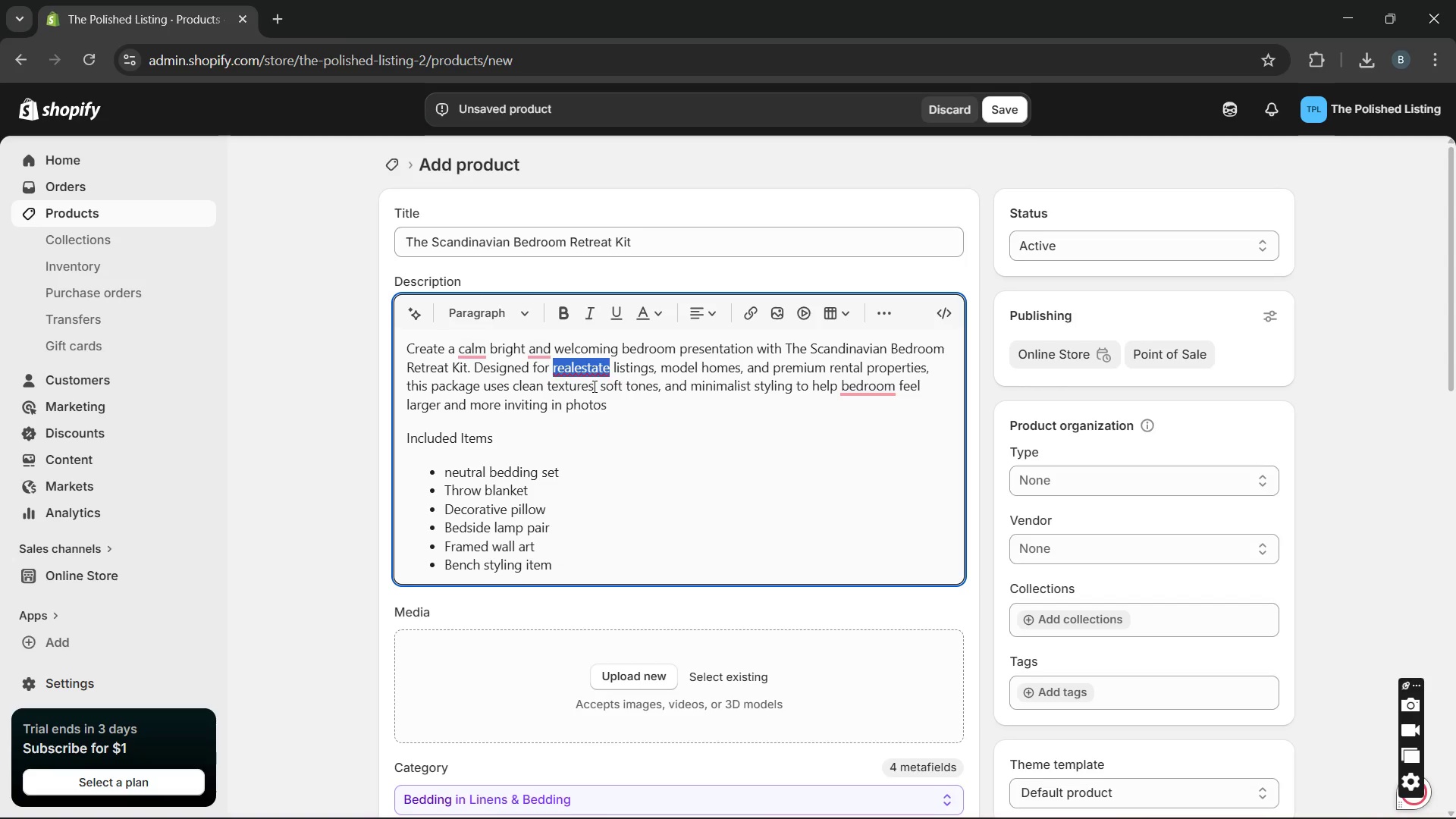 
key(Unknown)
 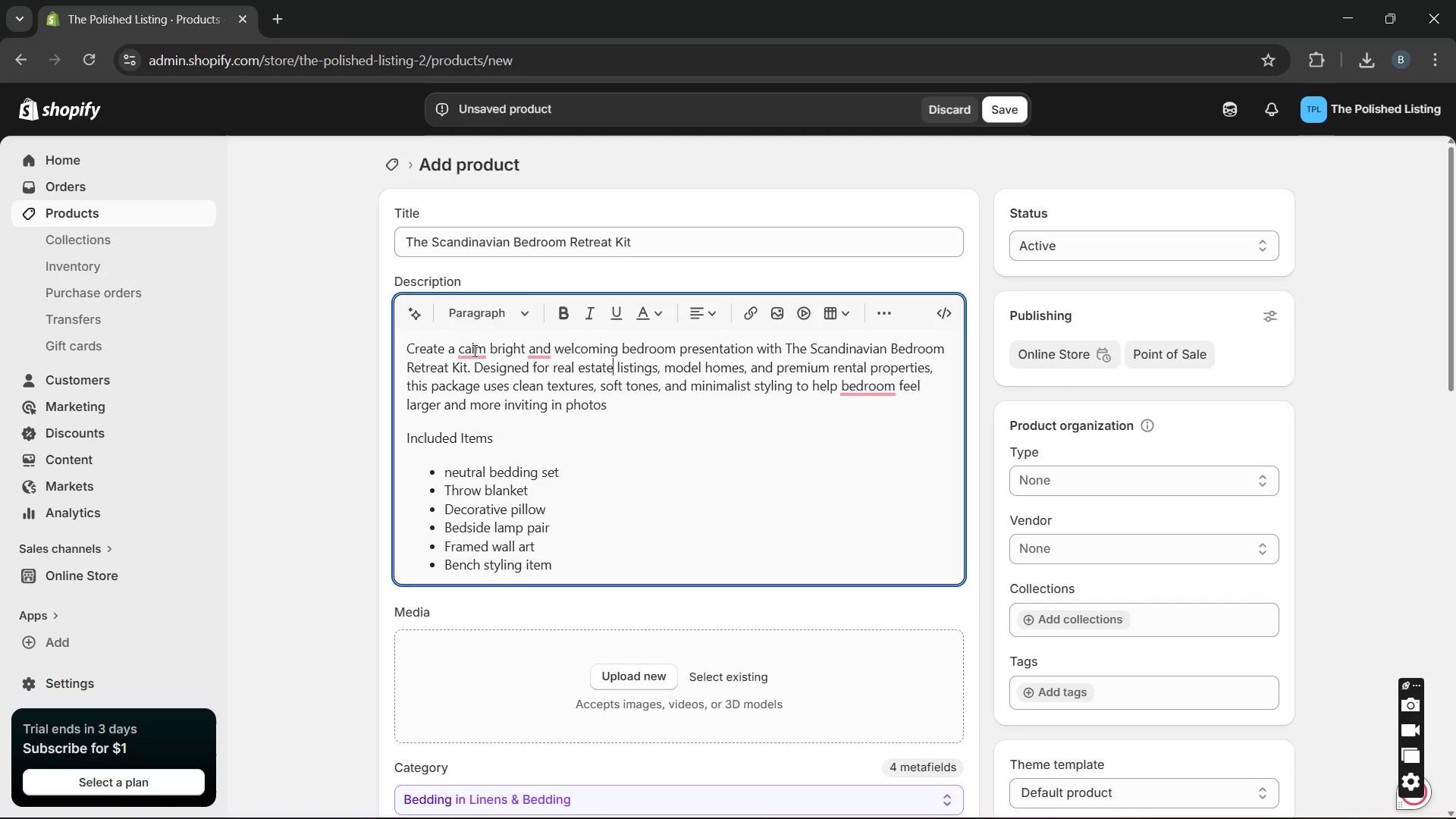 
key(Unknown)
 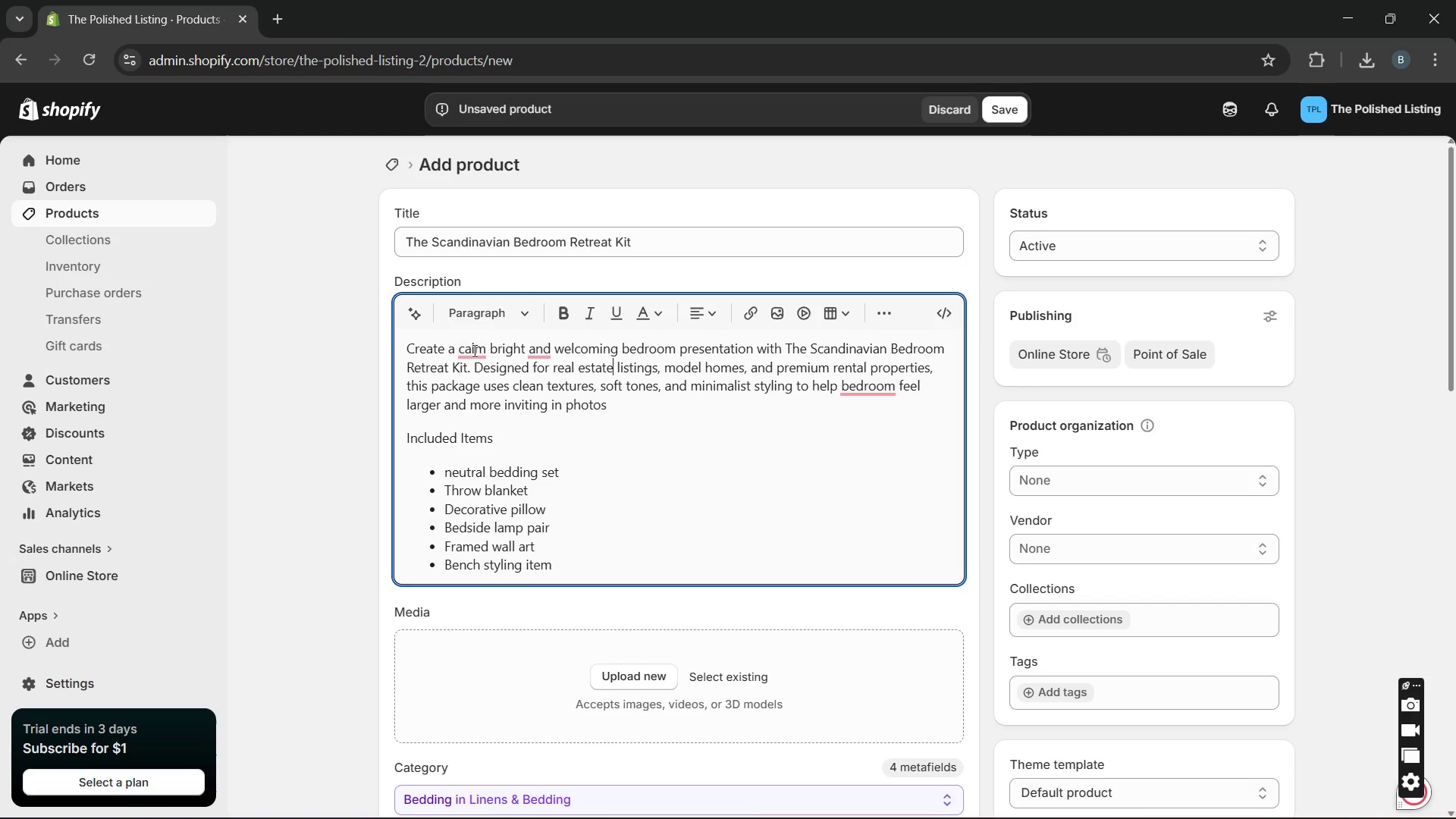 
key(Unknown)
 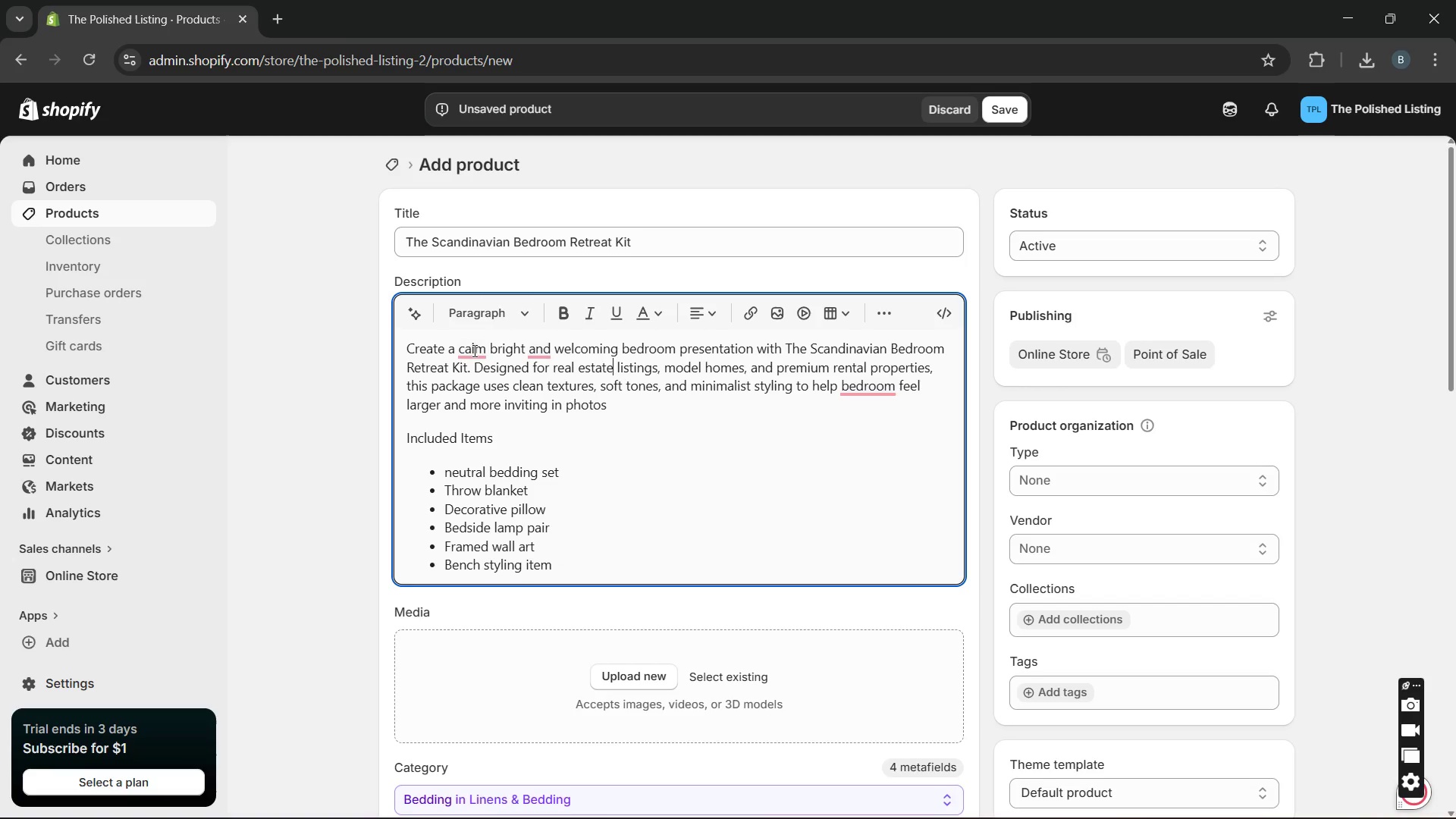 
key(Unknown)
 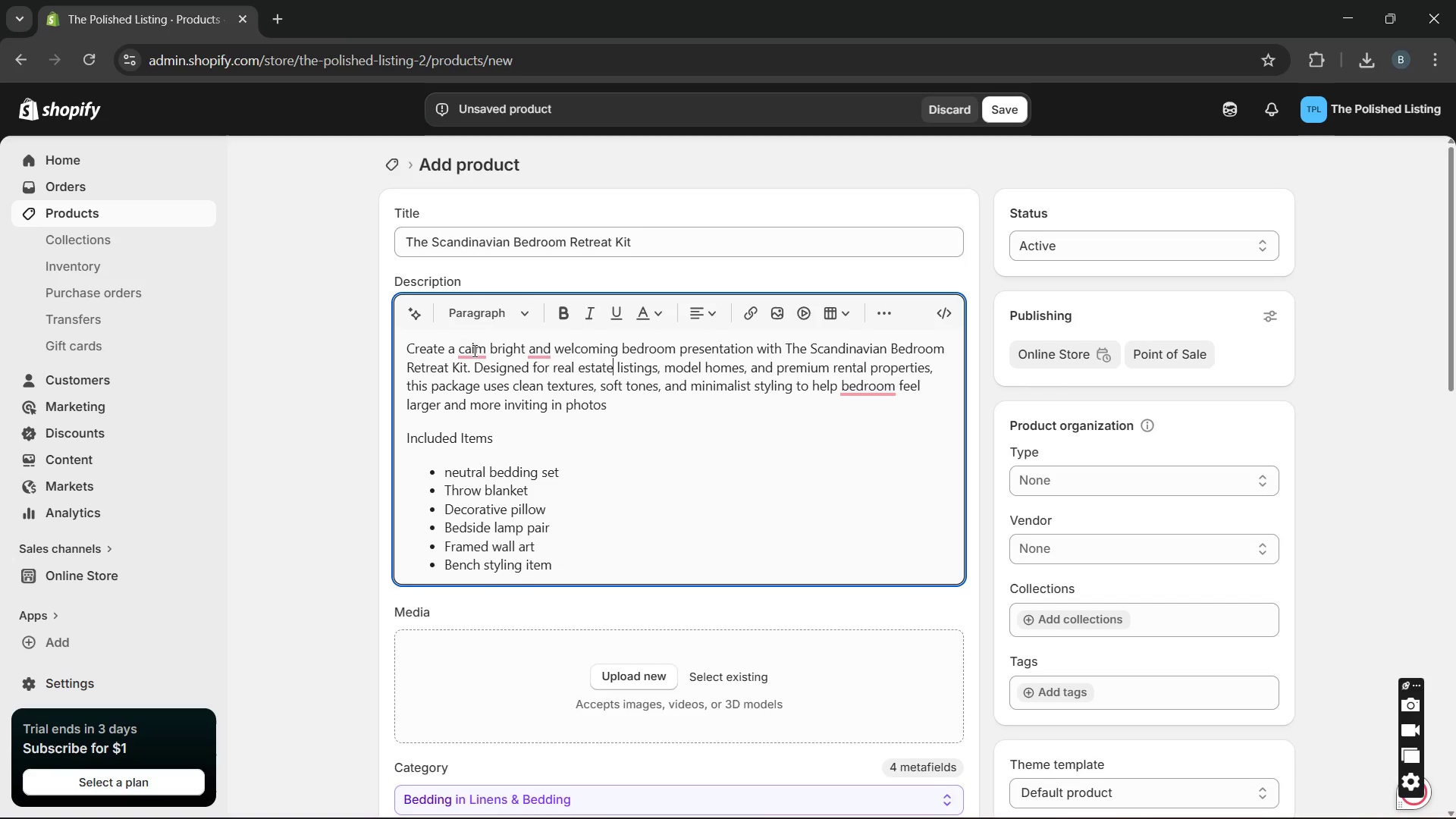 
key(Unknown)
 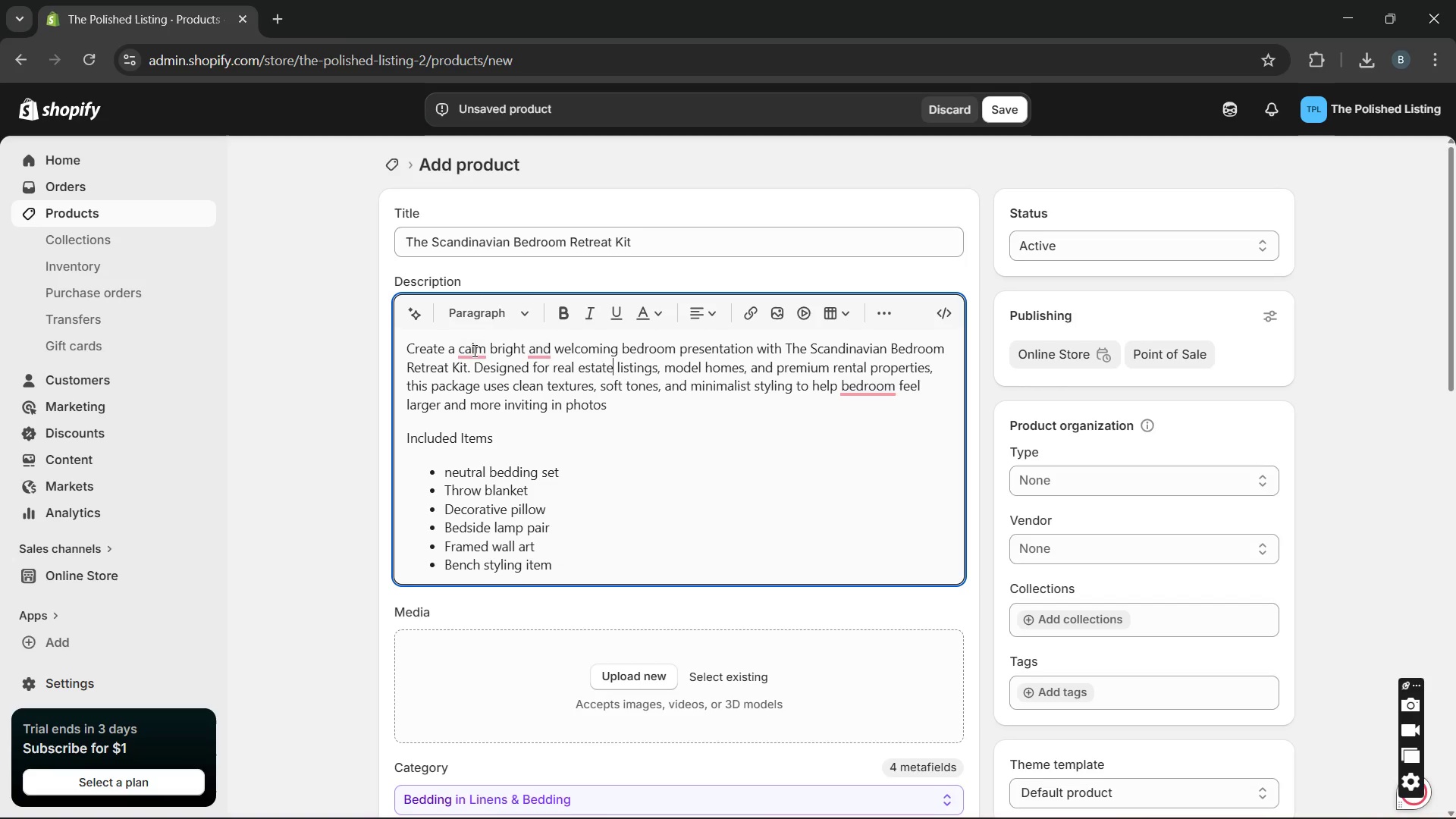 
key(Unknown)
 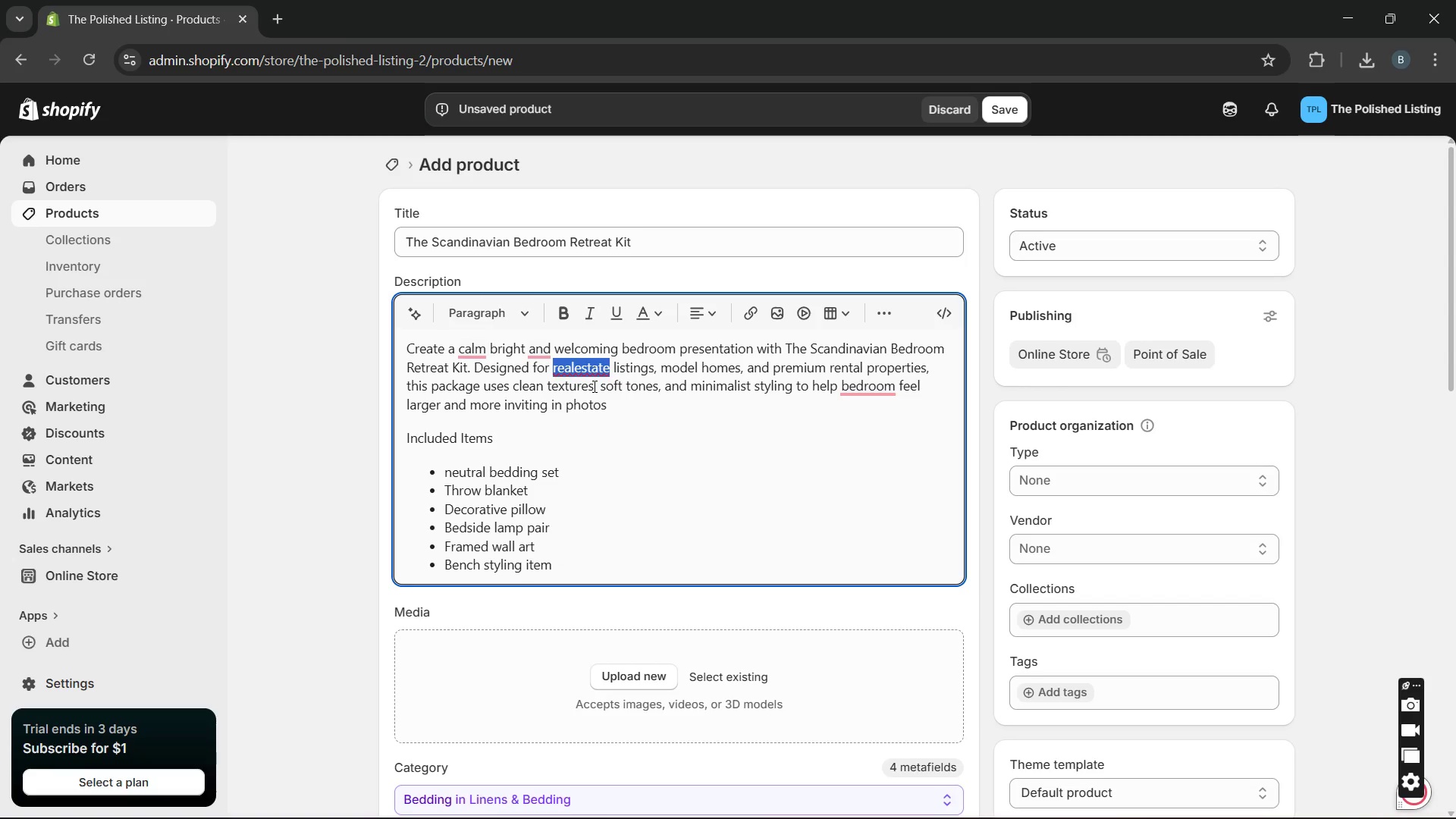 
key(Unknown)
 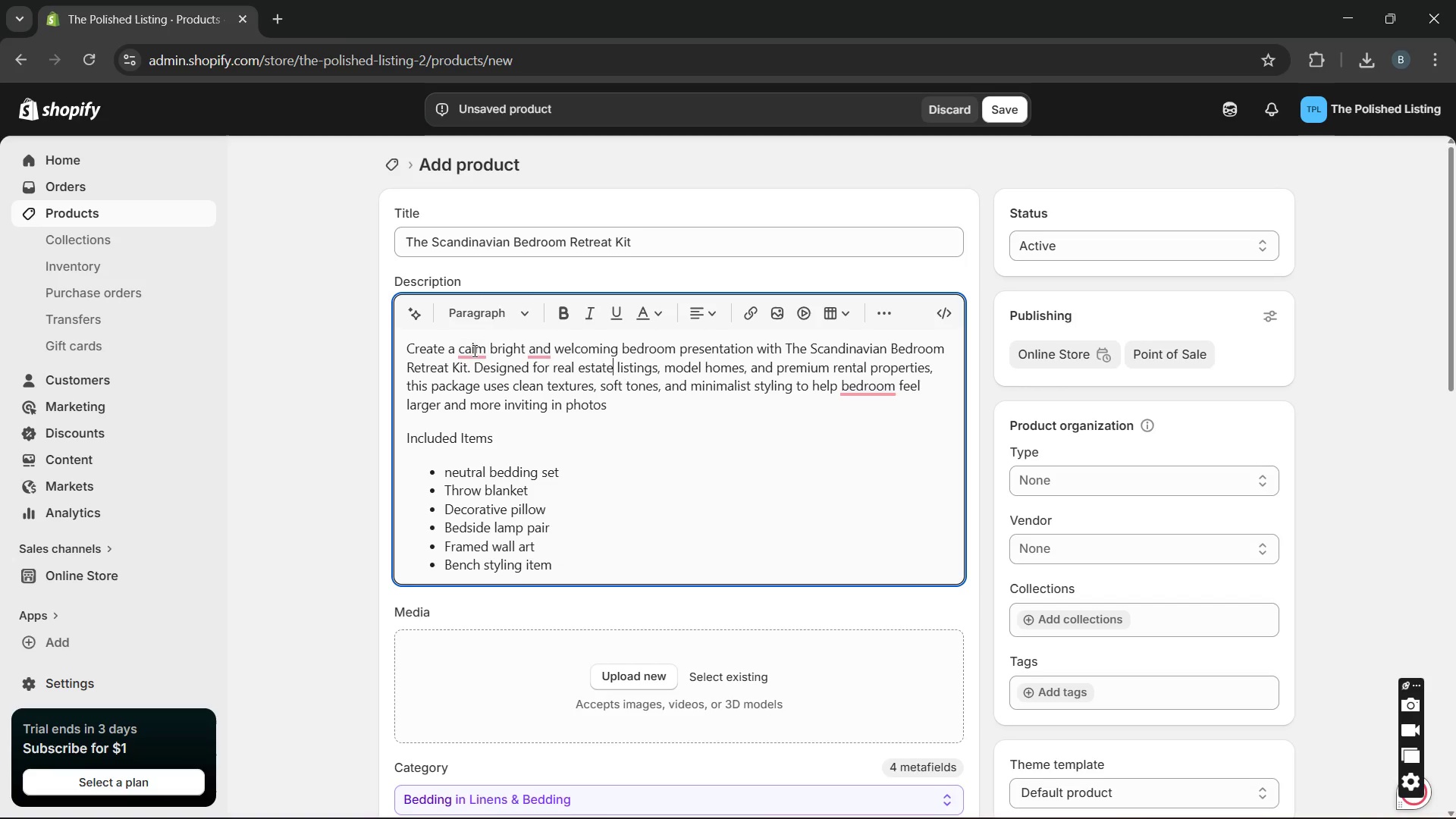 
hold_key(key=Unknown, duration=2.97)
 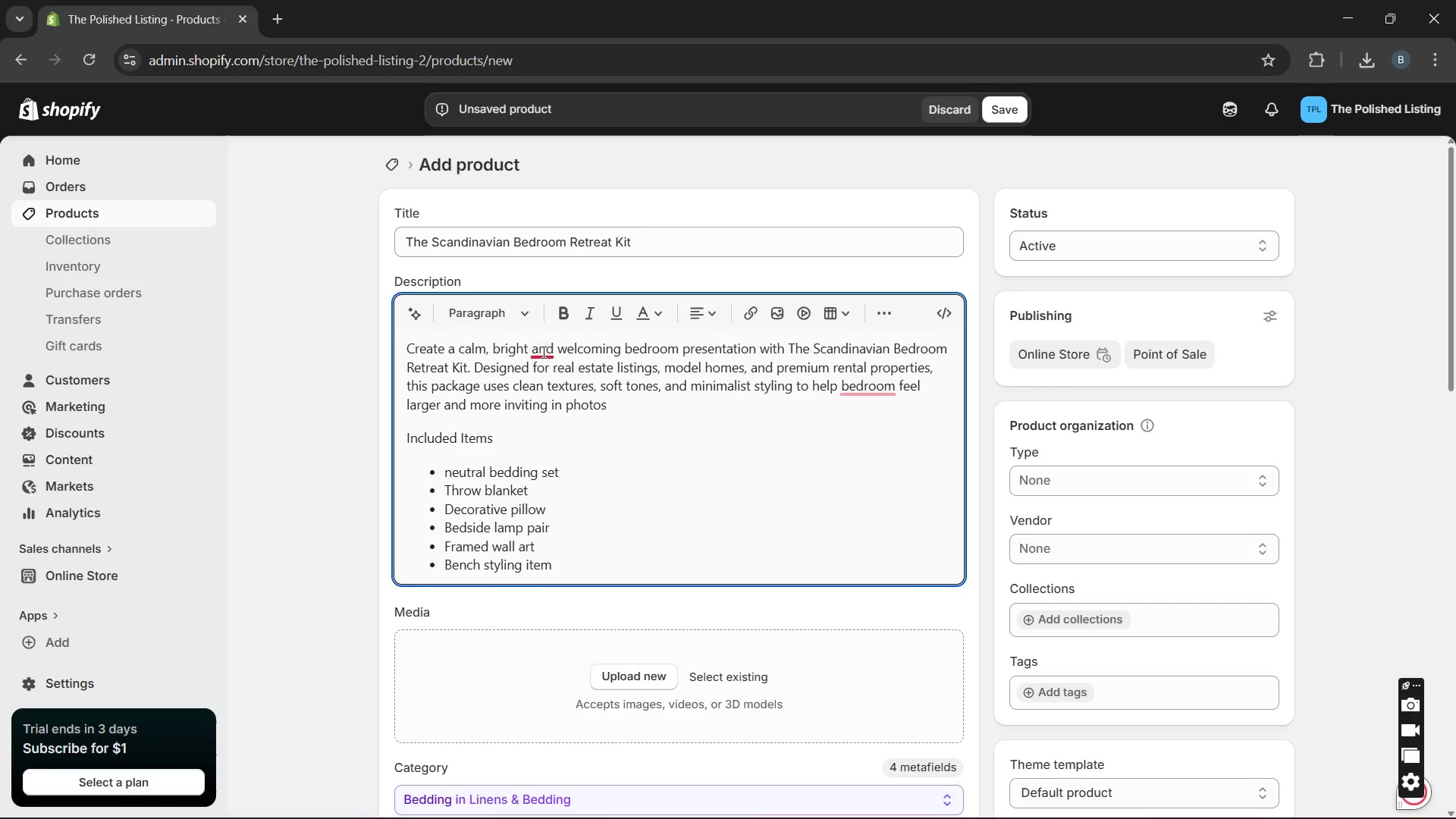 
left_click([483, 397])
 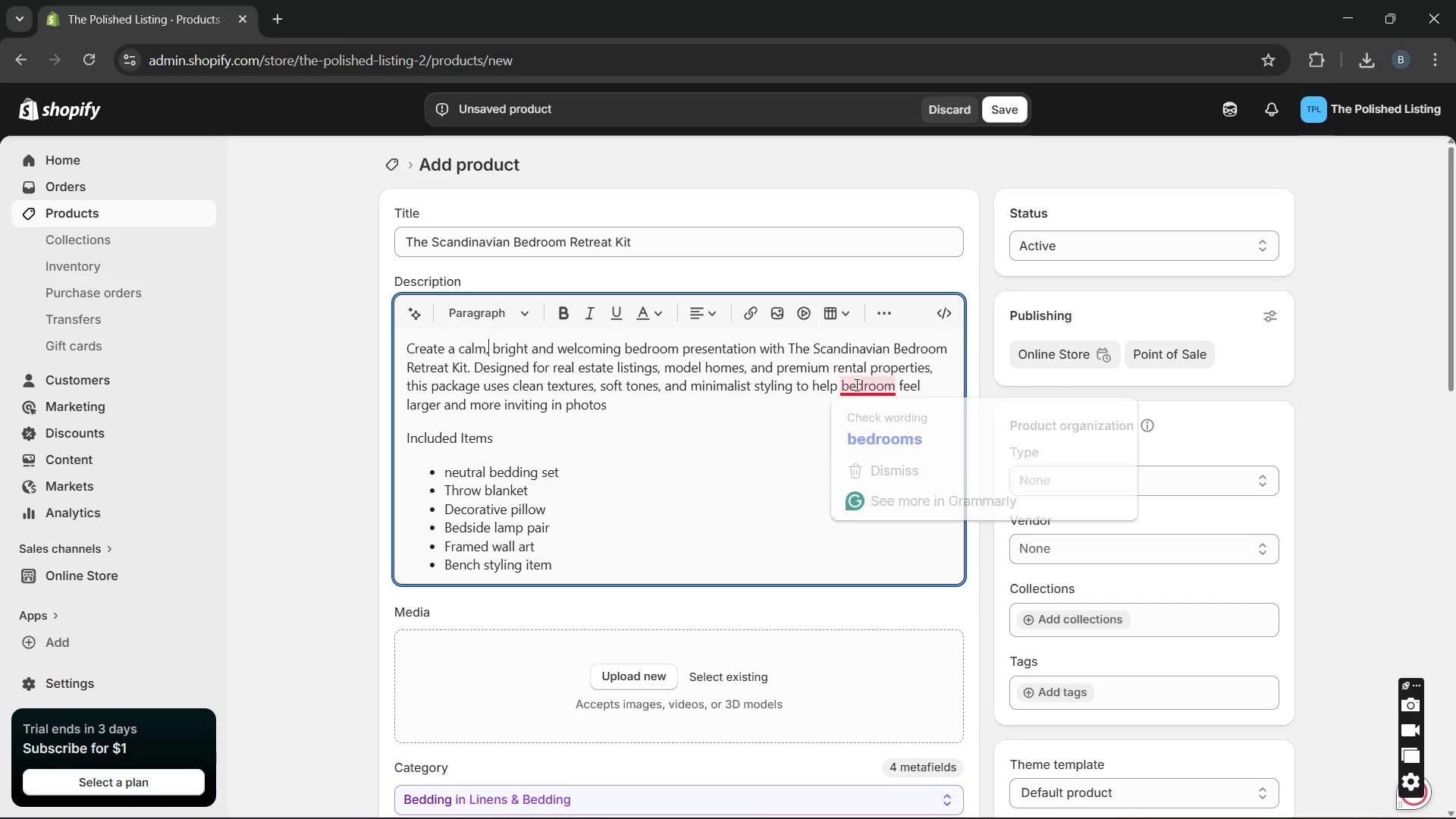 
left_click([863, 431])
 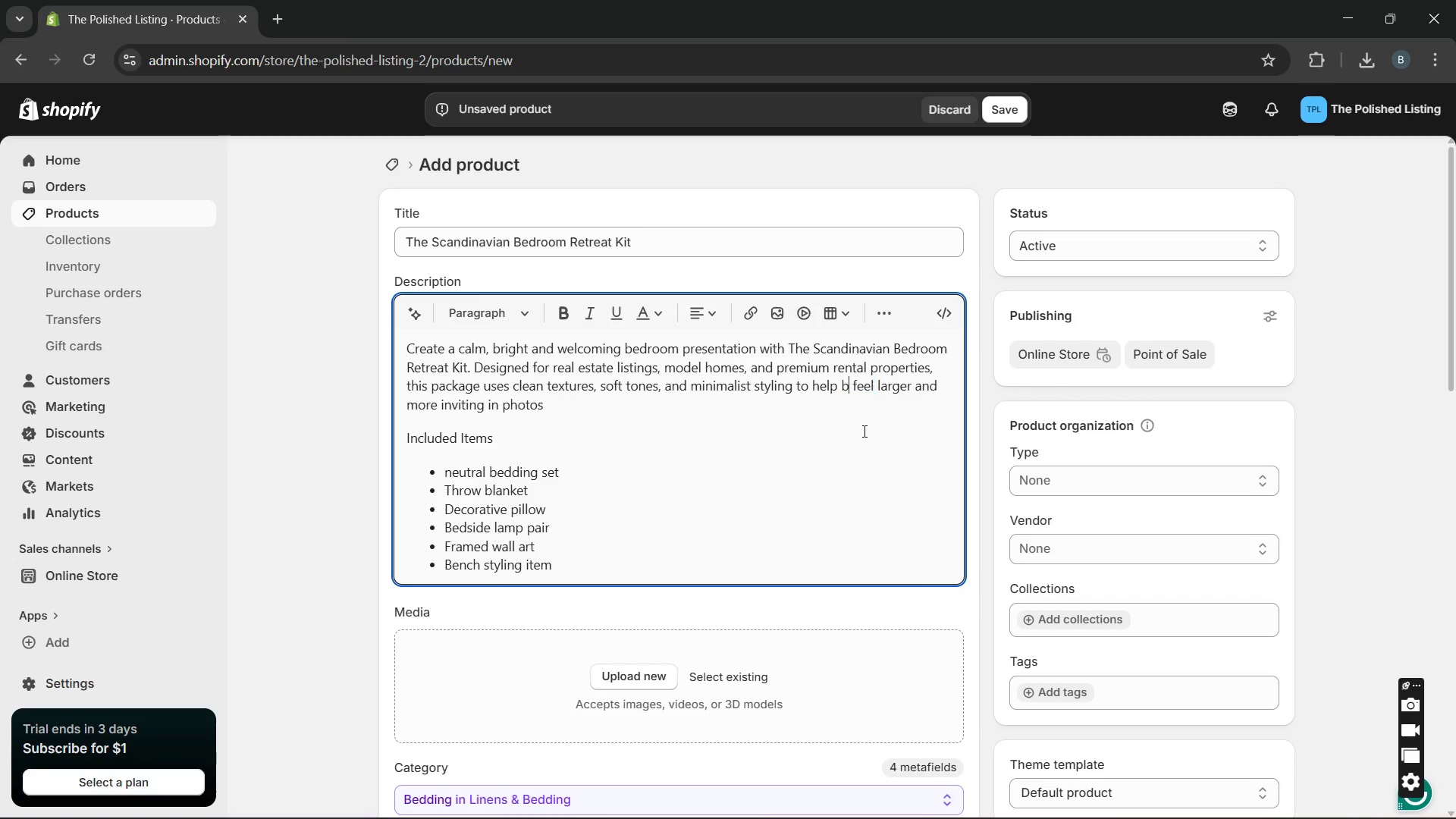 
key(Unknown)
 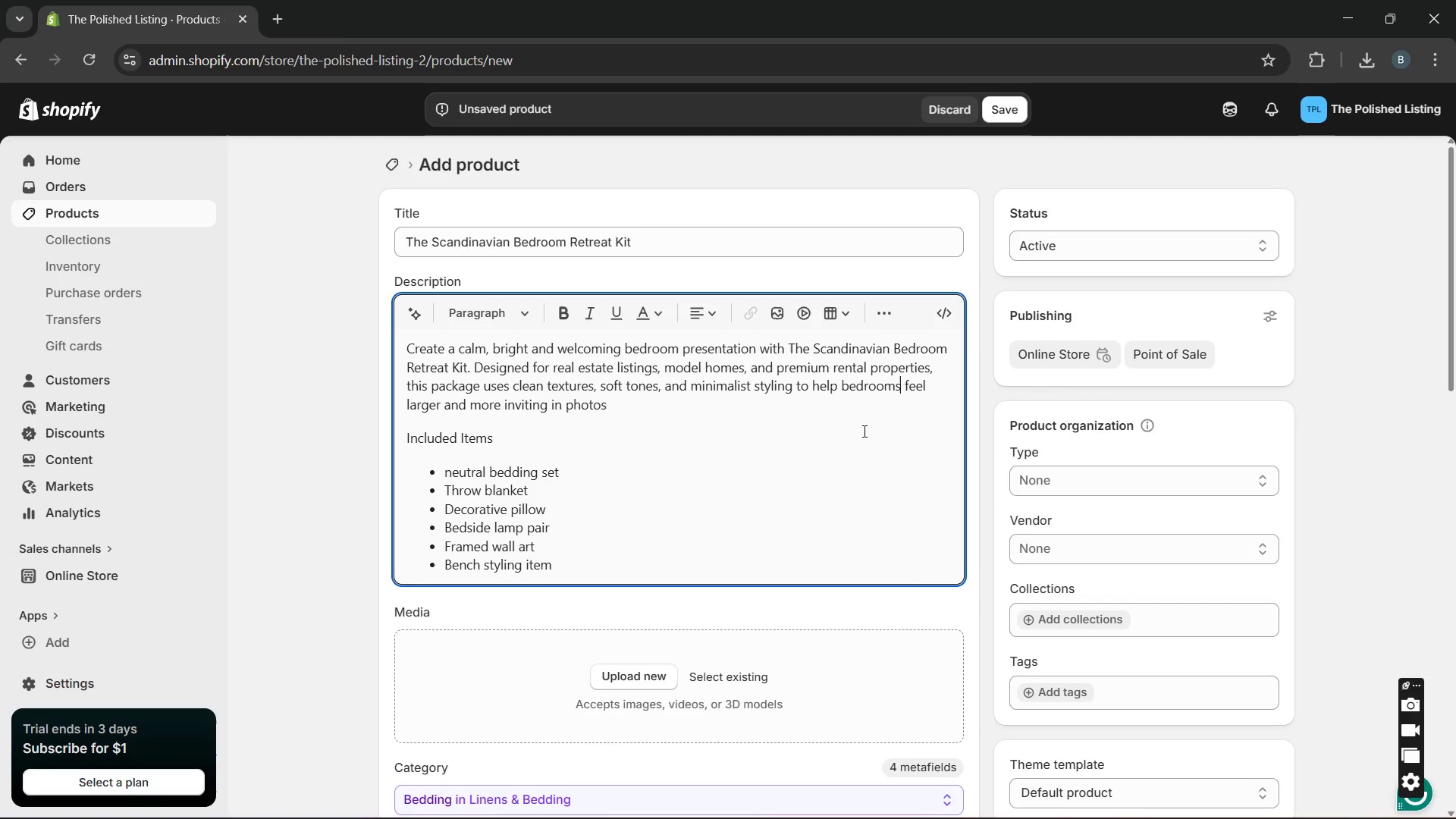 
key(Unknown)
 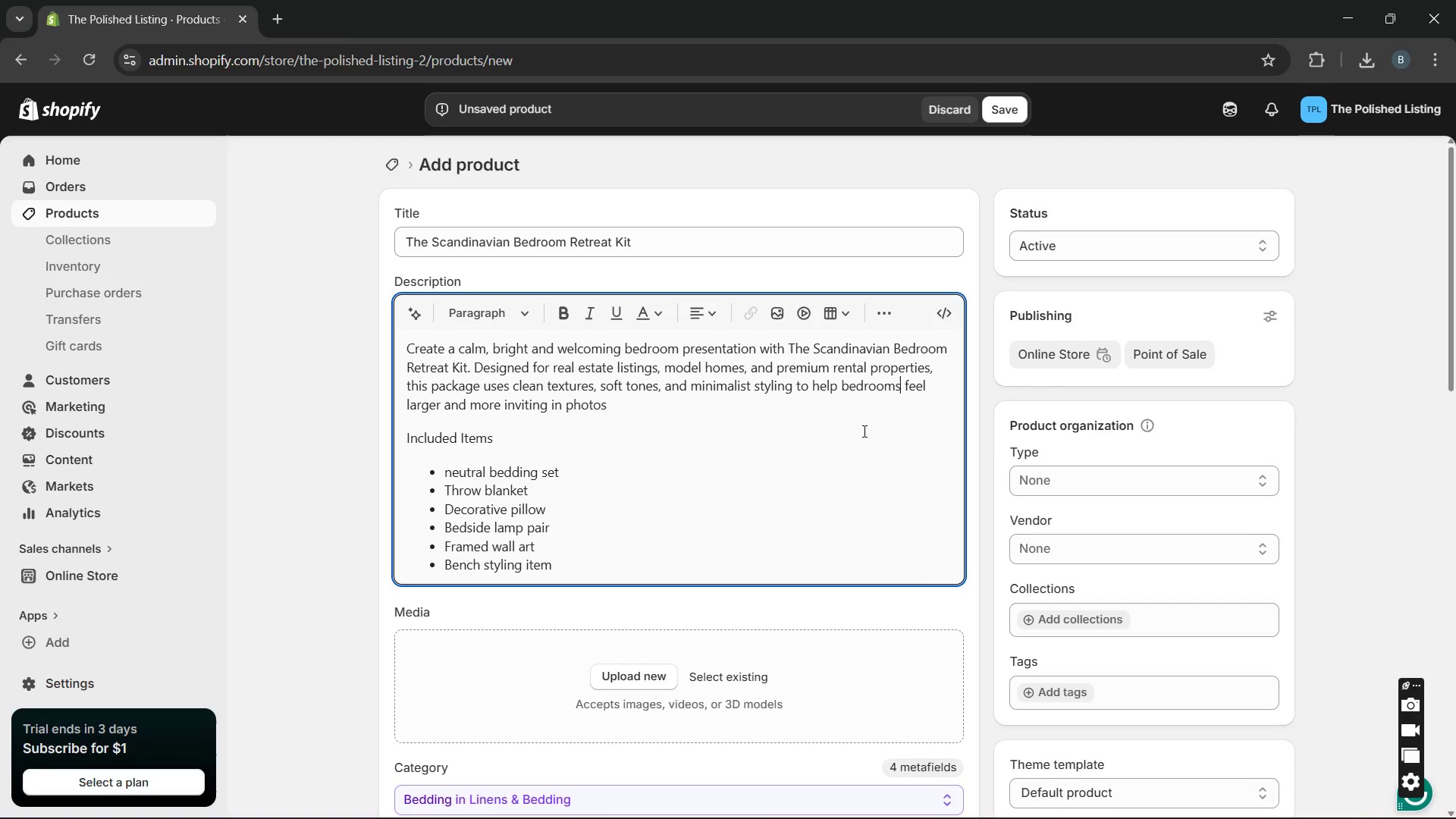 
key(Unknown)
 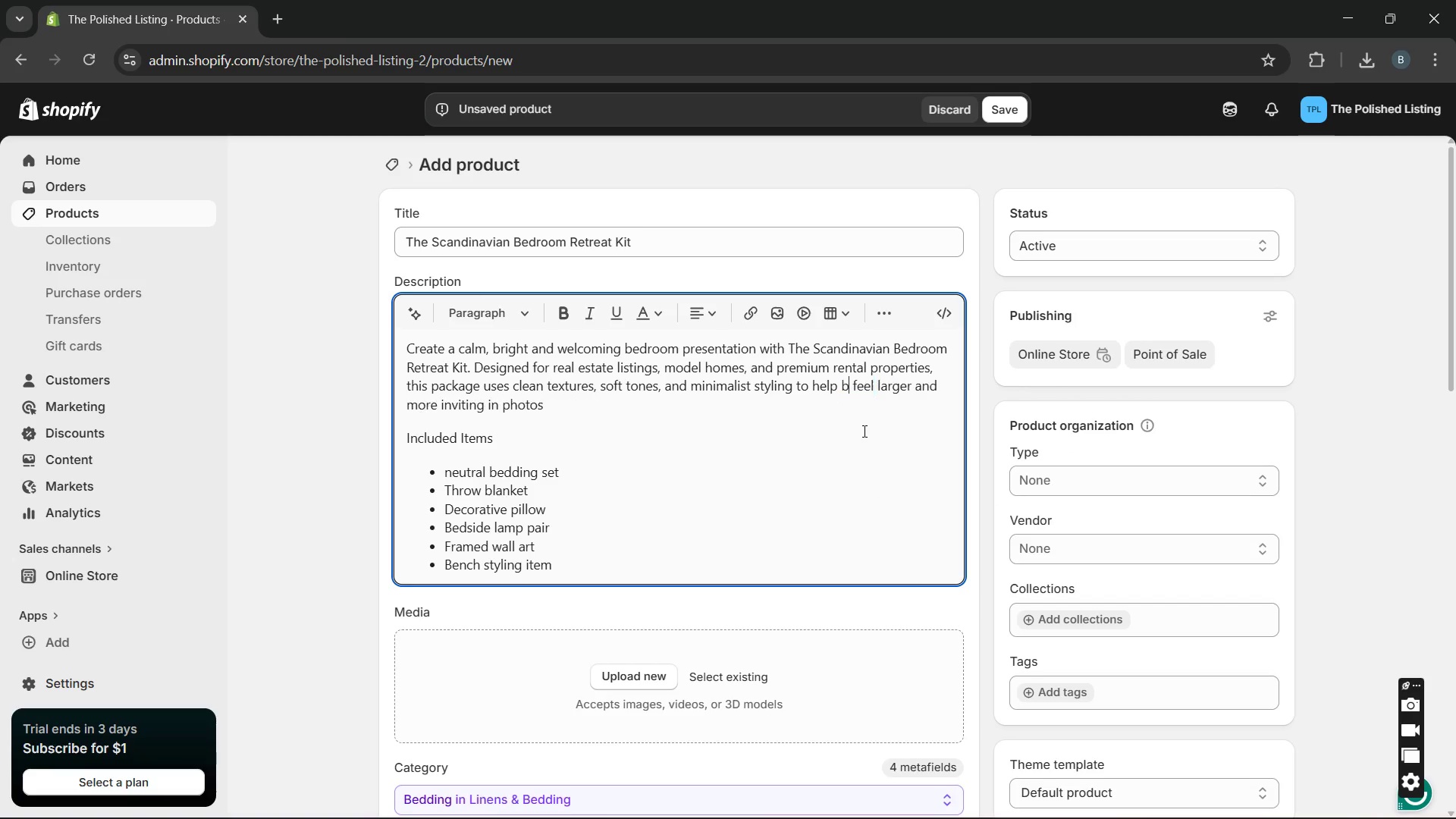 
key(Unknown)
 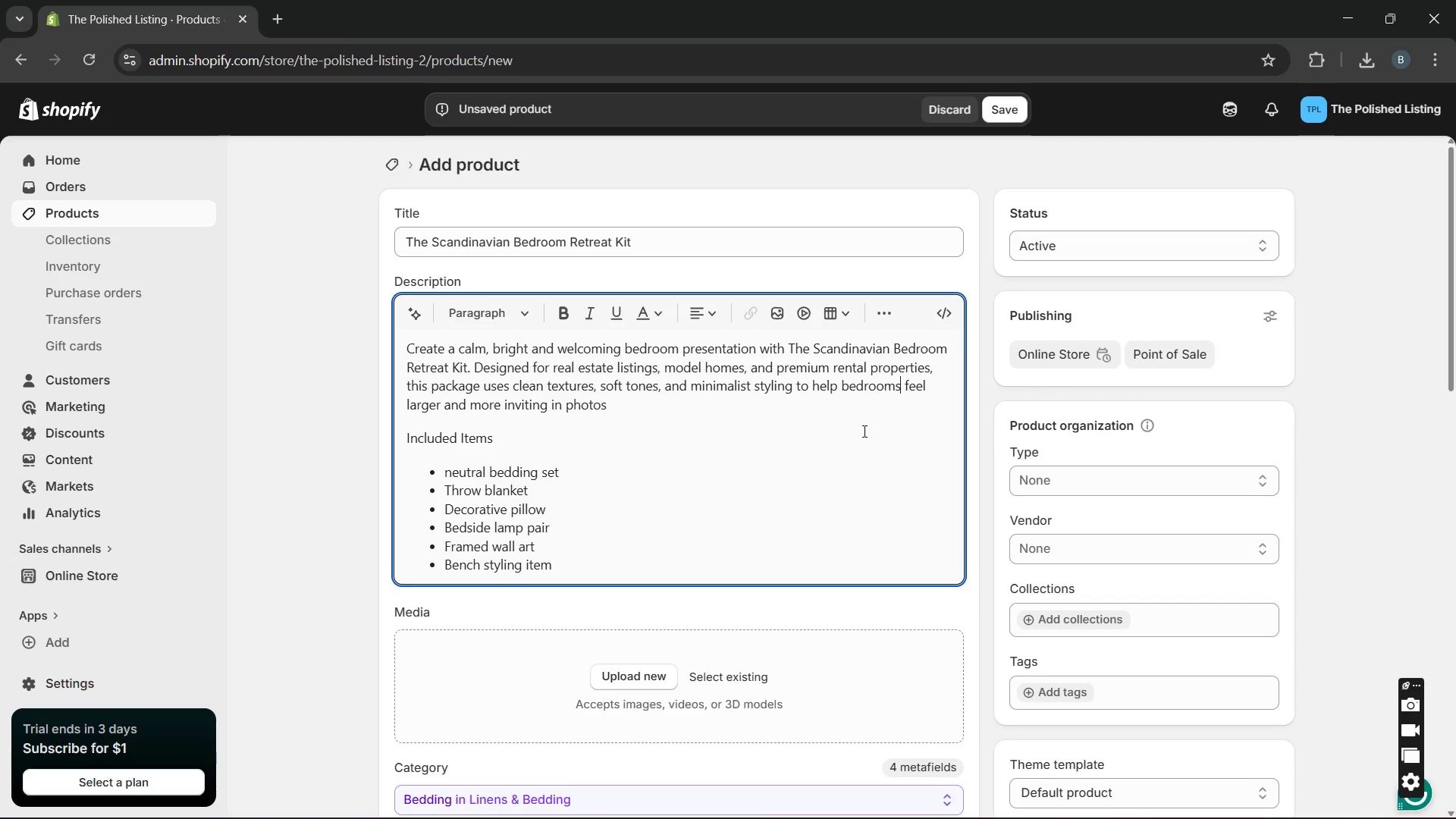 
key(Unknown)
 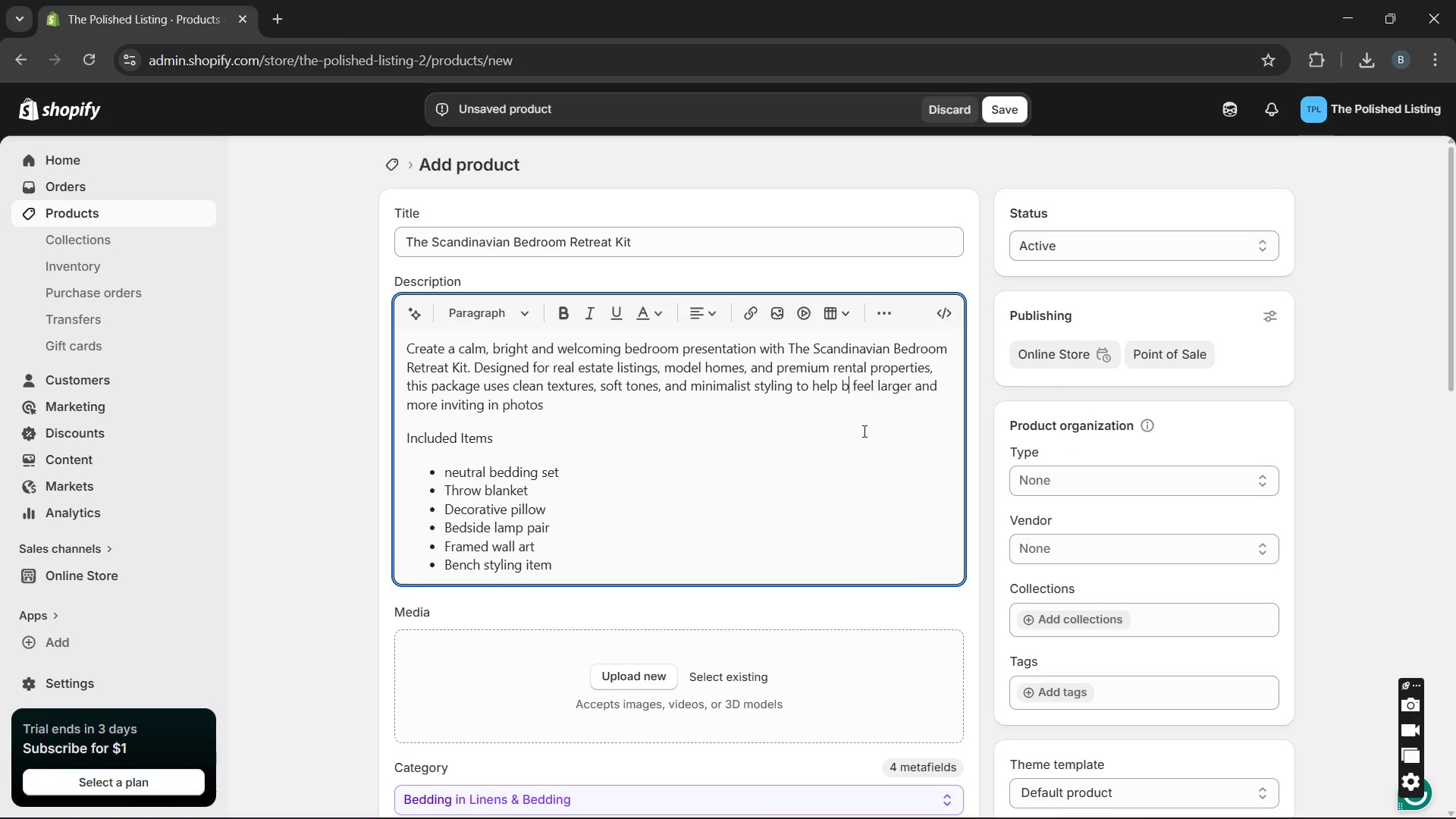 
key(Unknown)
 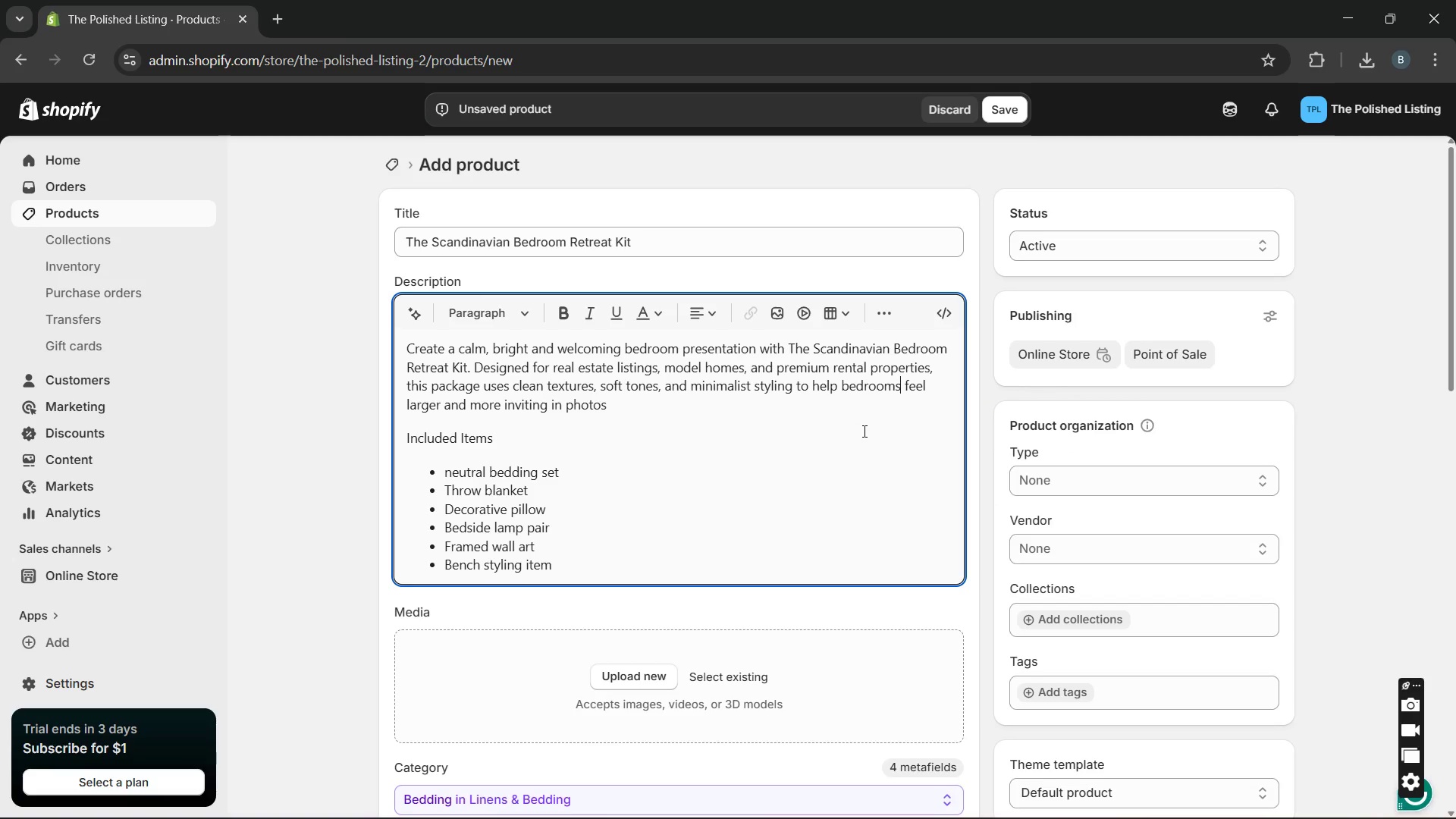 
key(Unknown)
 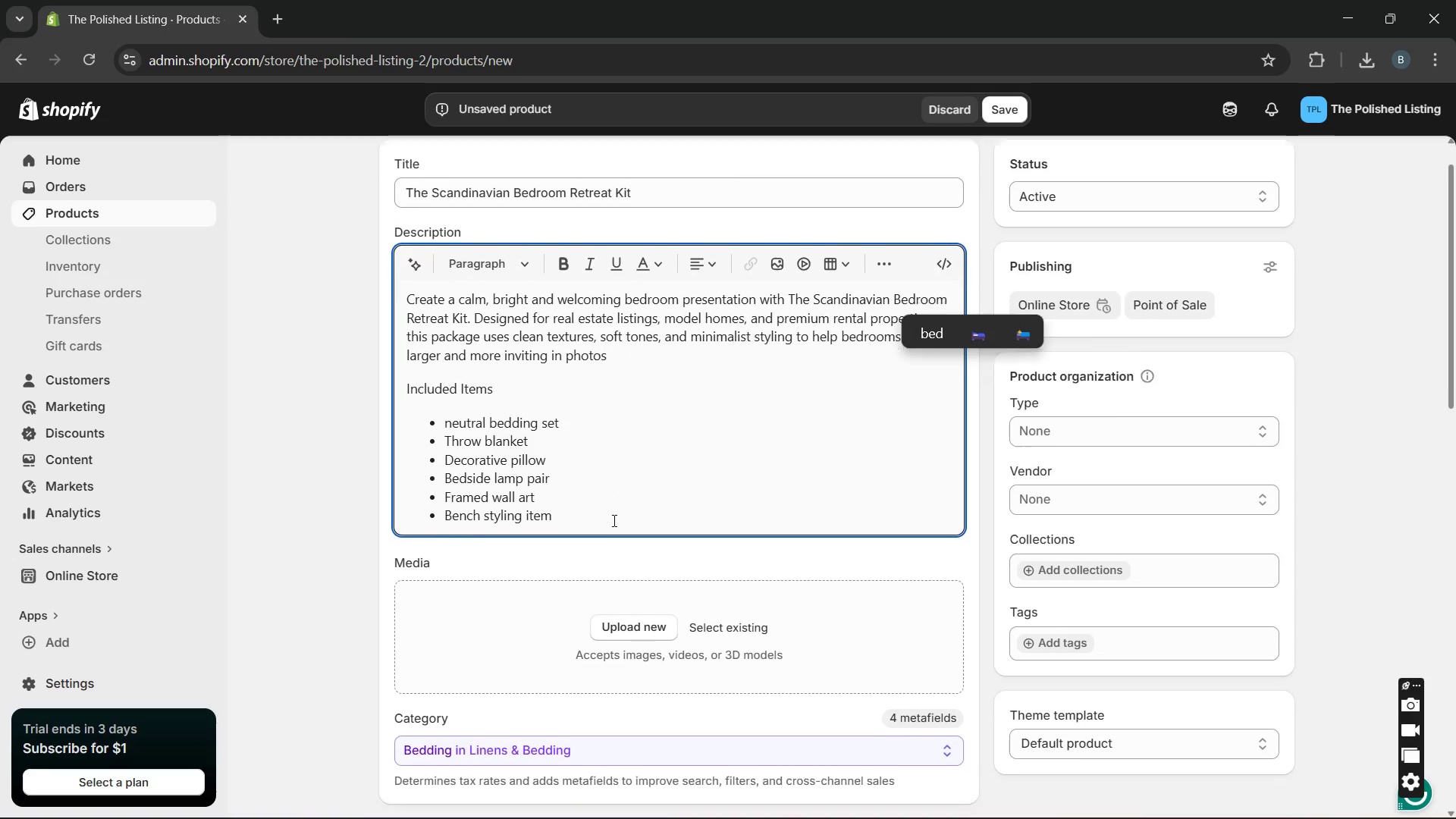 
key(Unknown)
 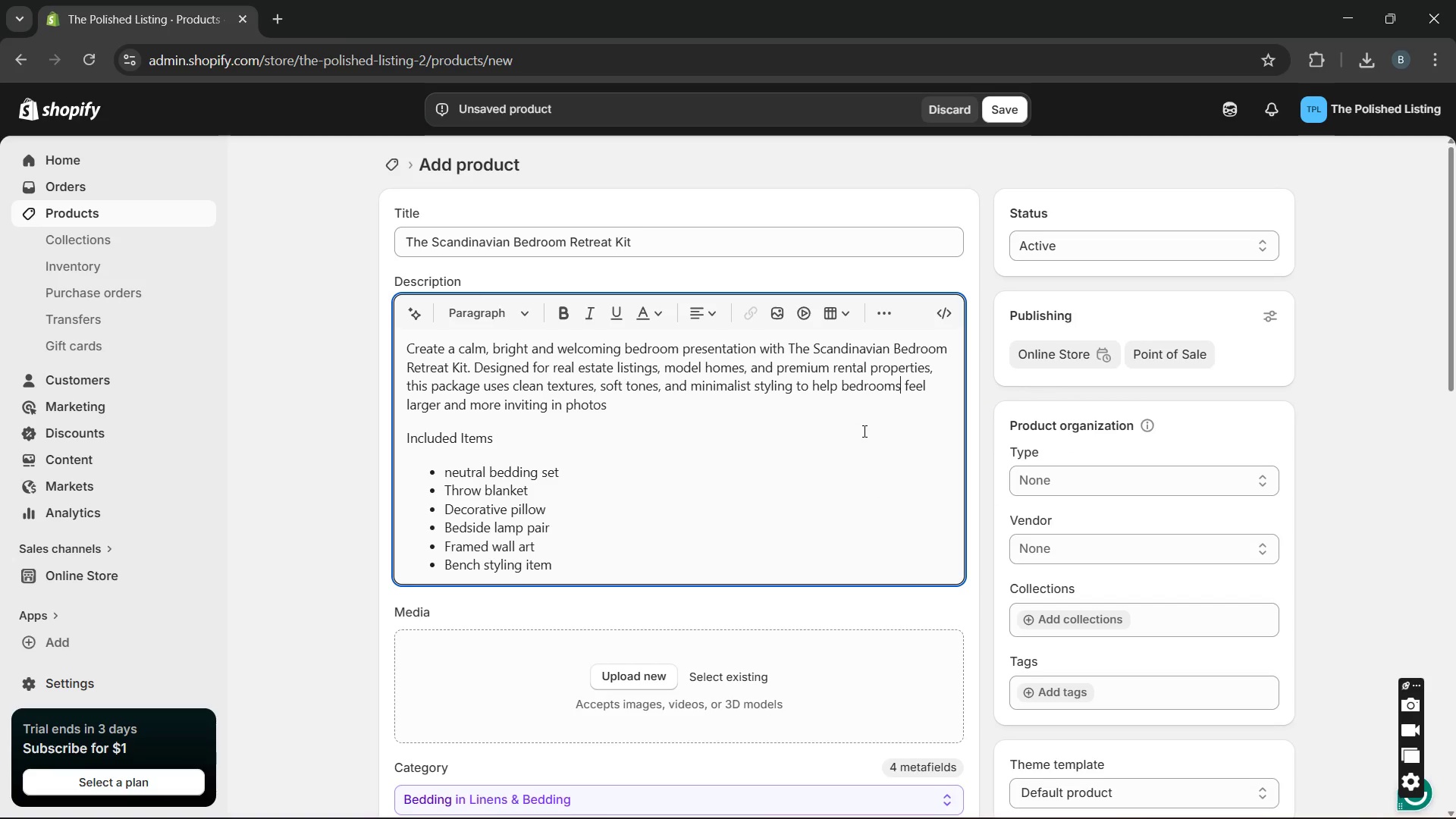 
left_click([628, 612])
 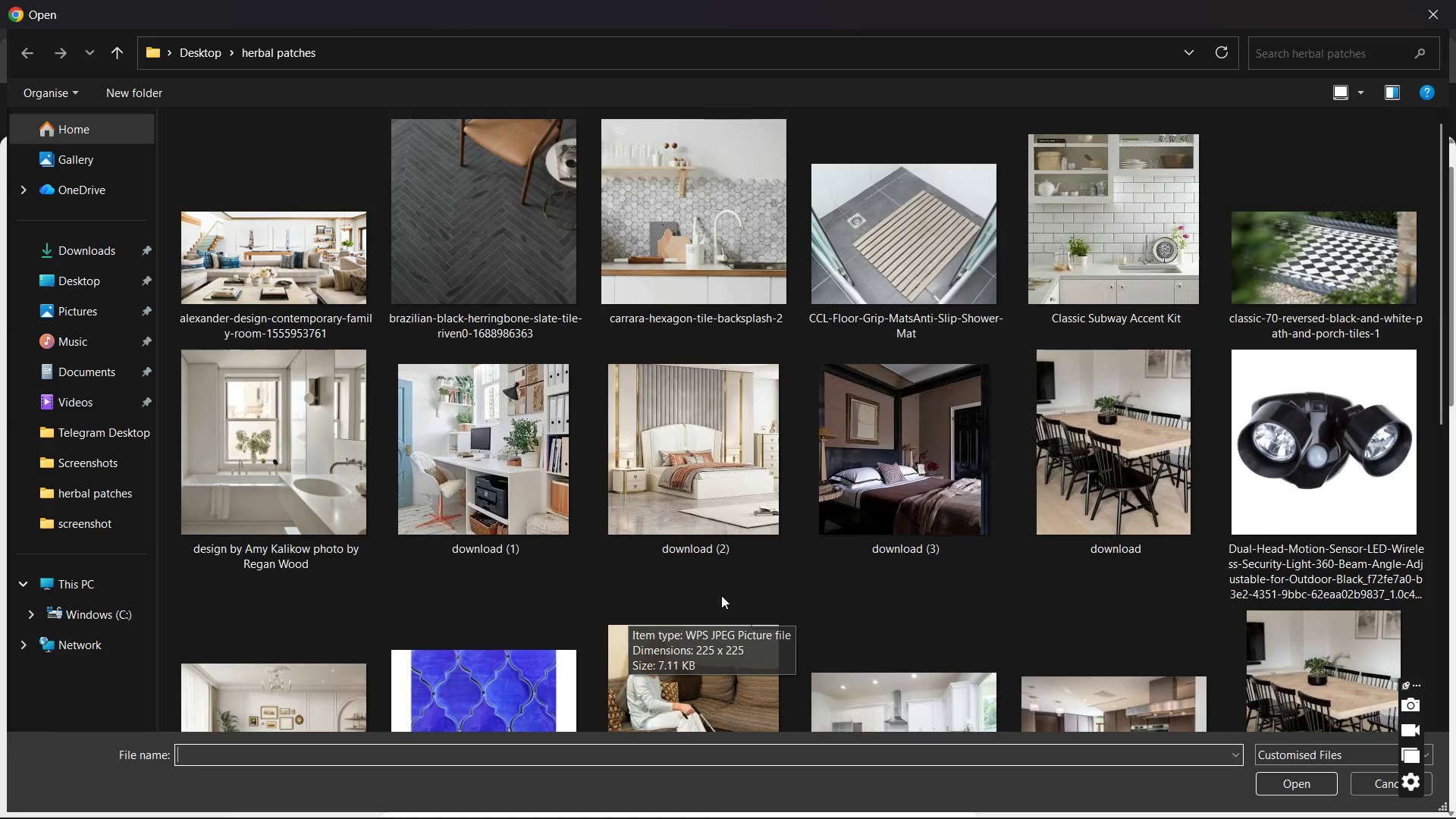 
wait(6.03)
 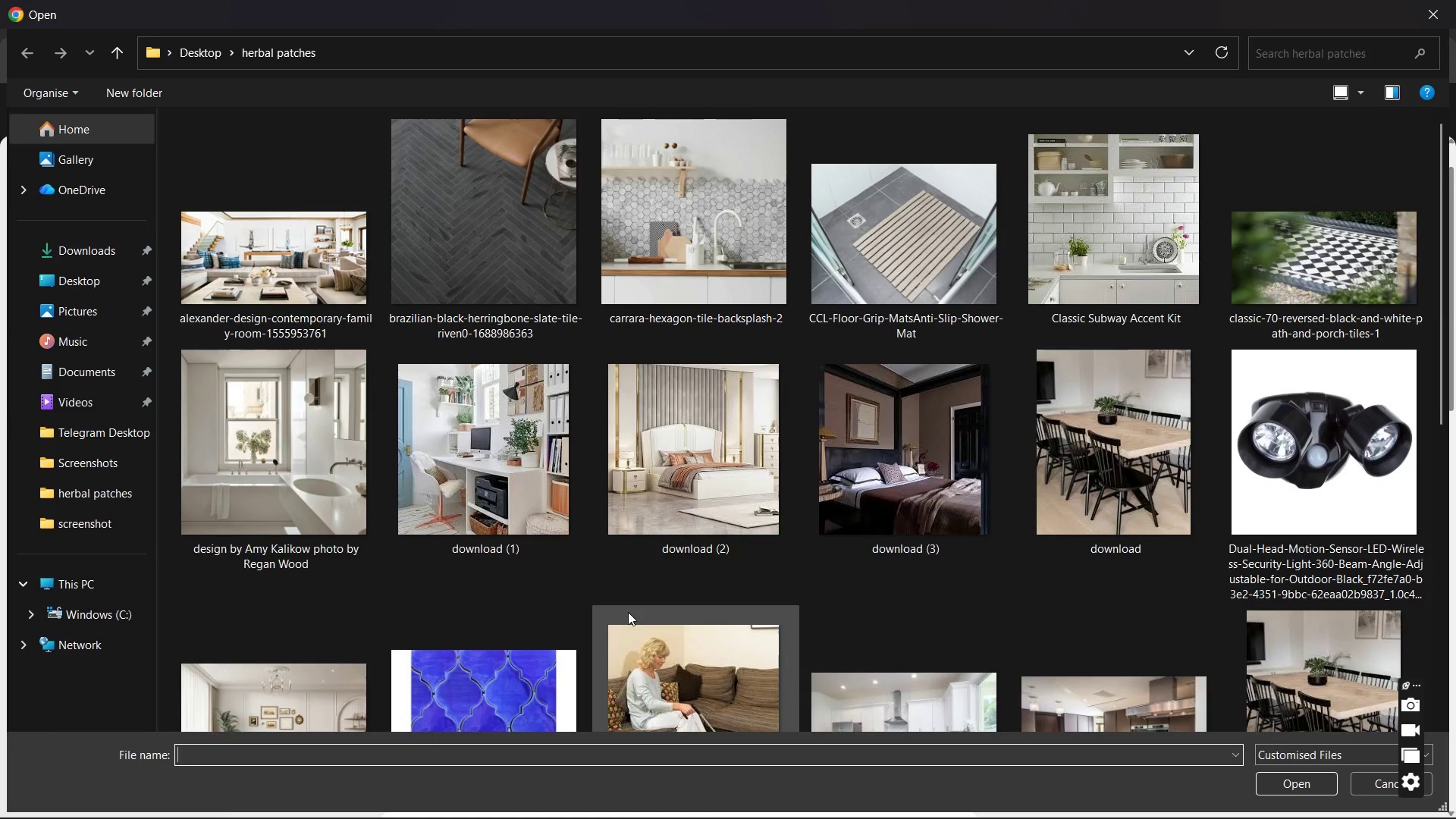 
scroll: coordinate [744, 502], scroll_direction: down, amount: 14.0
 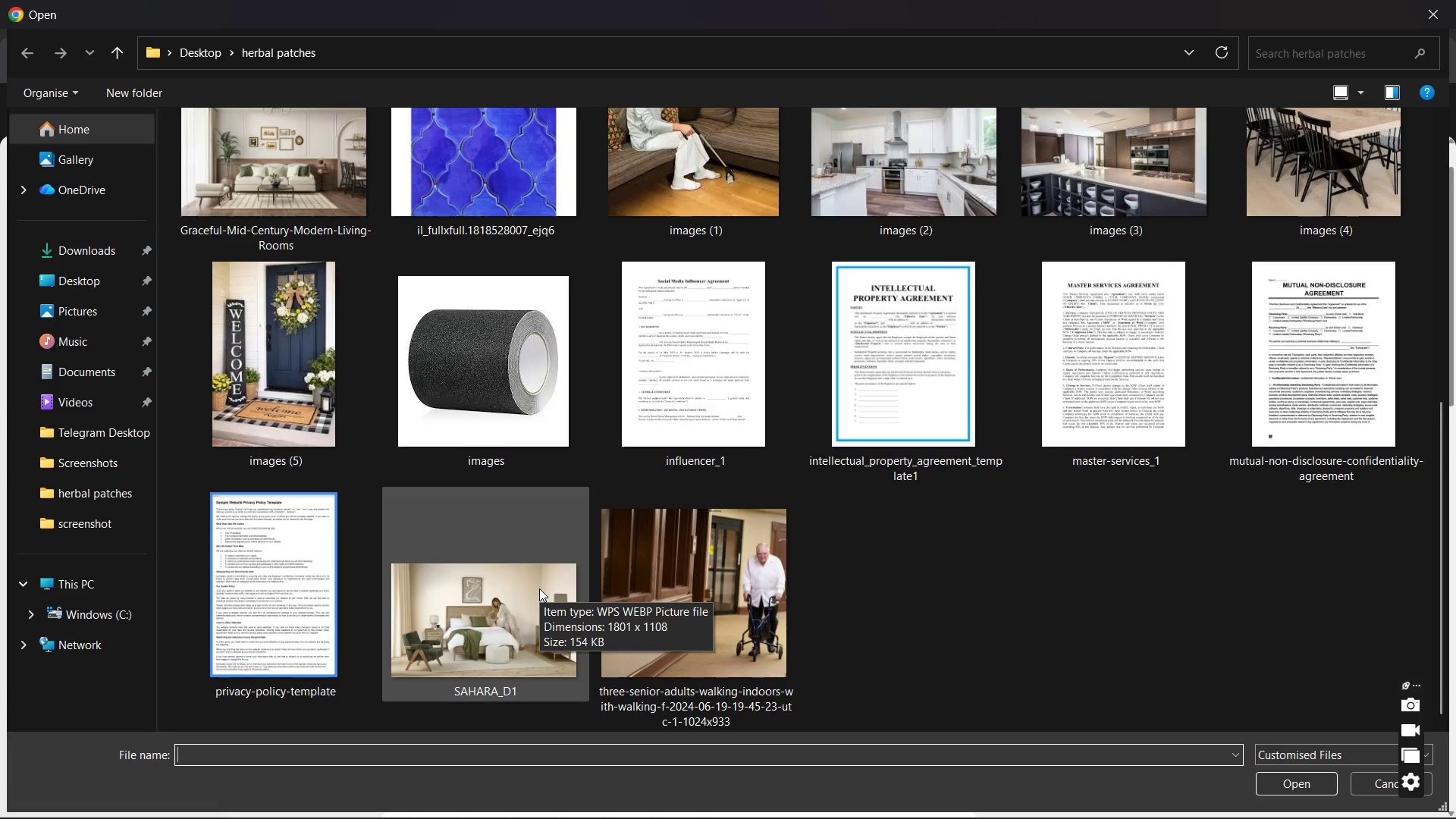 
left_click([539, 588])
 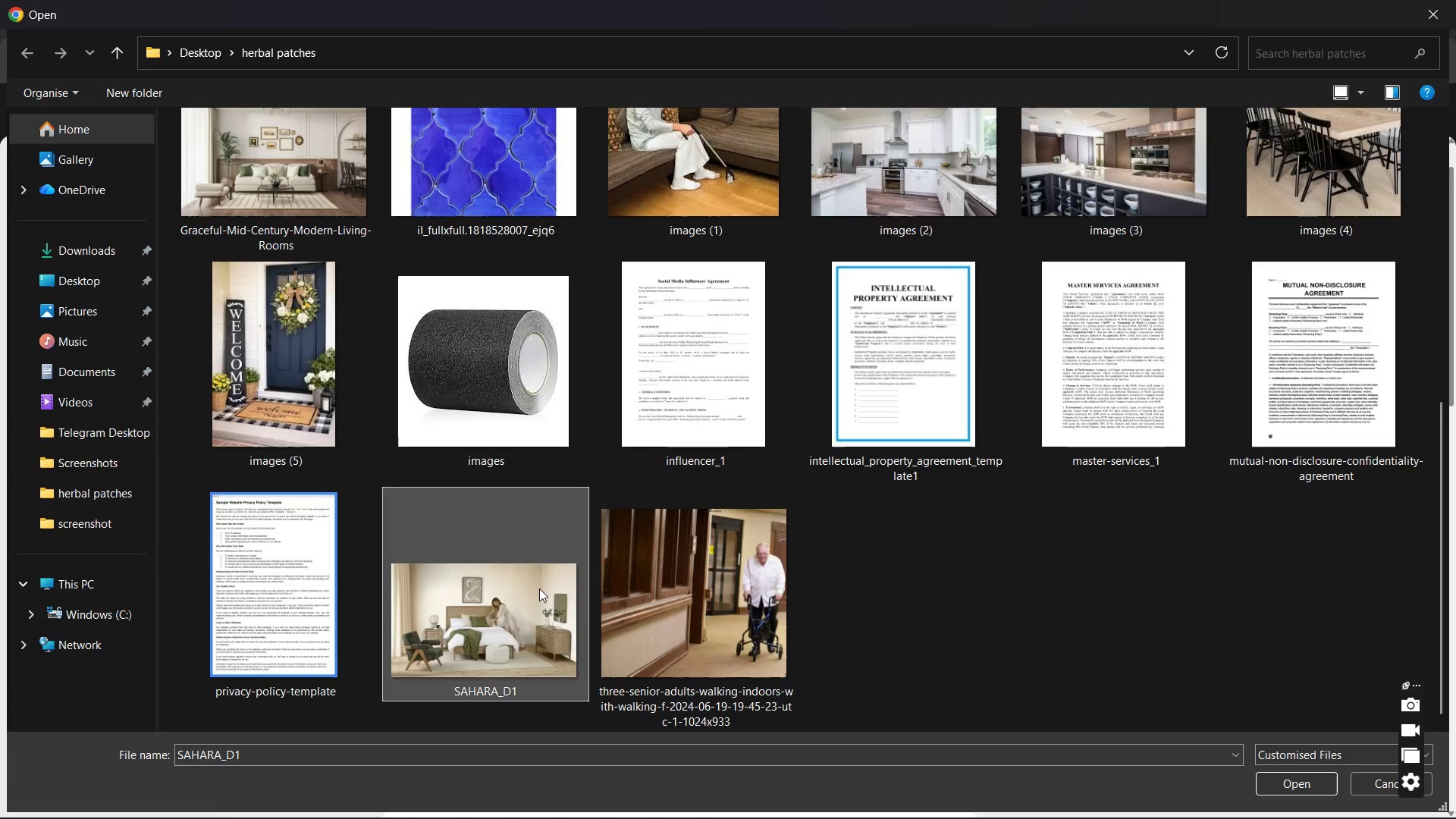 
double_click([539, 588])
 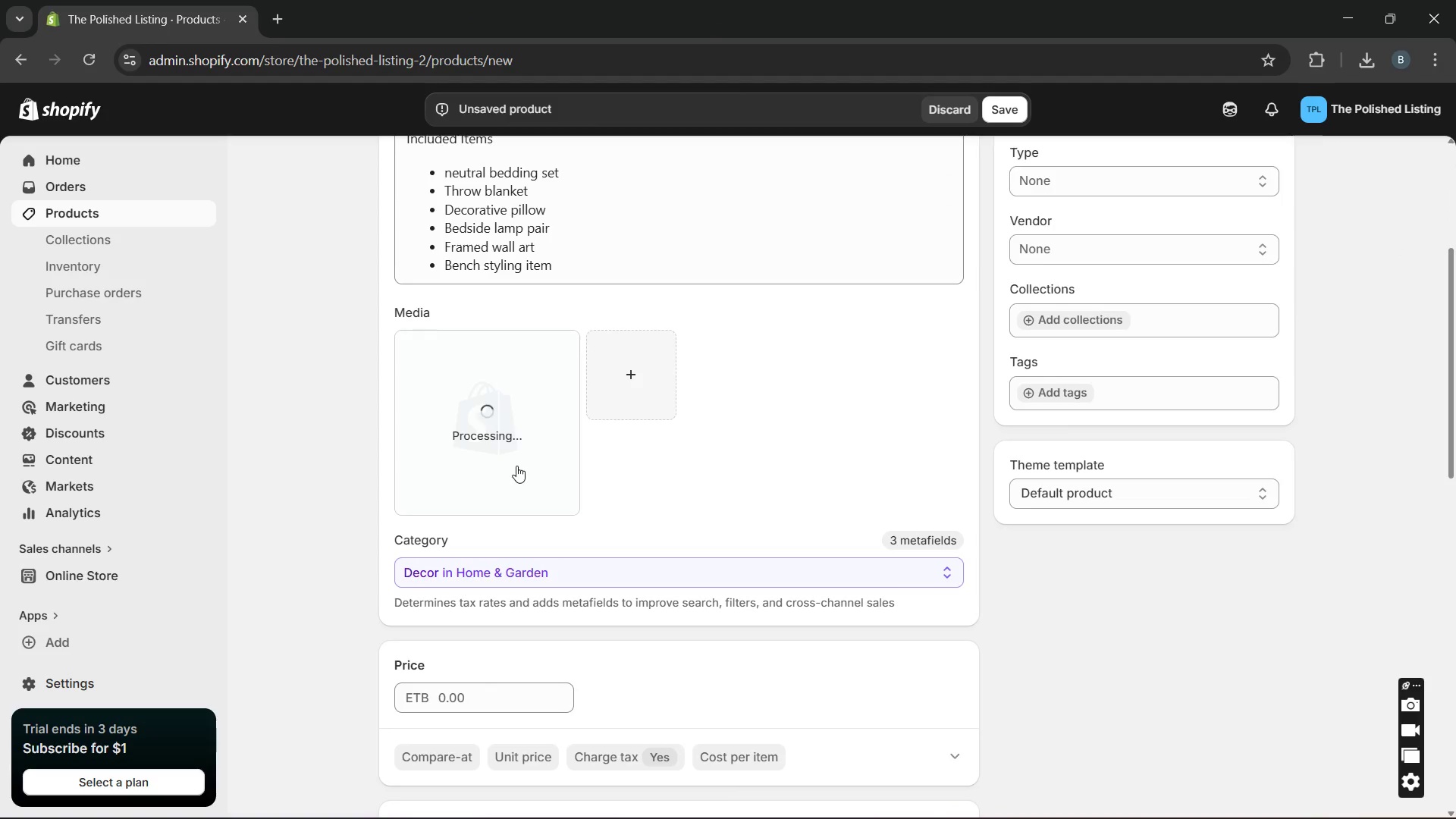 
wait(6.62)
 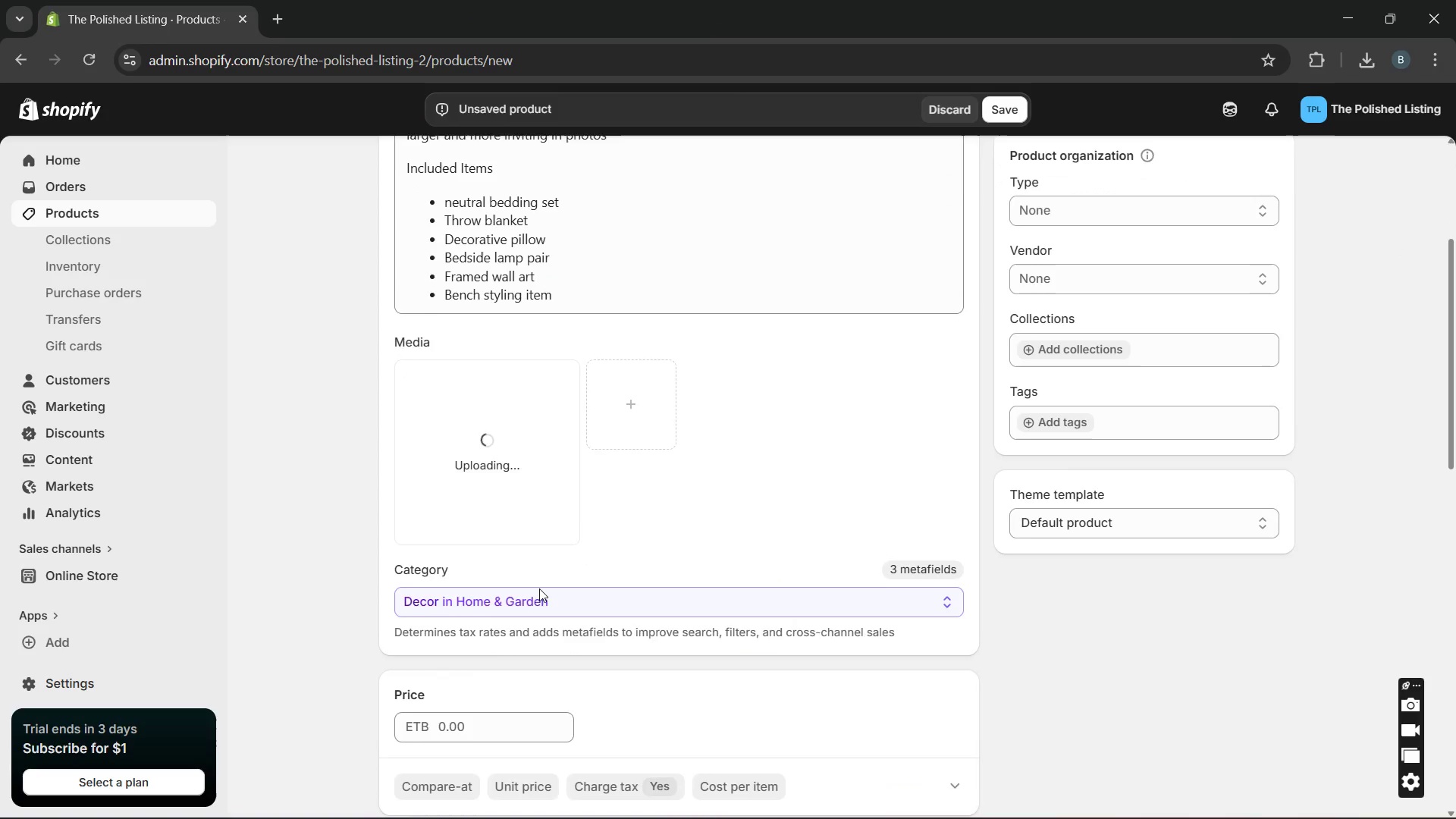 
left_click([516, 466])
 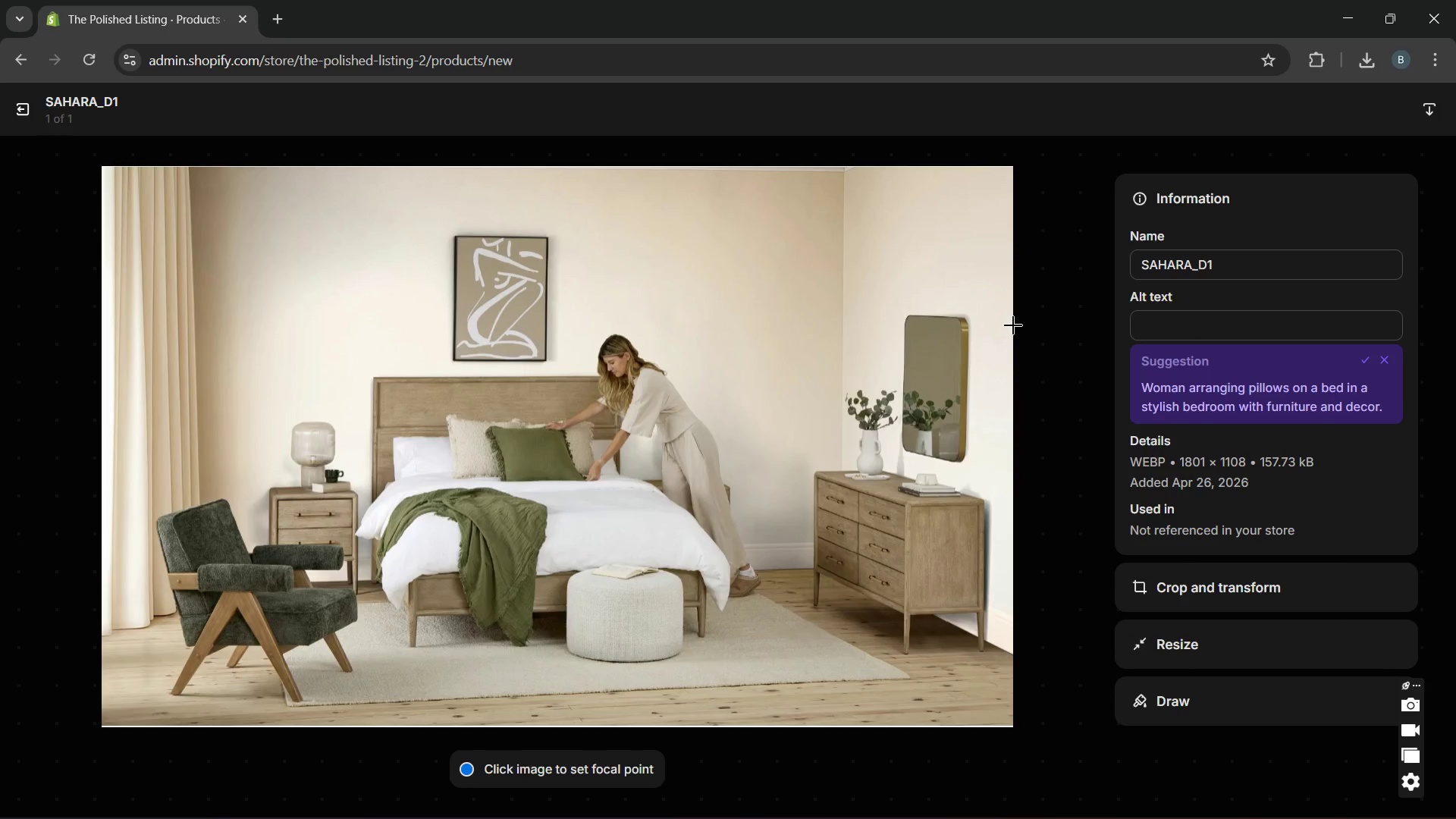 
wait(6.11)
 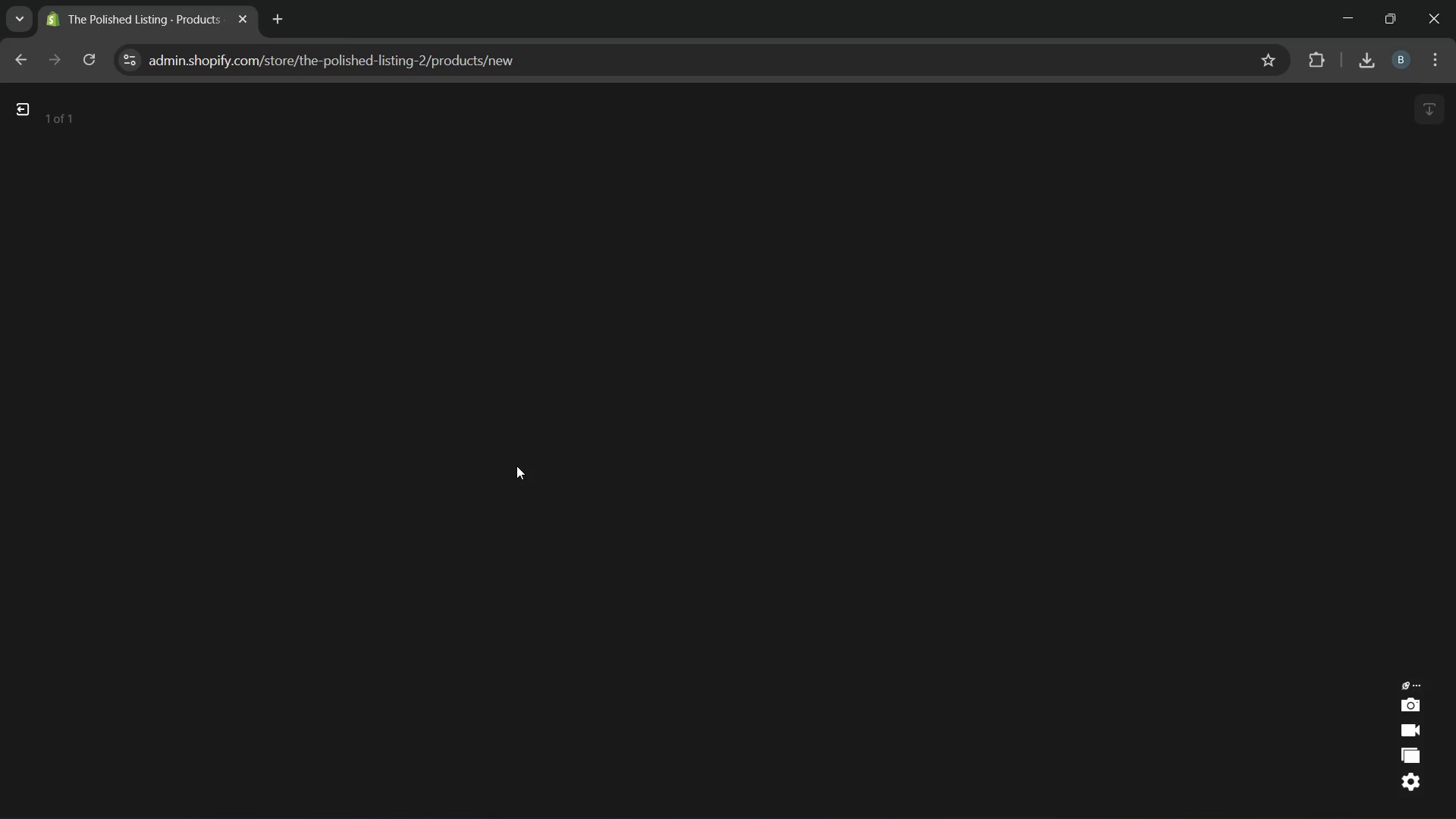 
left_click([1180, 258])
 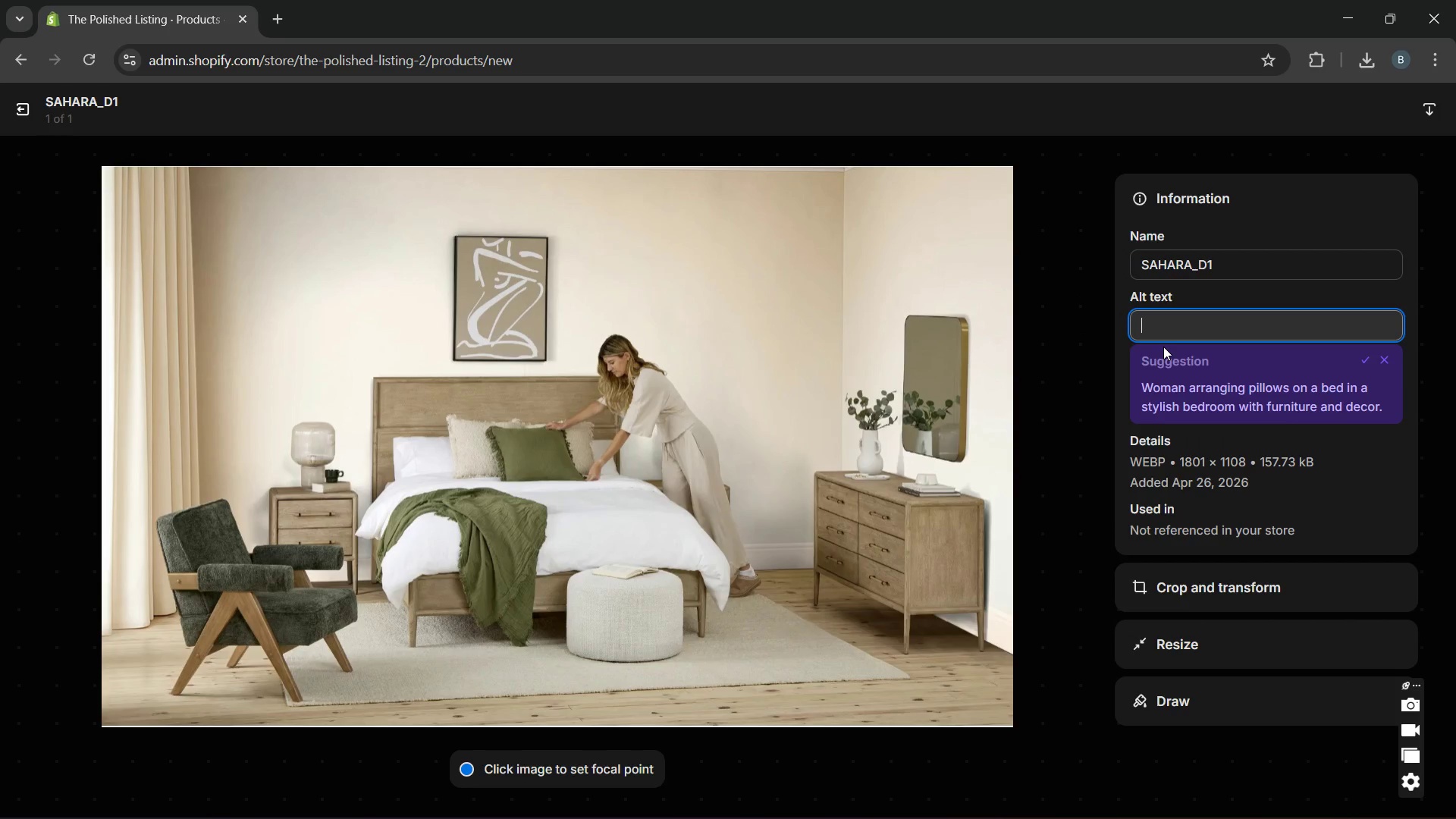 
double_click([1163, 347])
 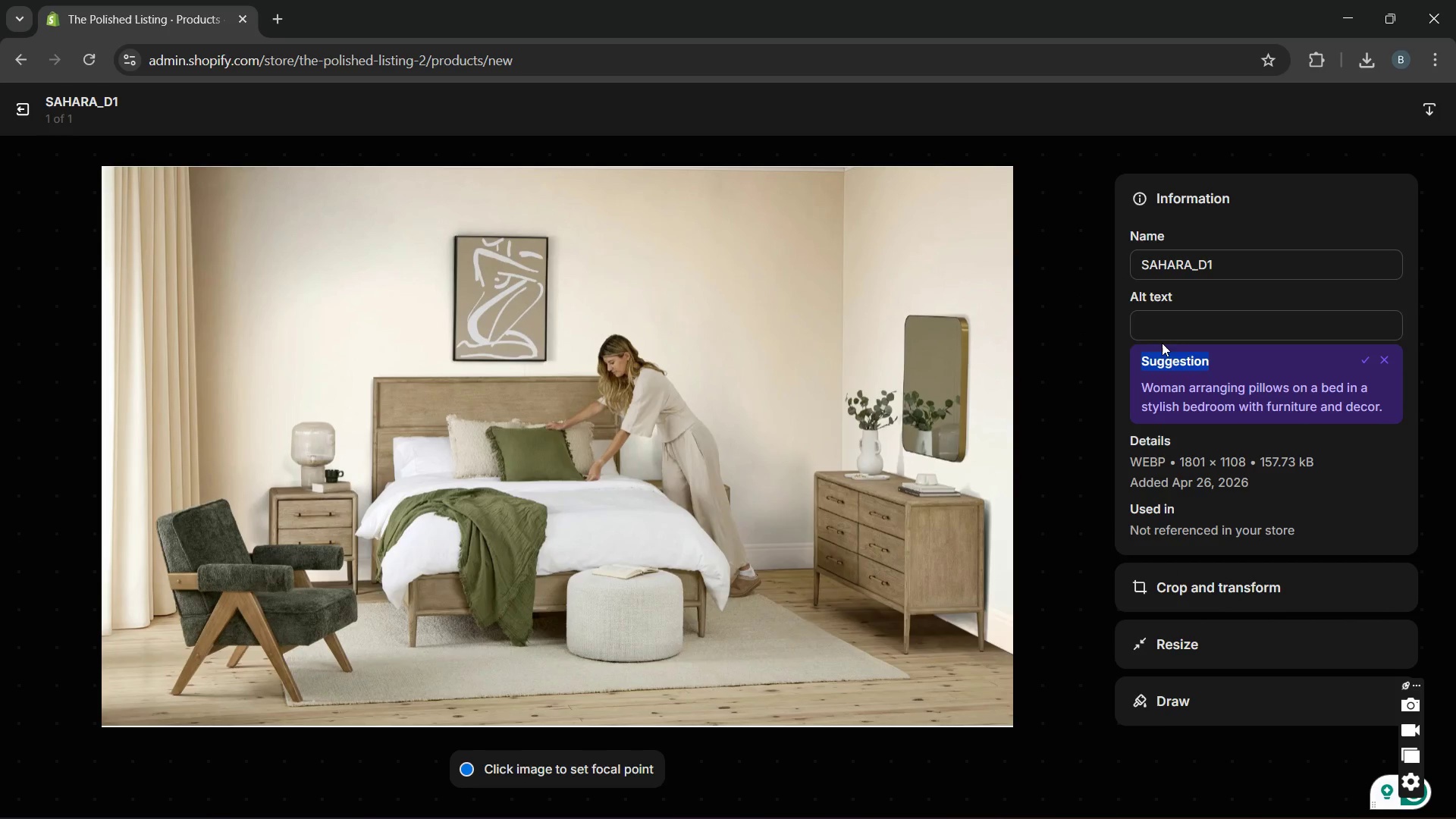 
left_click([1161, 336])
 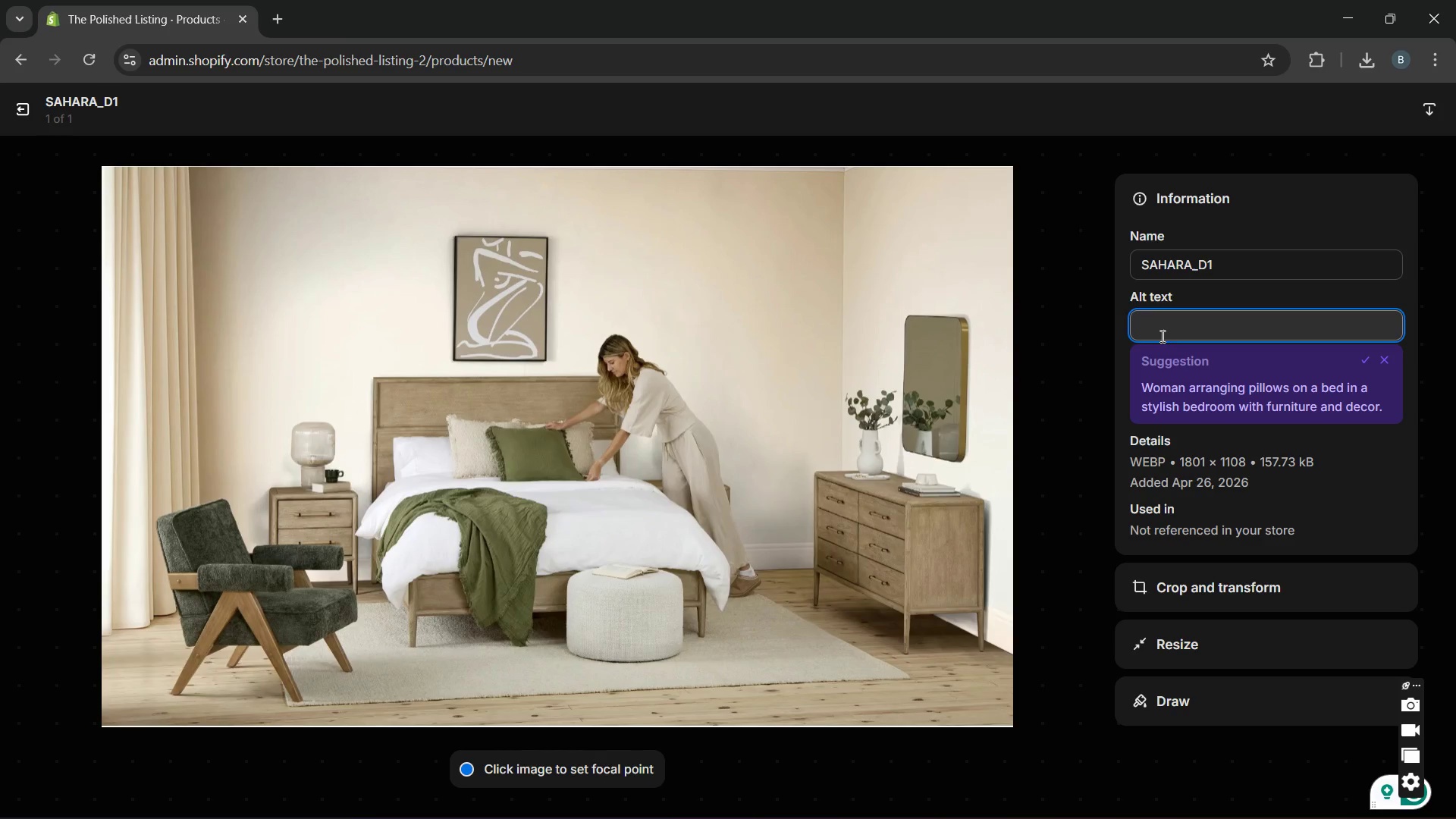 
type(Scandi)
 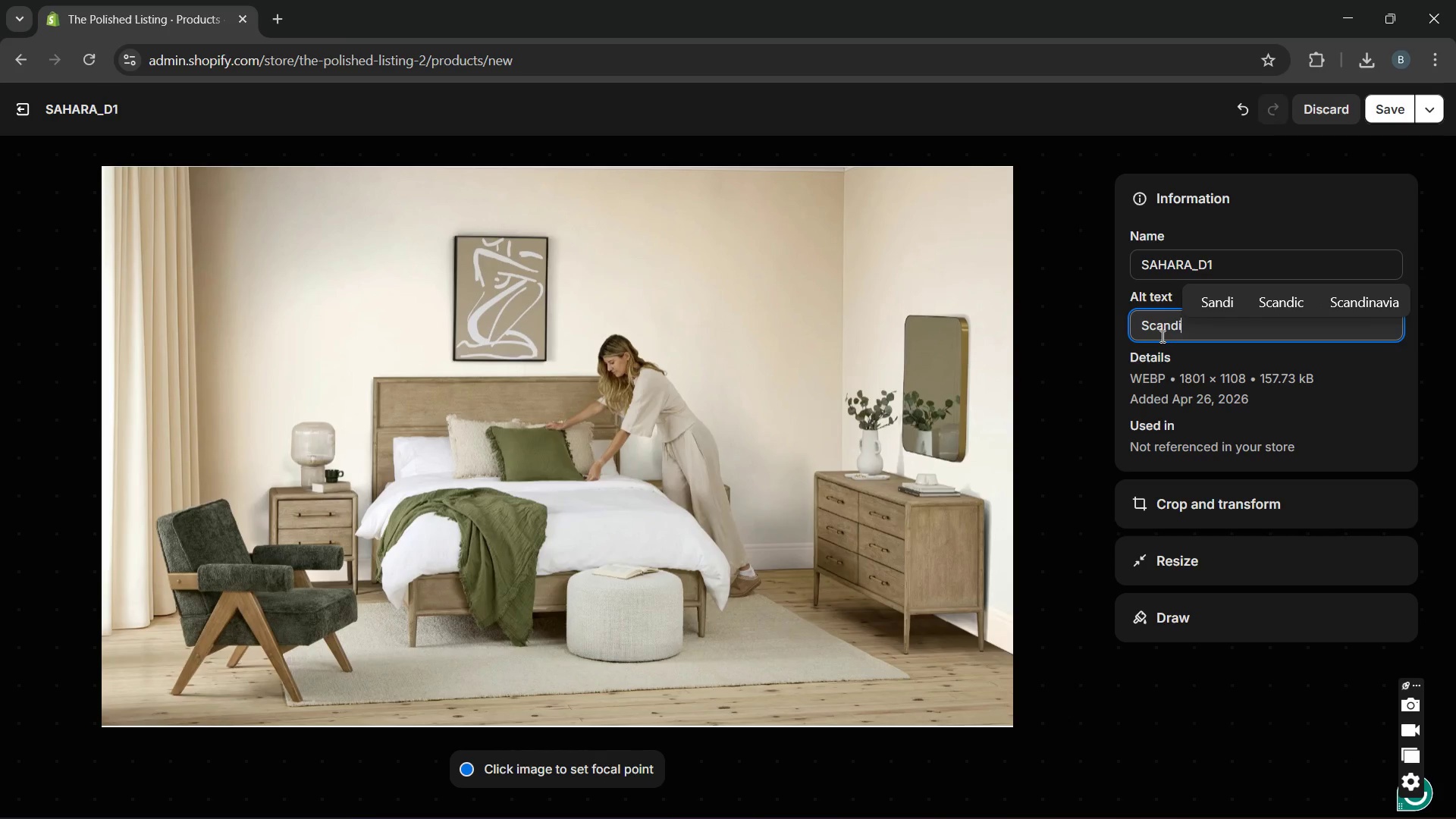 
type(ns)
key(Backspace)
type(avia)
 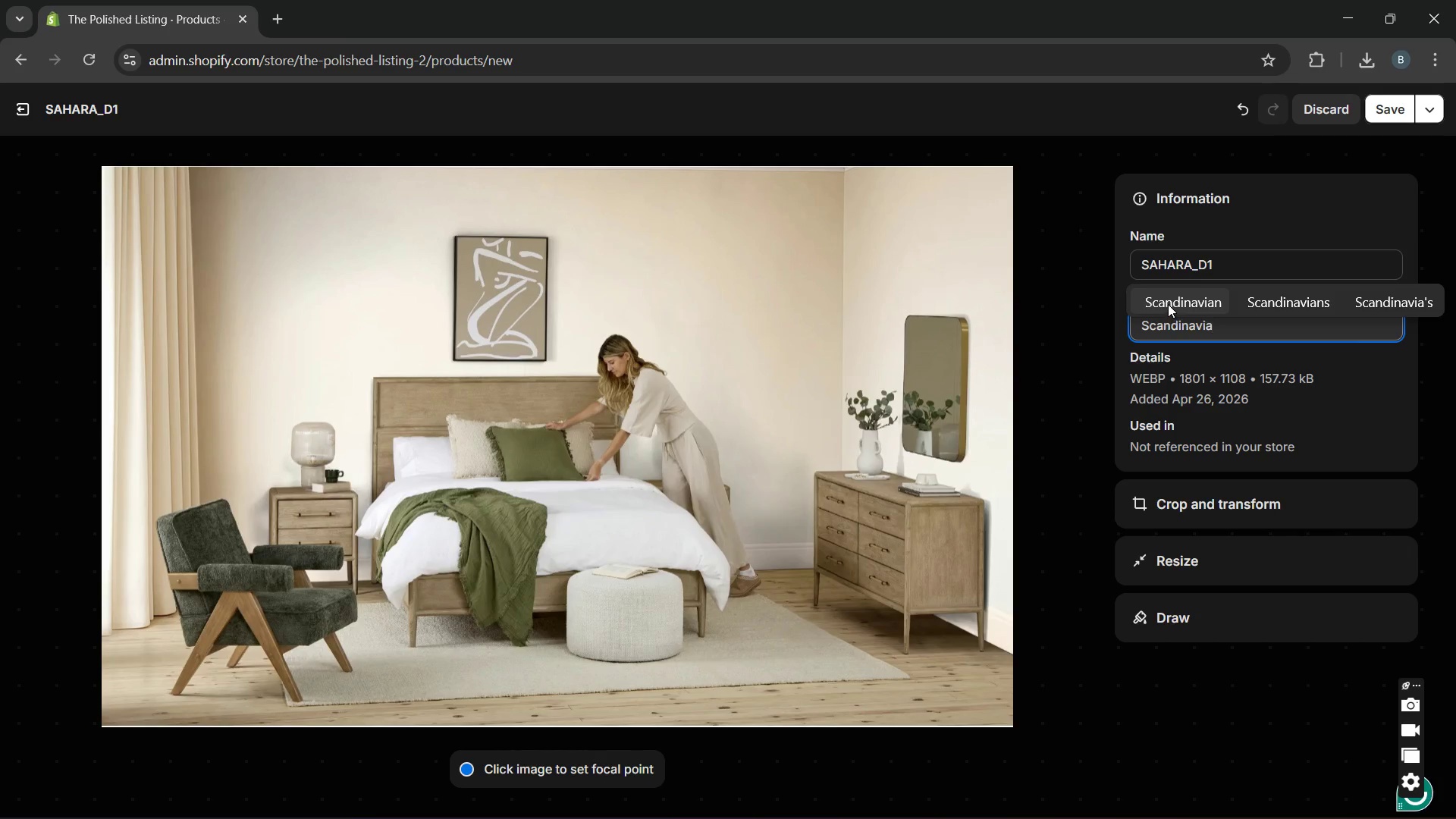 
left_click([1168, 304])
 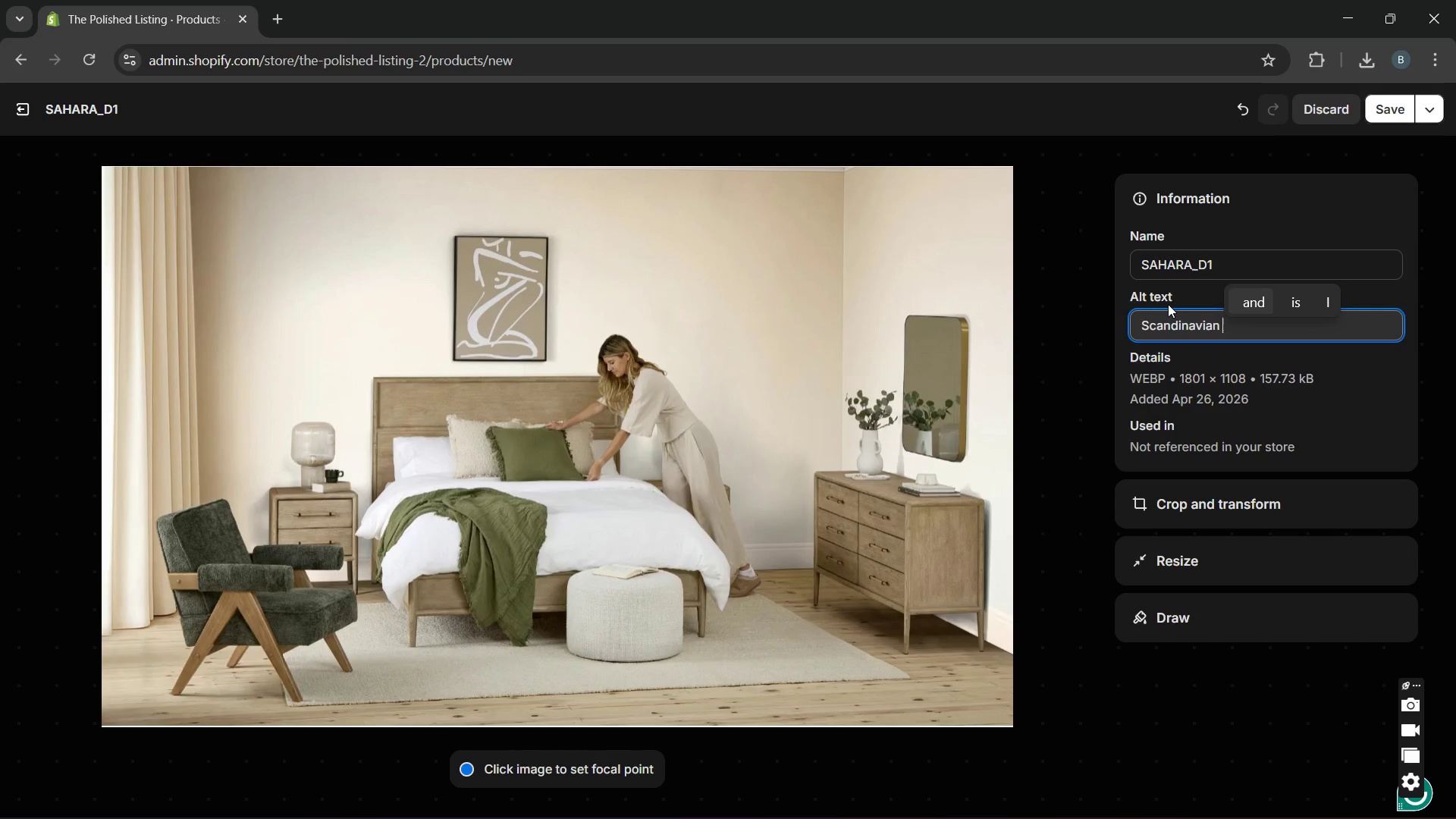 
wait(6.41)
 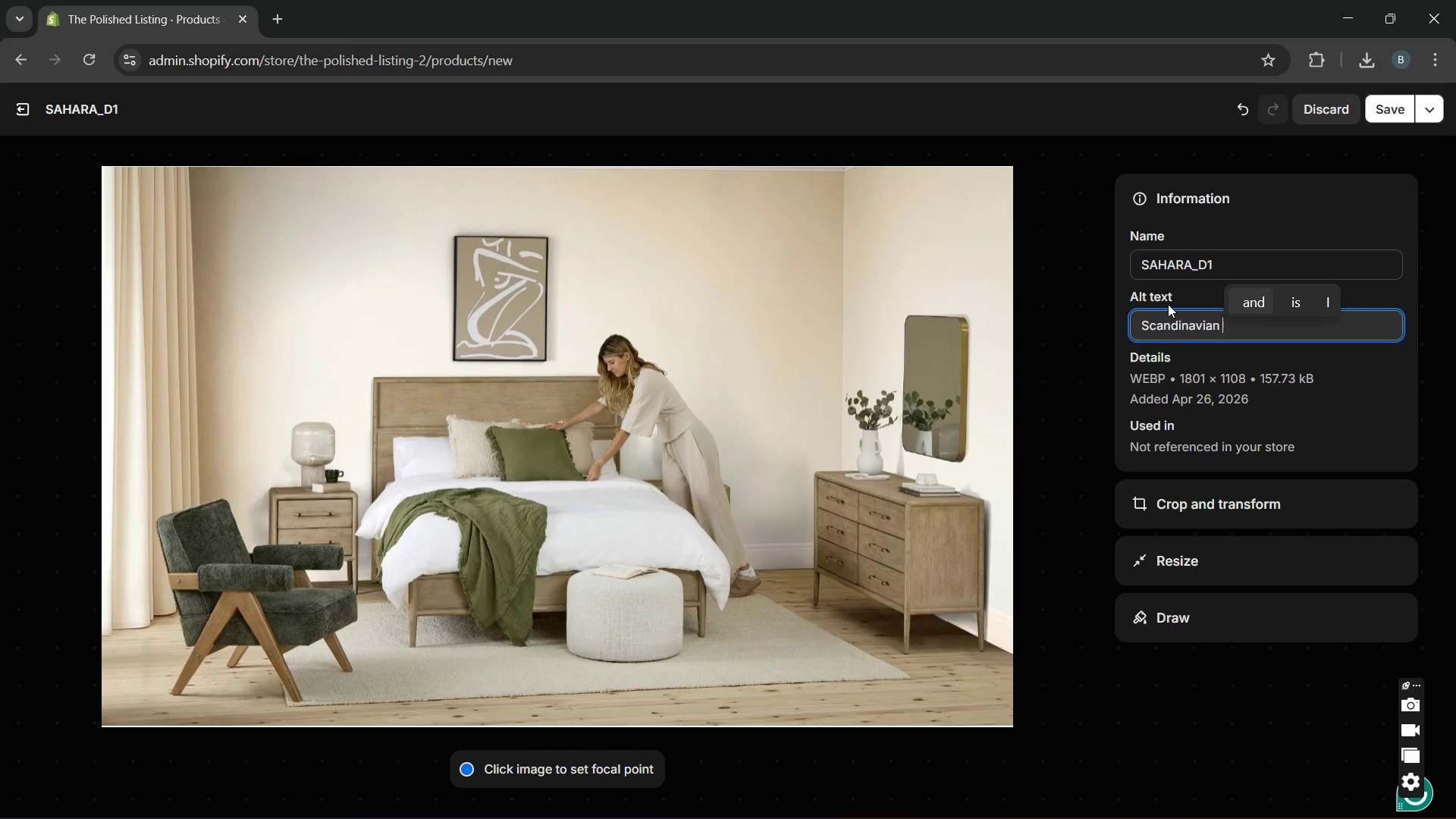 
type(bedroom staging)
 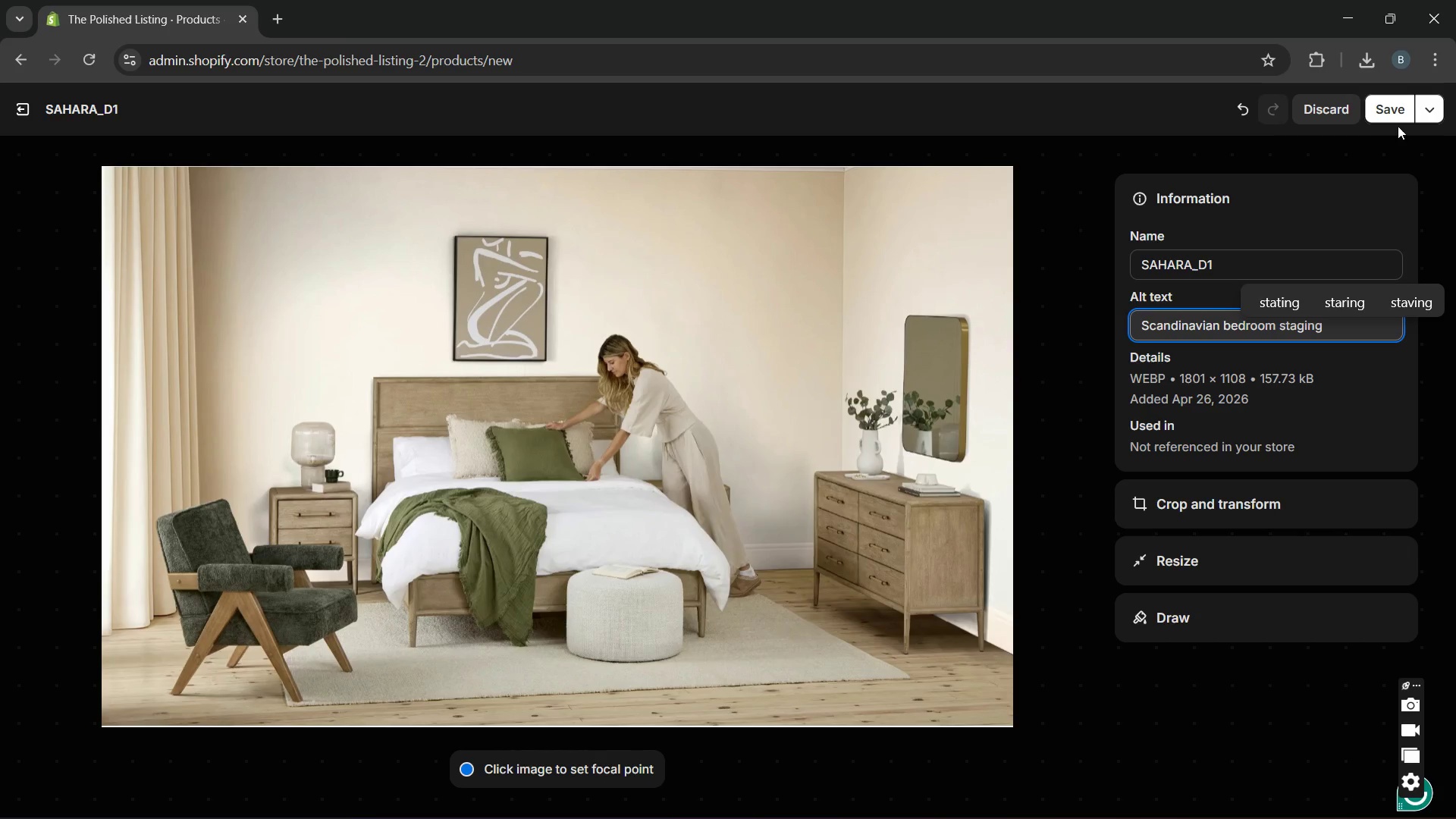 
left_click([1395, 120])
 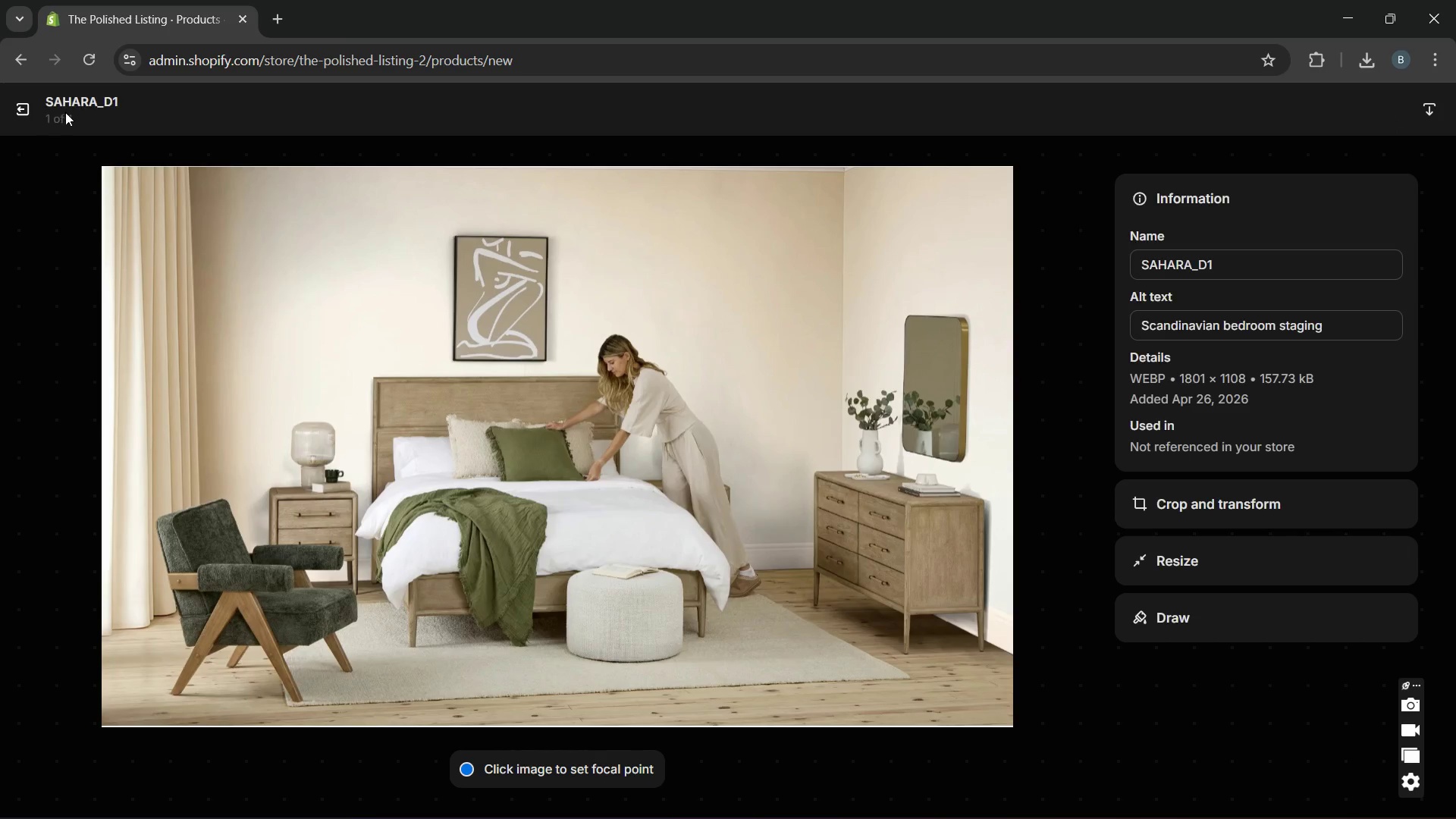 
left_click([15, 104])
 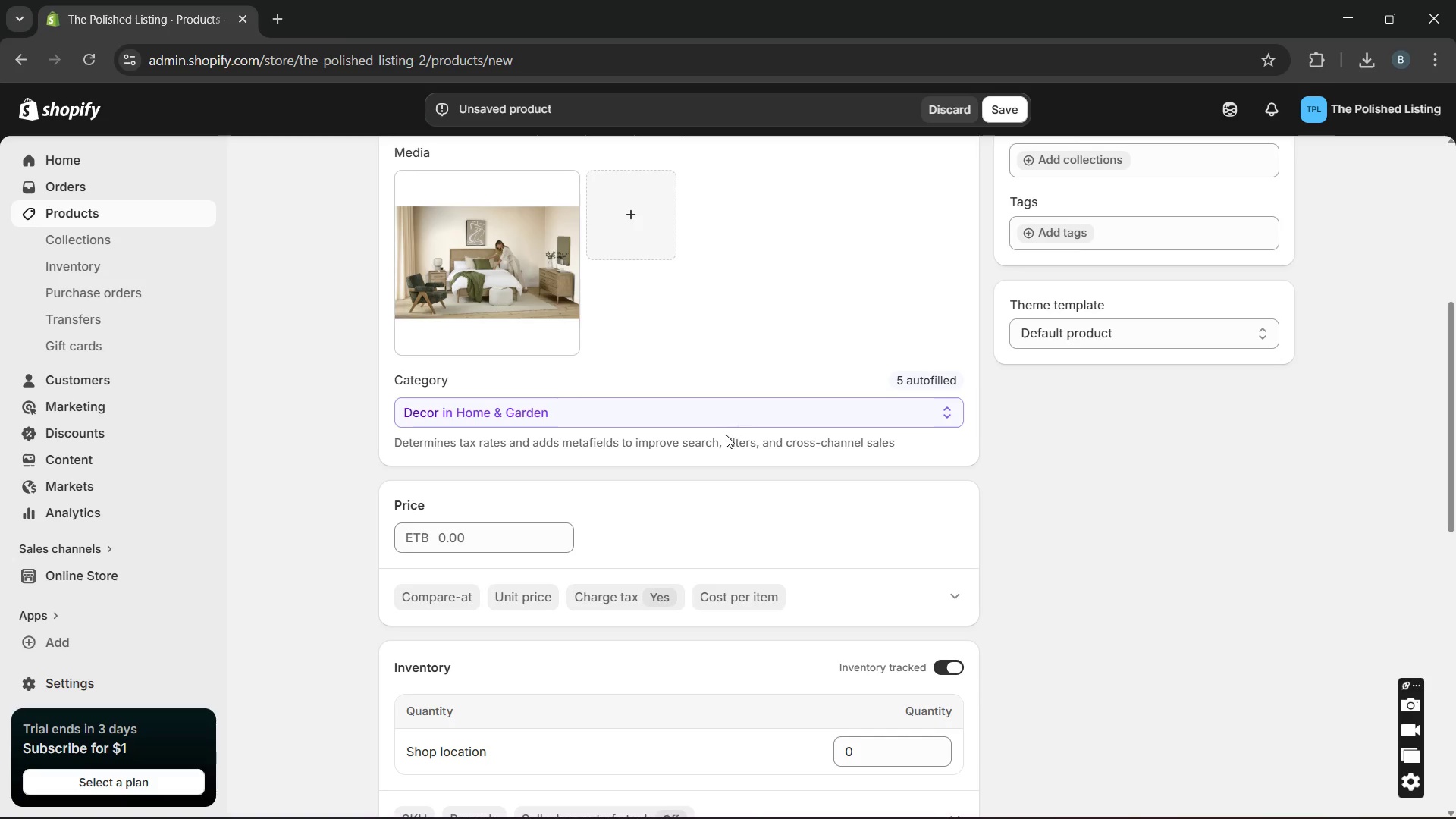 
wait(16.45)
 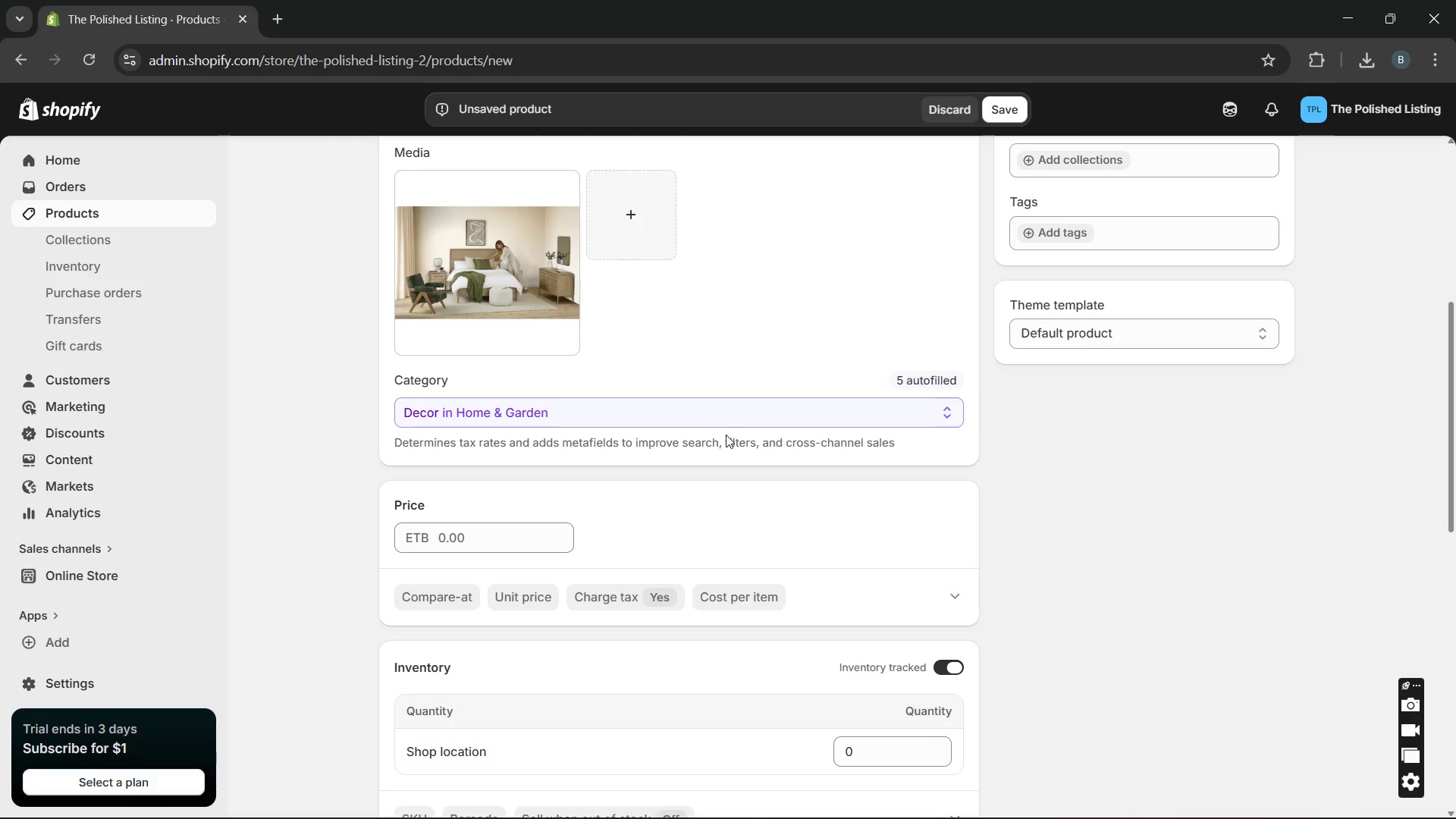 
left_click([526, 453])
 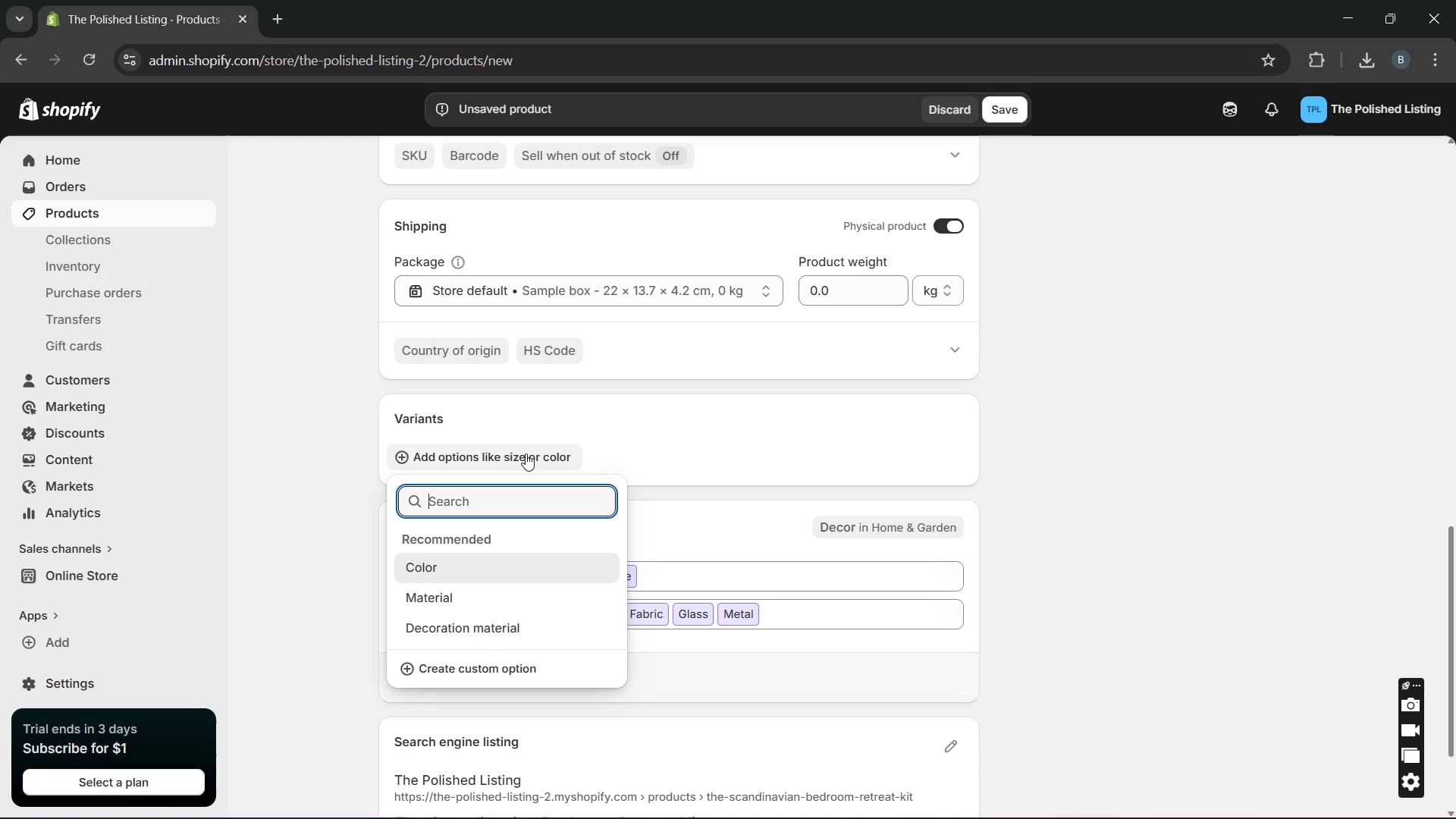 
wait(6.02)
 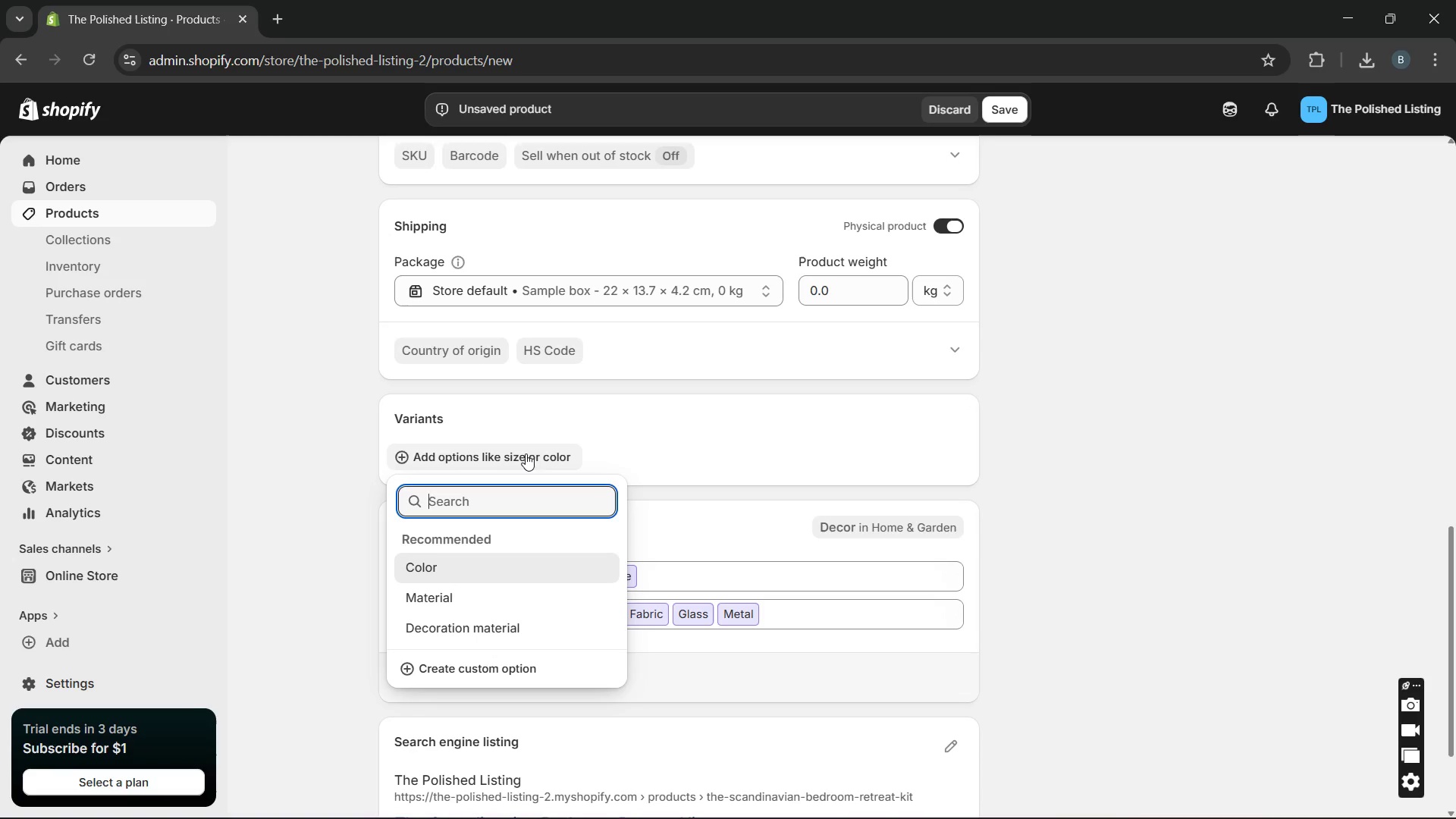 
key(CapsLock)
 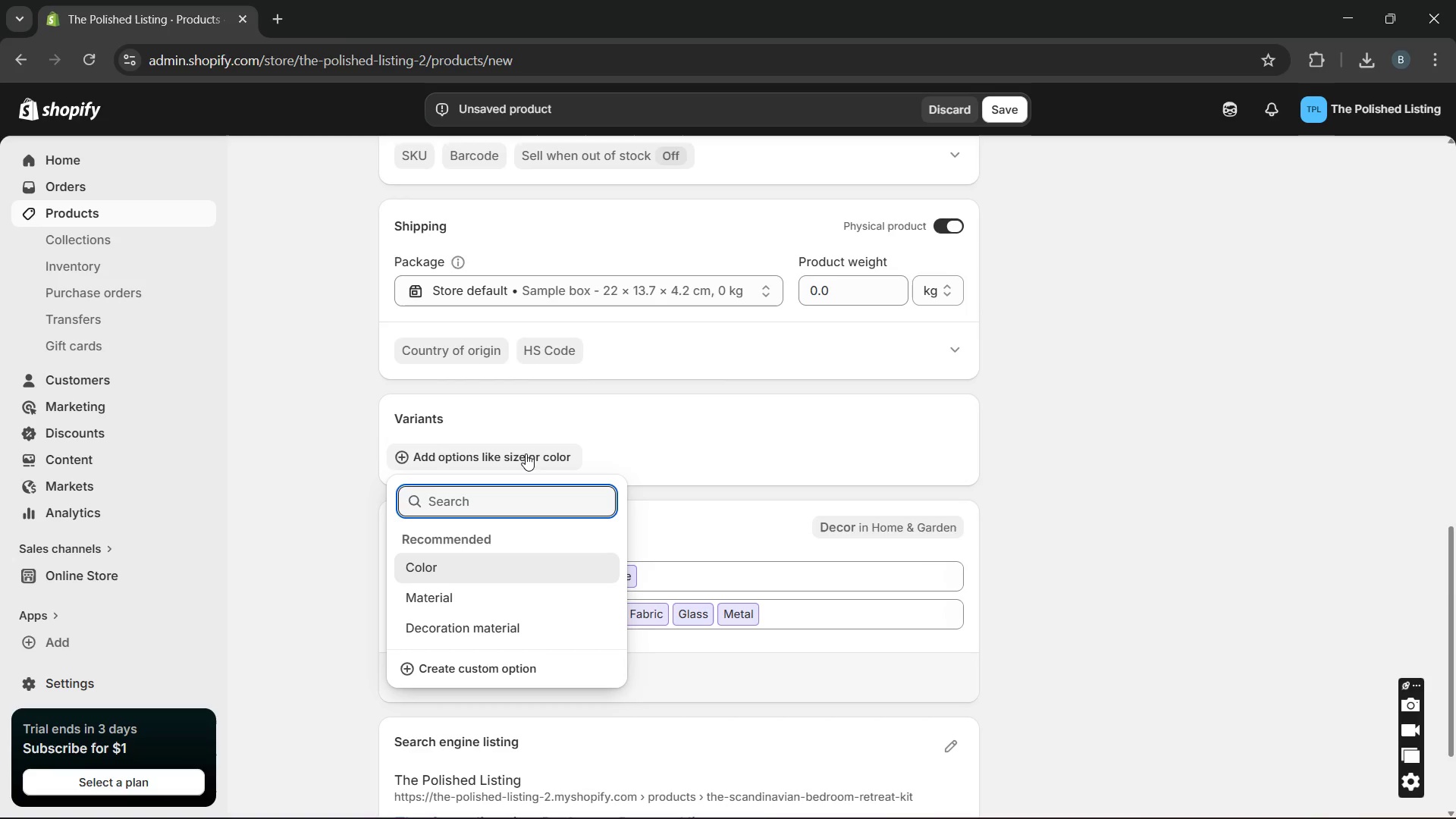 
wait(10.45)
 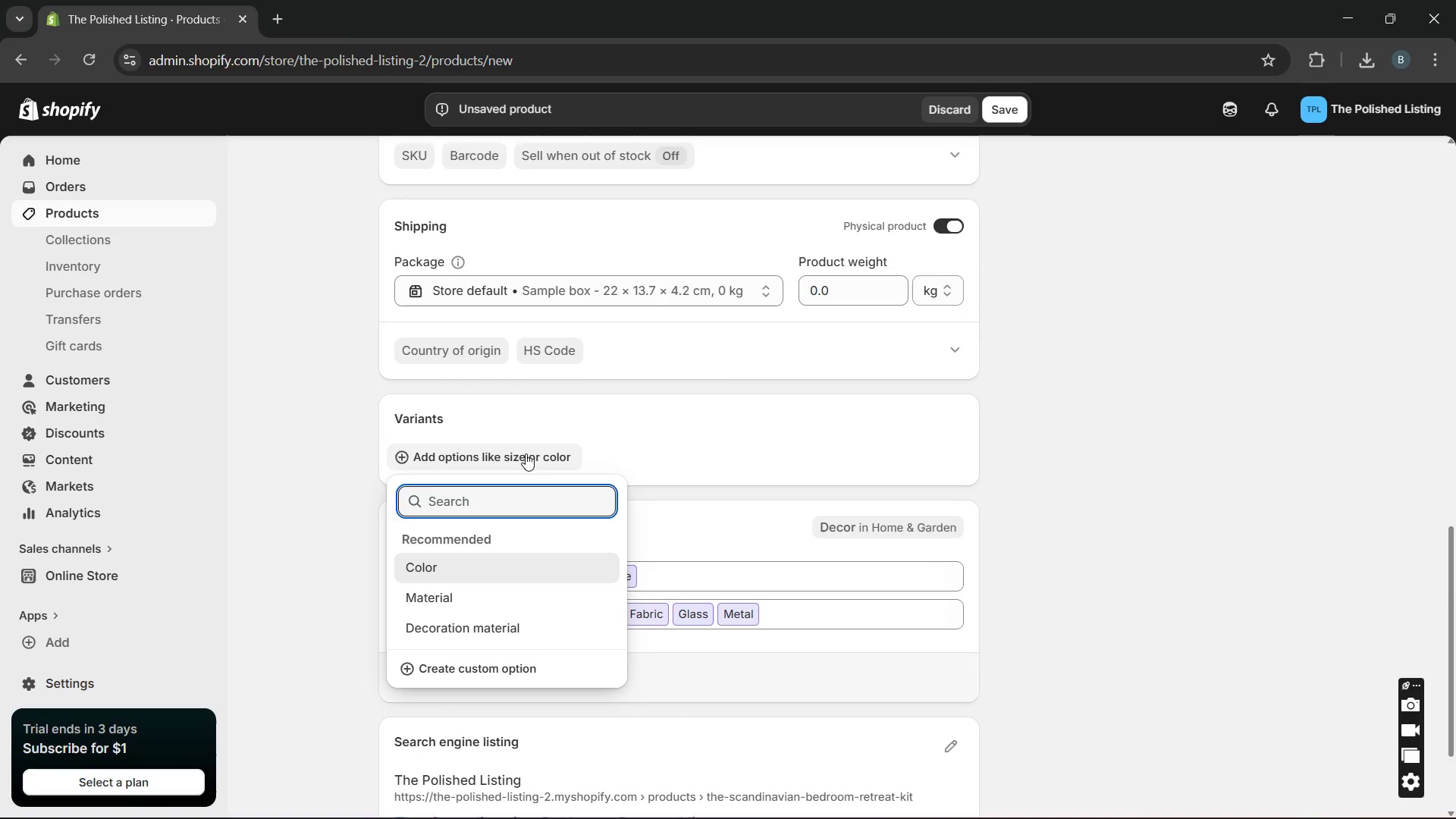 
type(Rental Duration)
 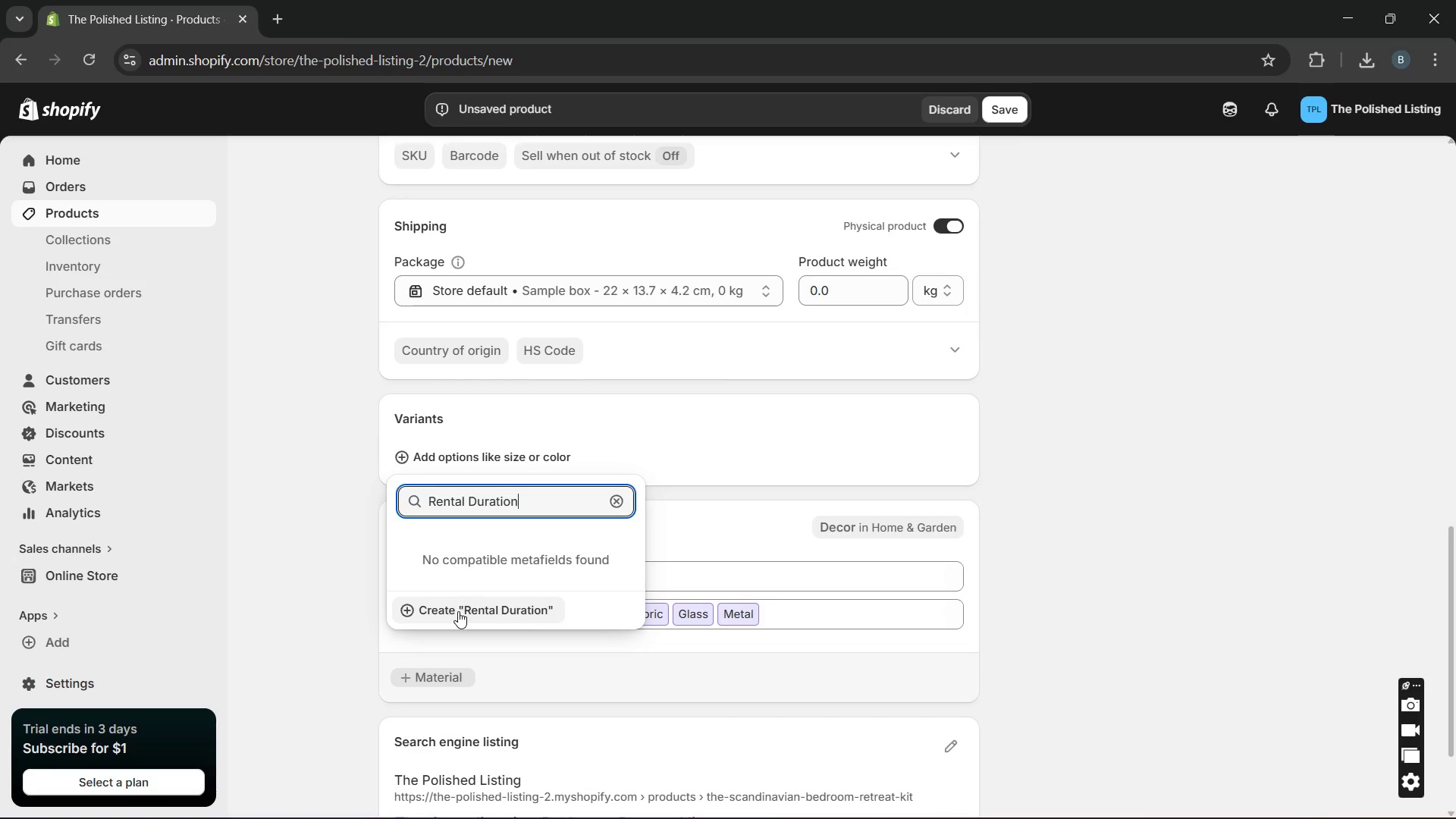 
left_click([458, 611])
 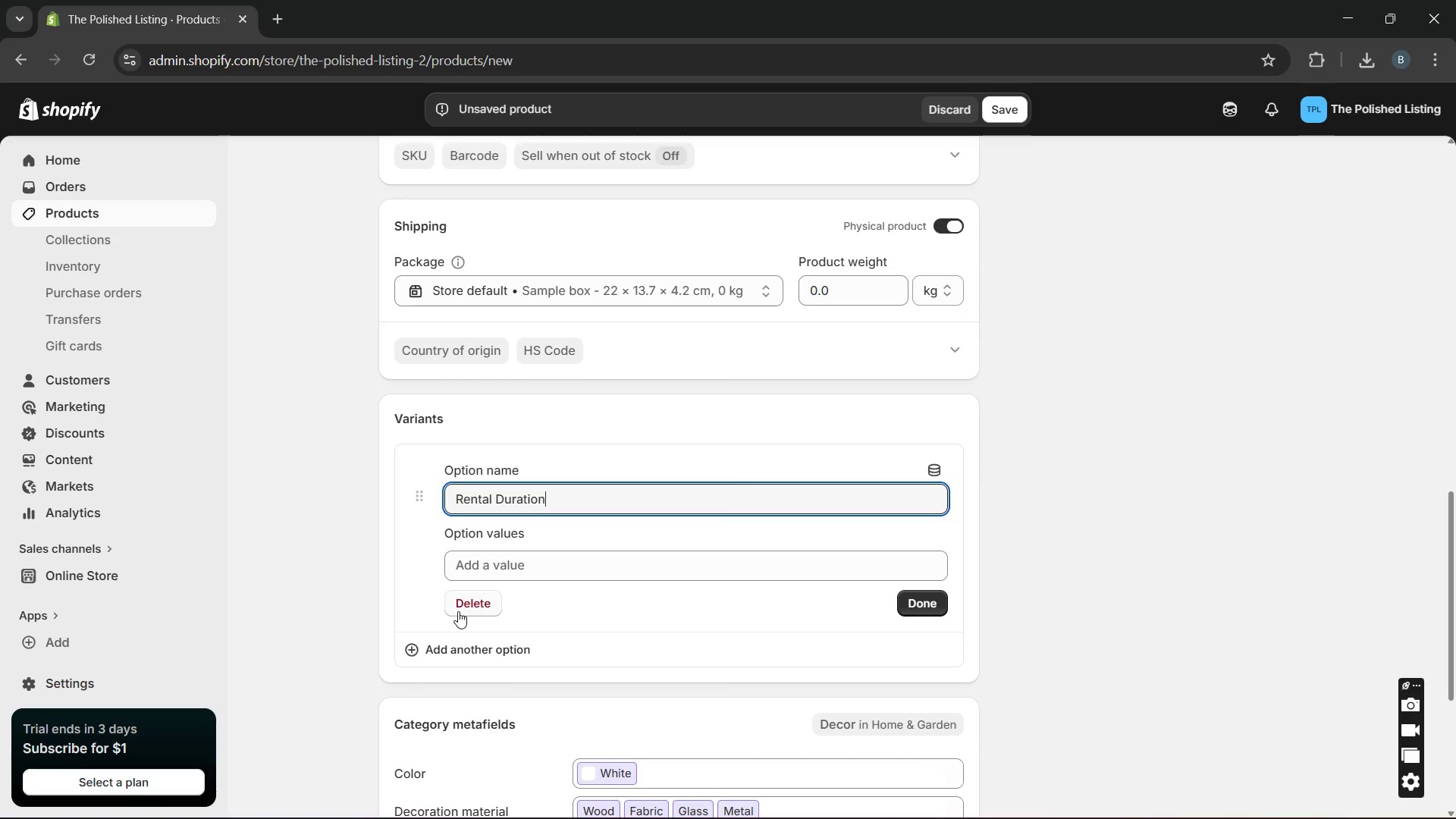 
wait(6.2)
 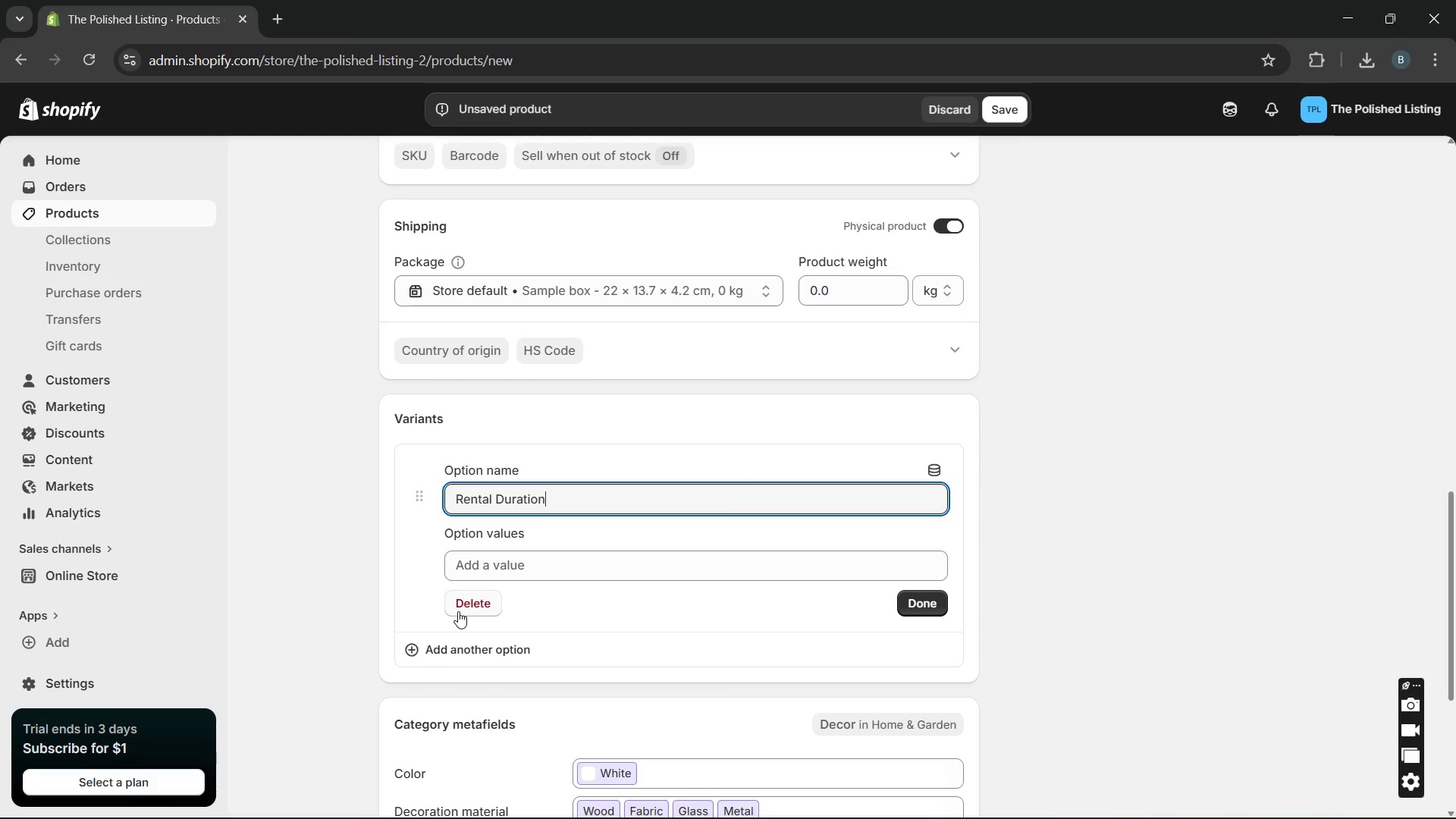 
left_click([490, 569])
 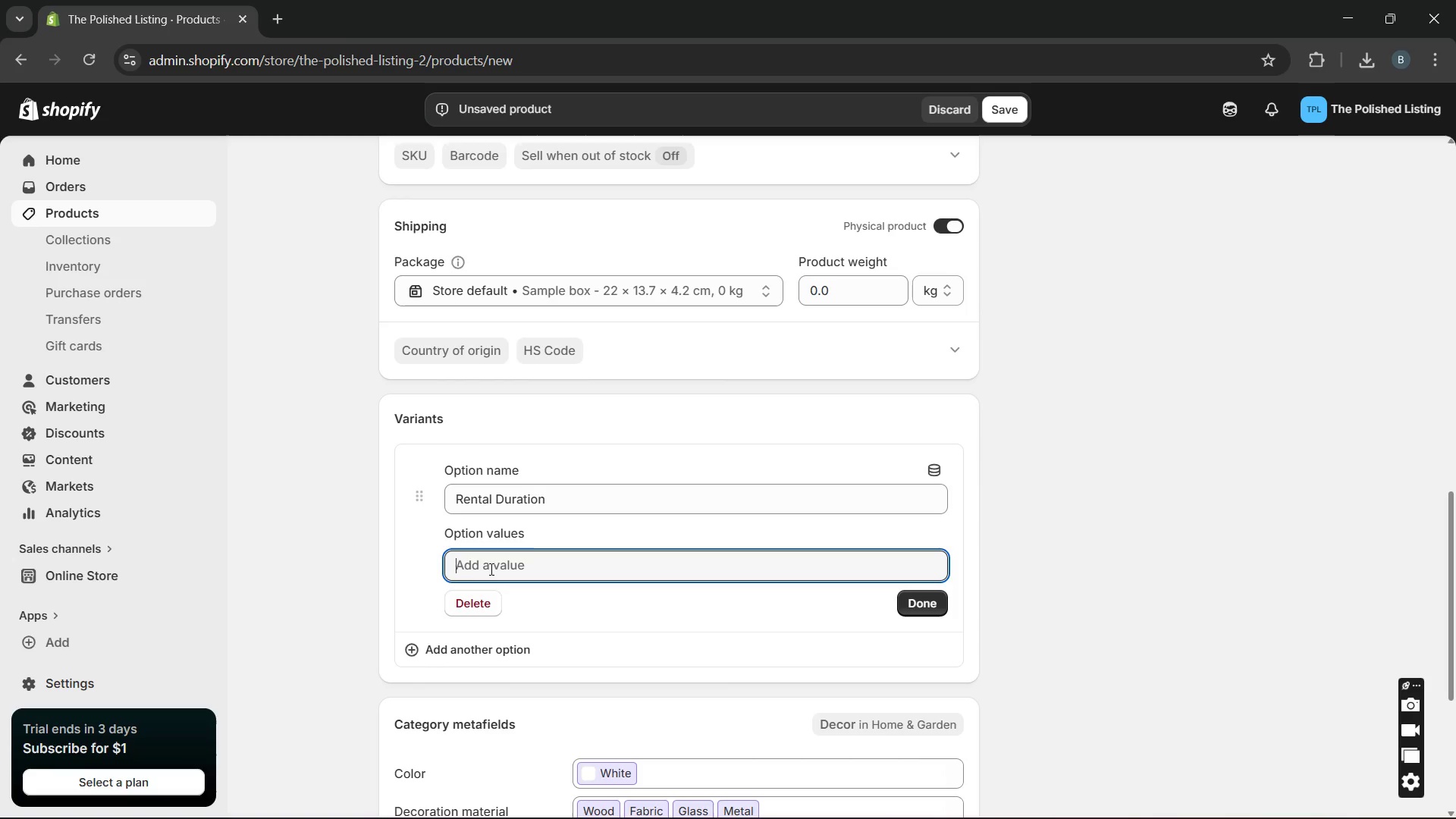 
type(48 )
key(Backspace)
type(- hour shoot only)
 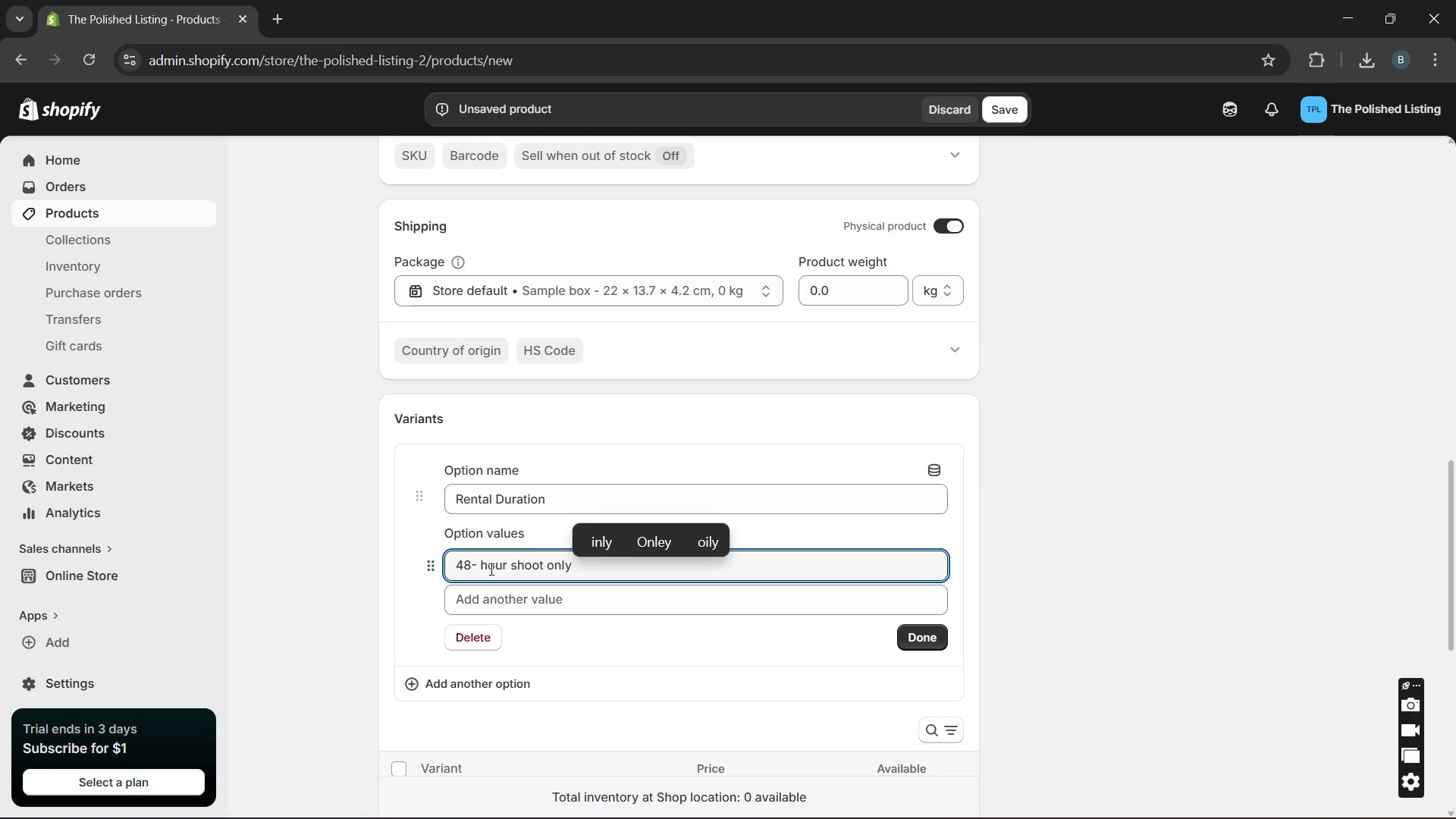 
key(Enter)
 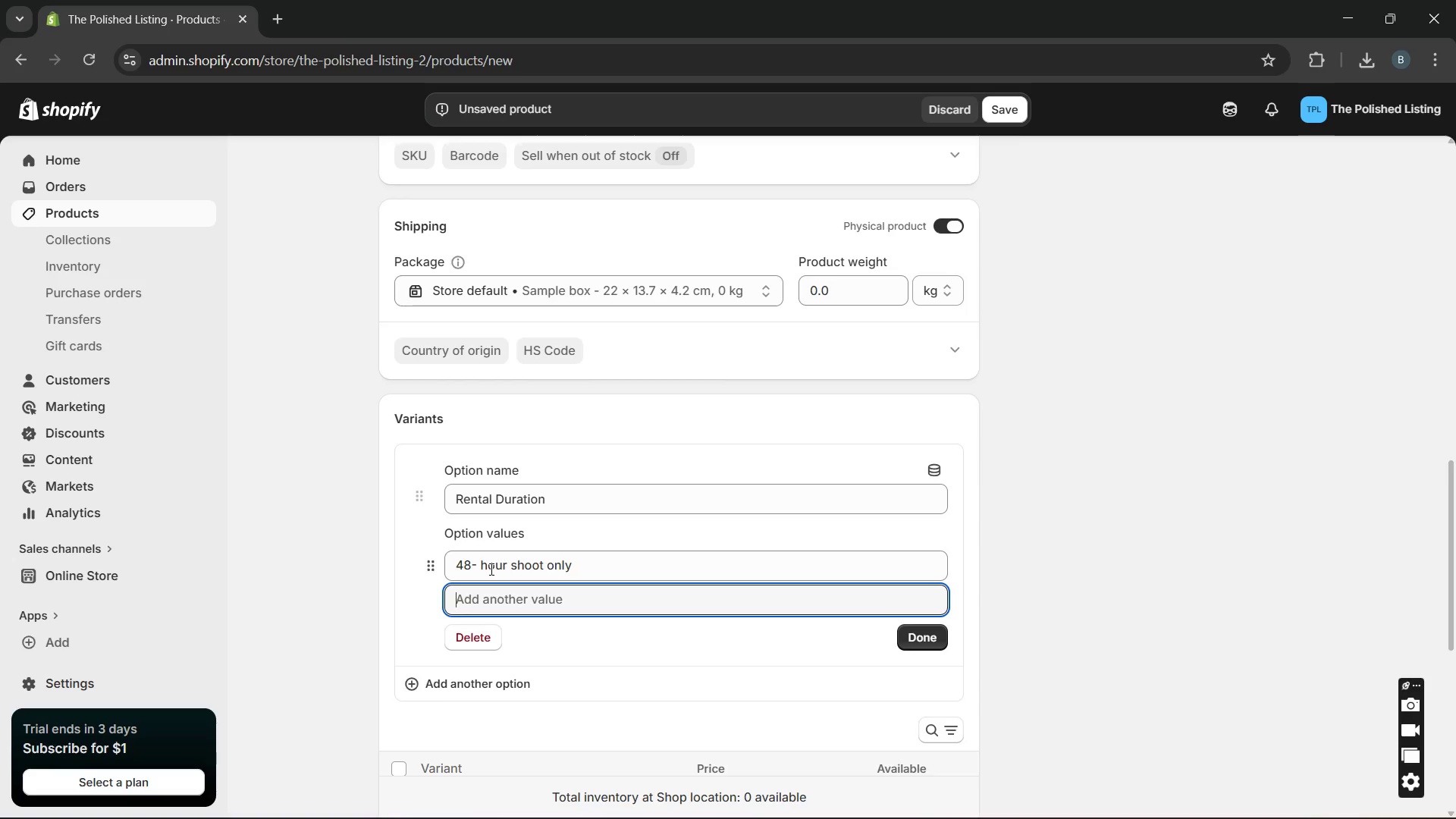 
type(3-day weekend listing)
 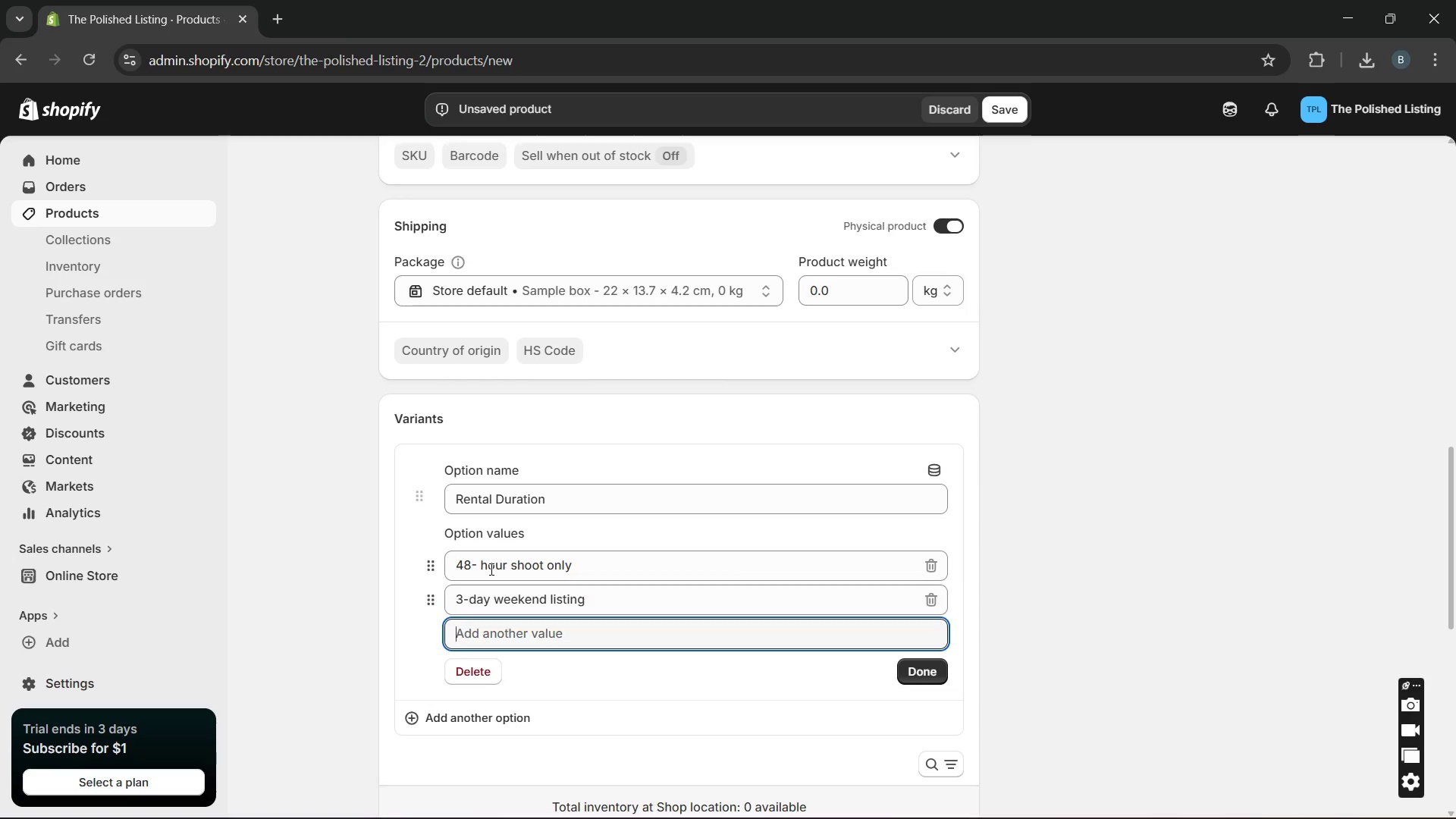 
key(Enter)
 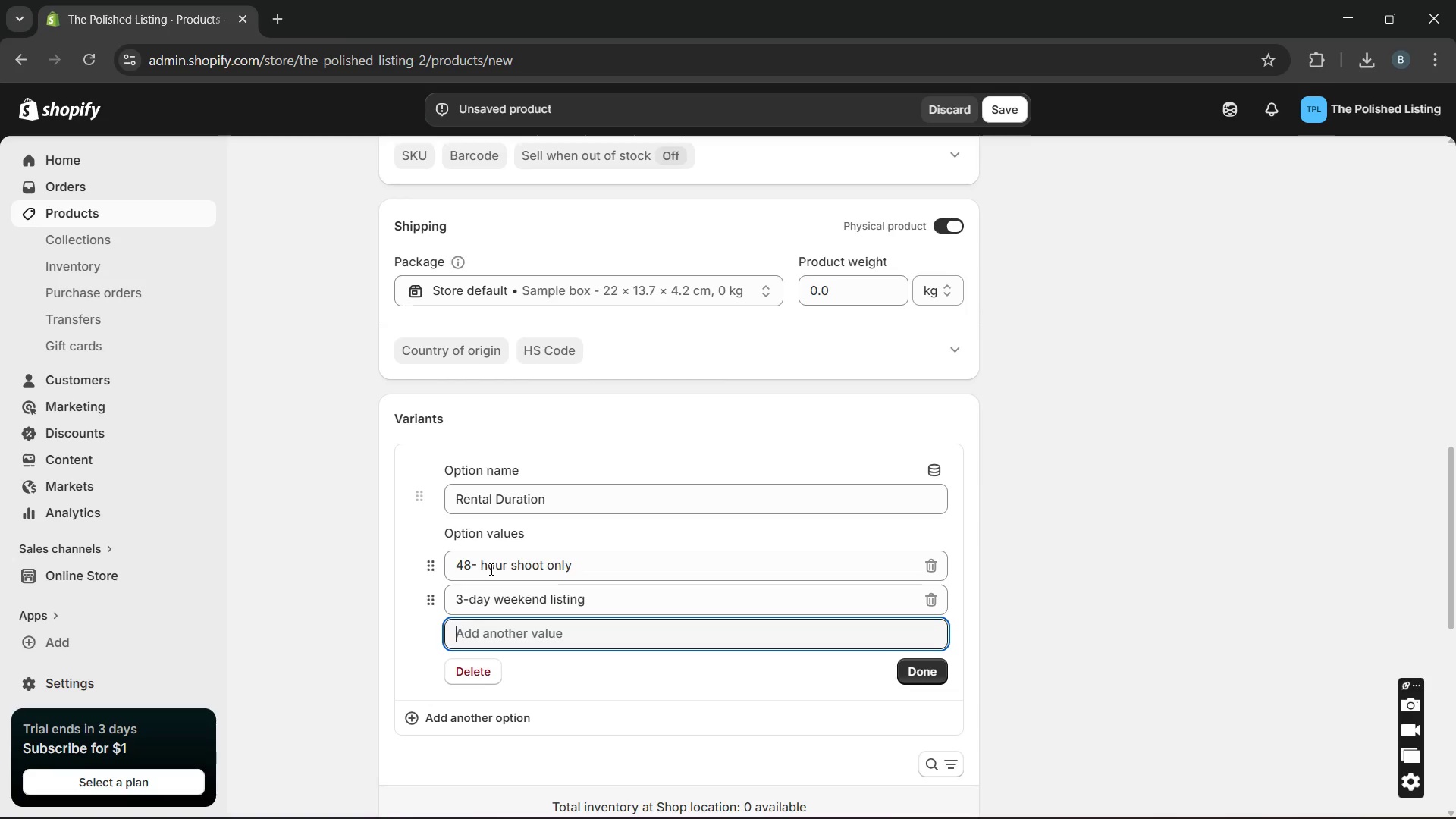 
type(7-day open house)
 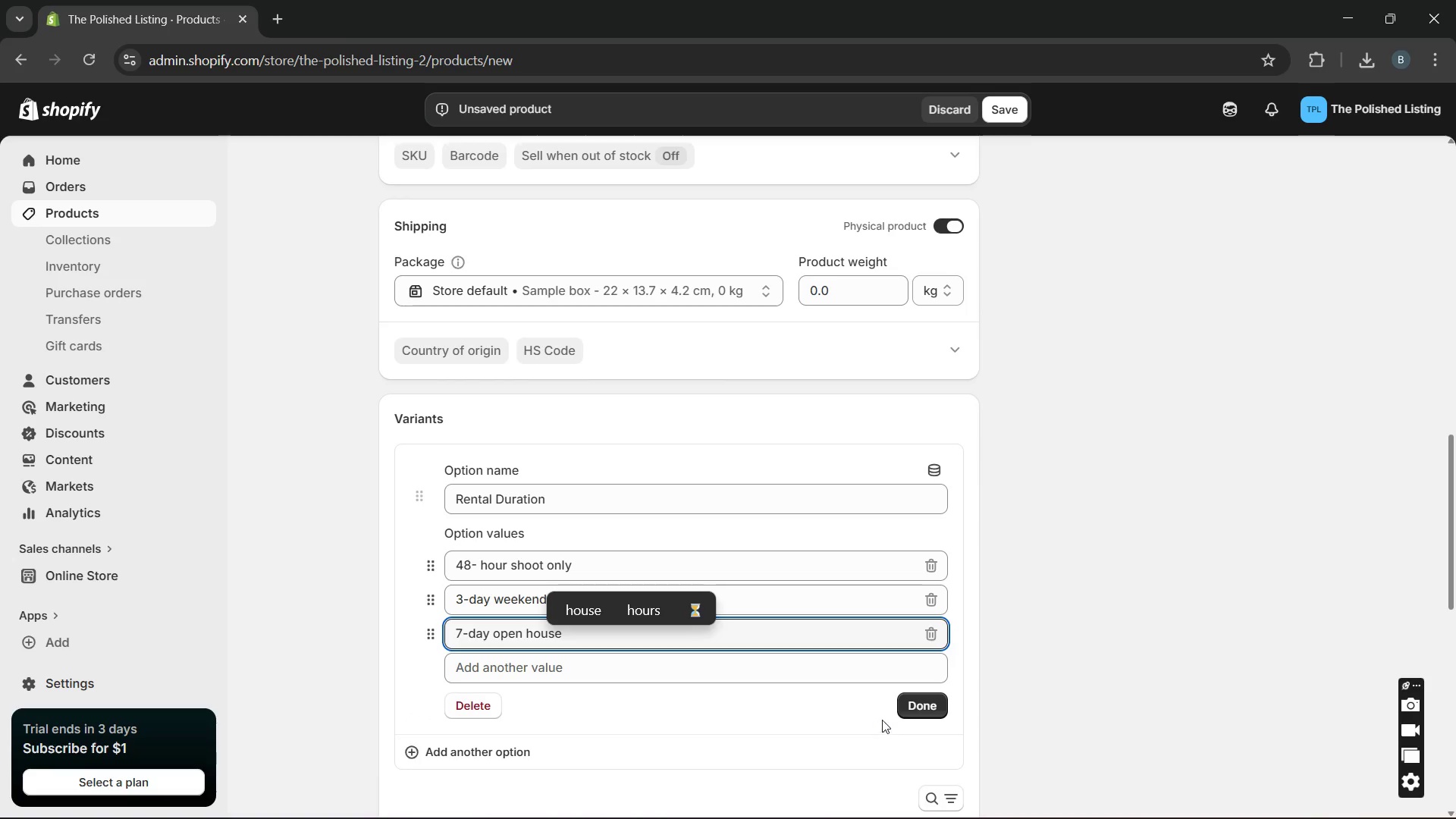 
left_click([911, 706])
 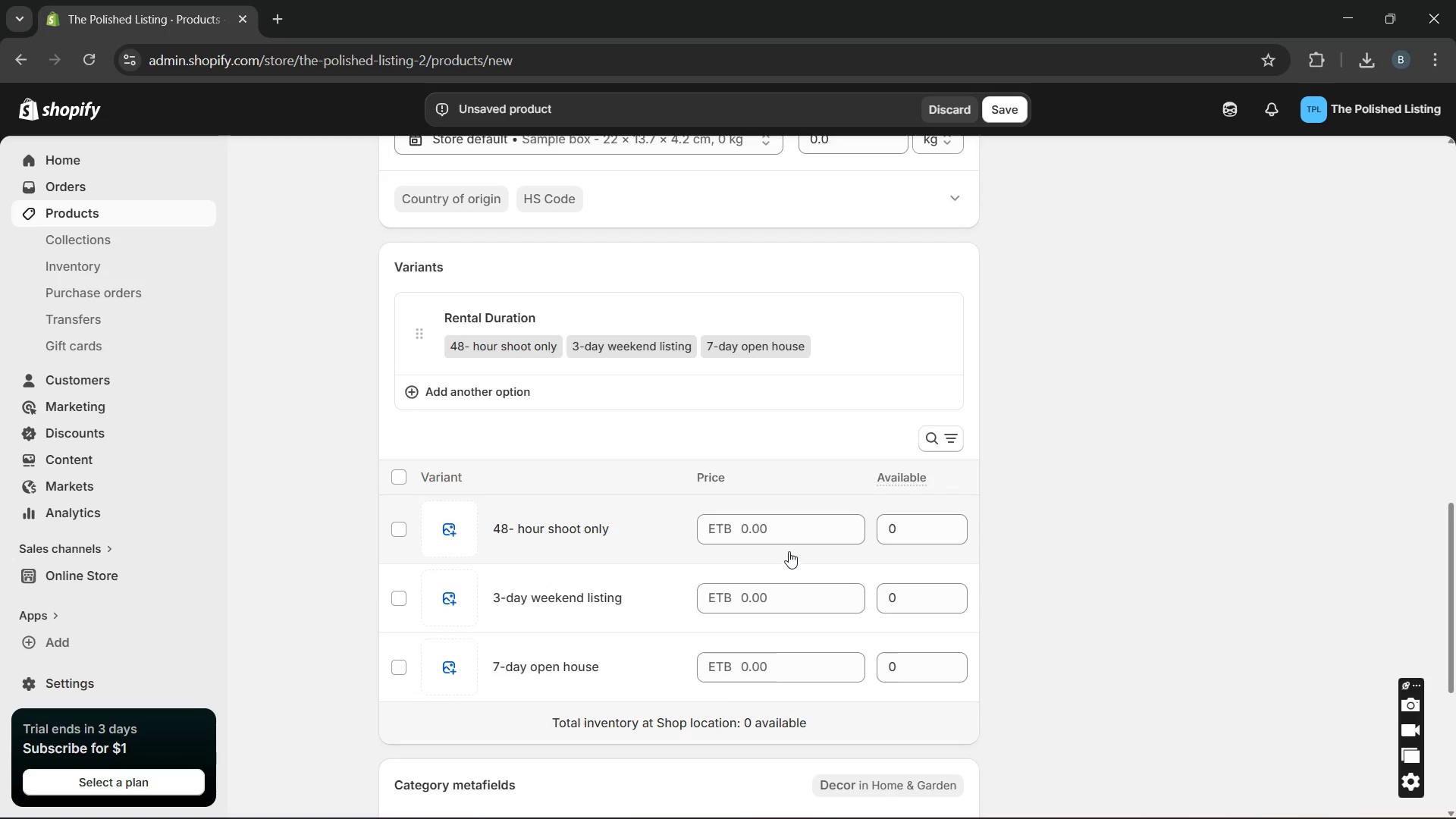 
double_click([783, 541])
 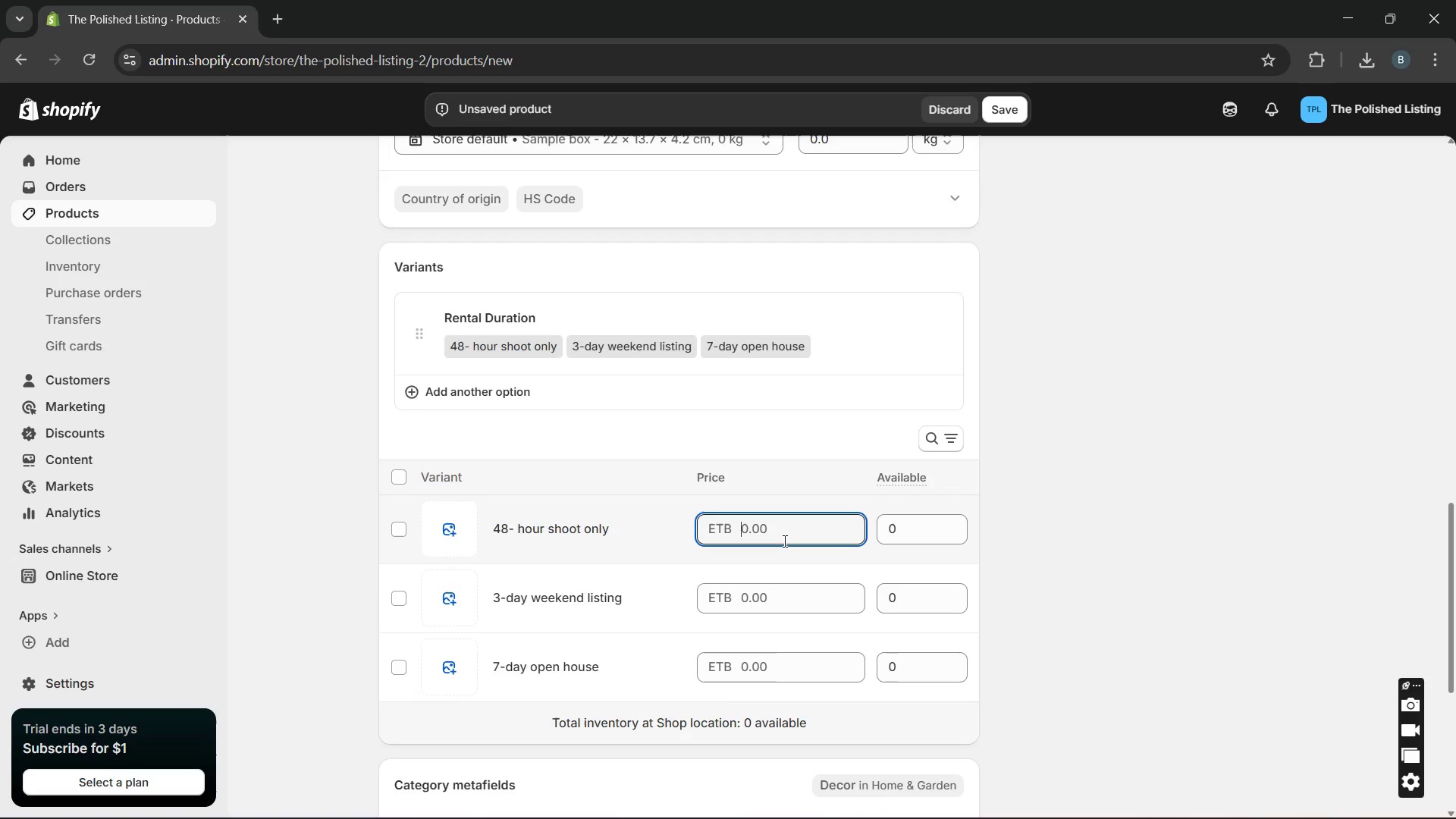 
type(139)
 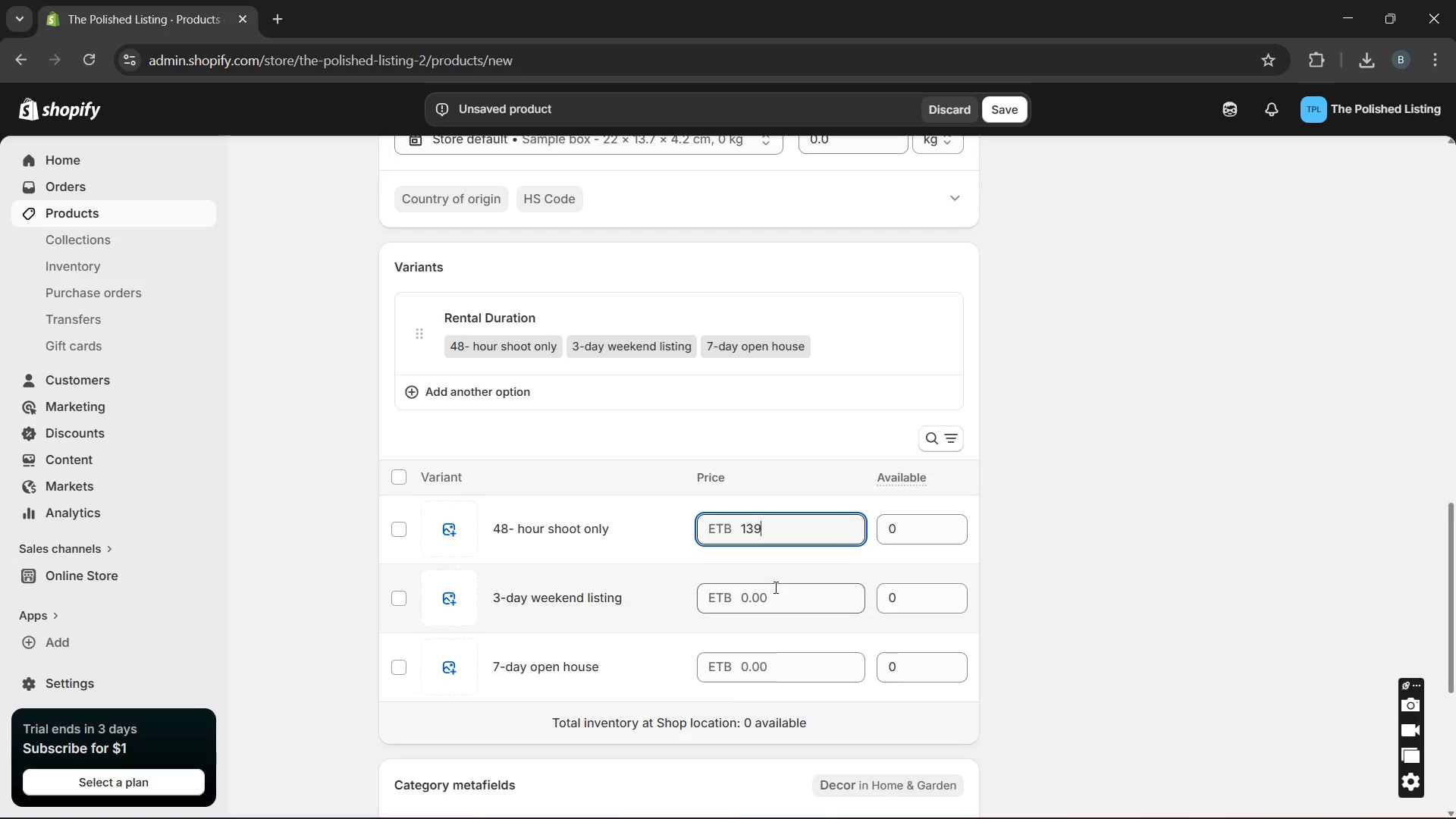 
left_click([774, 587])
 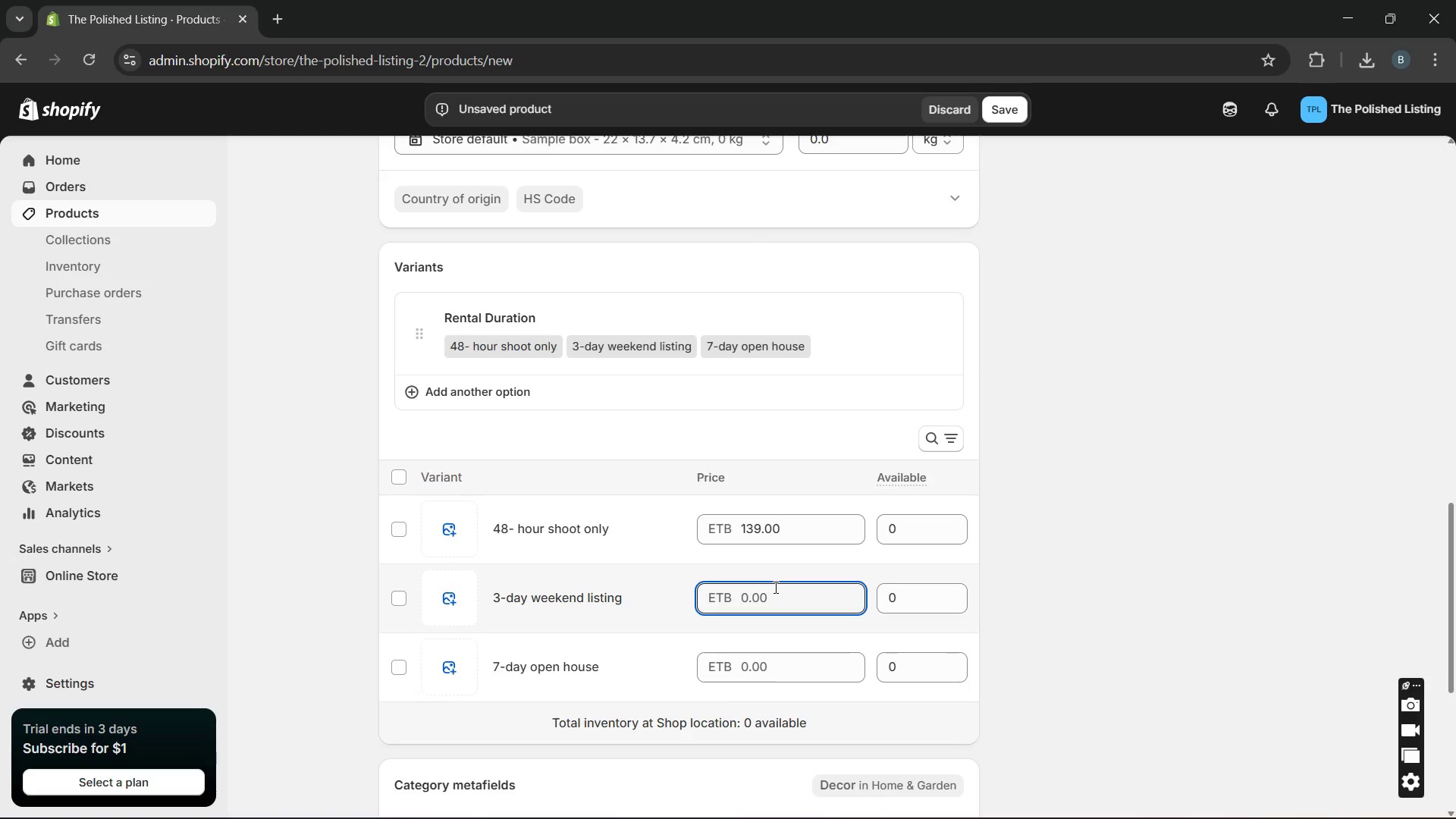 
type(209)
 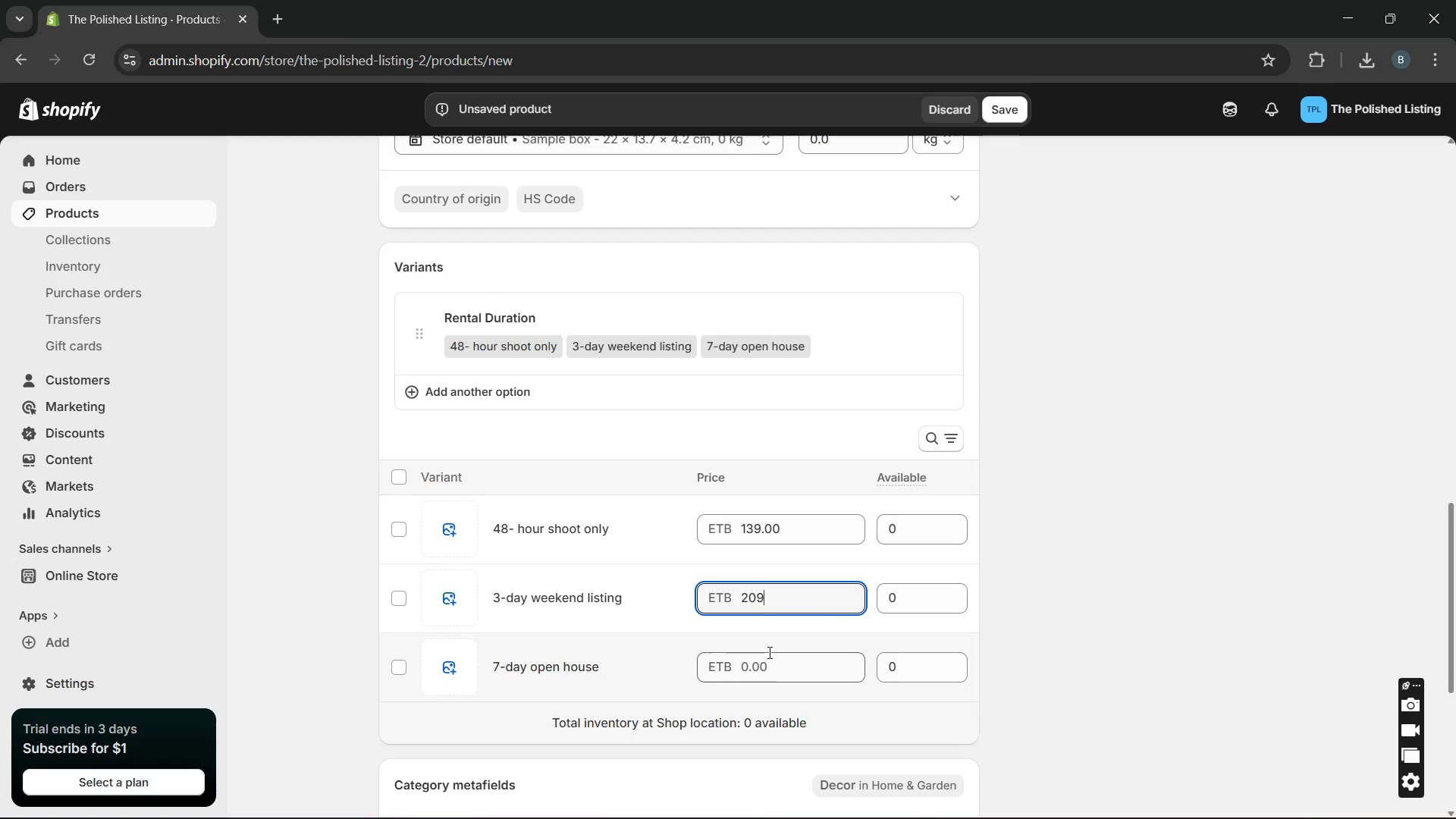 
left_click([762, 662])
 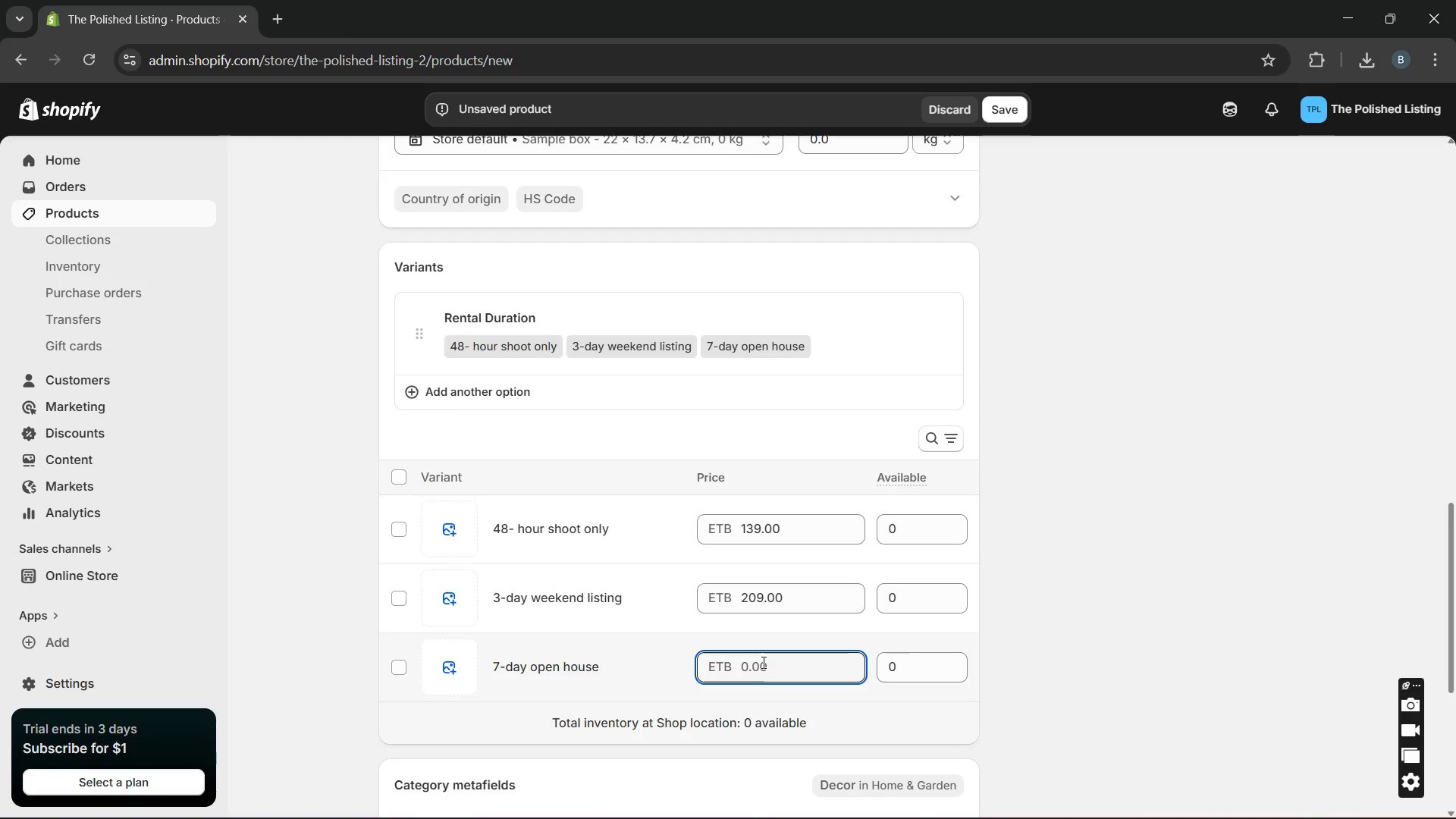 
type(309)
 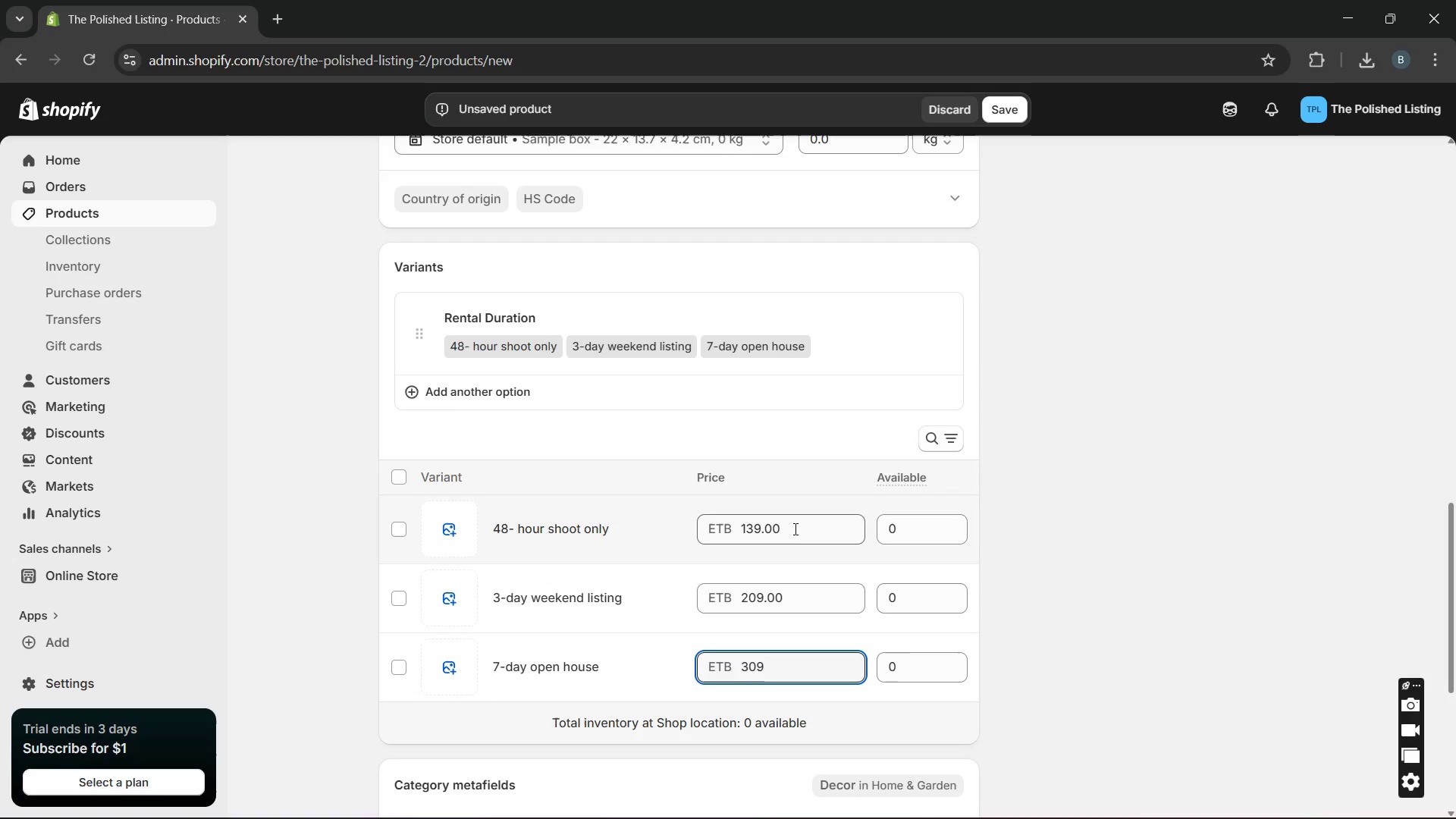 
left_click([896, 533])
 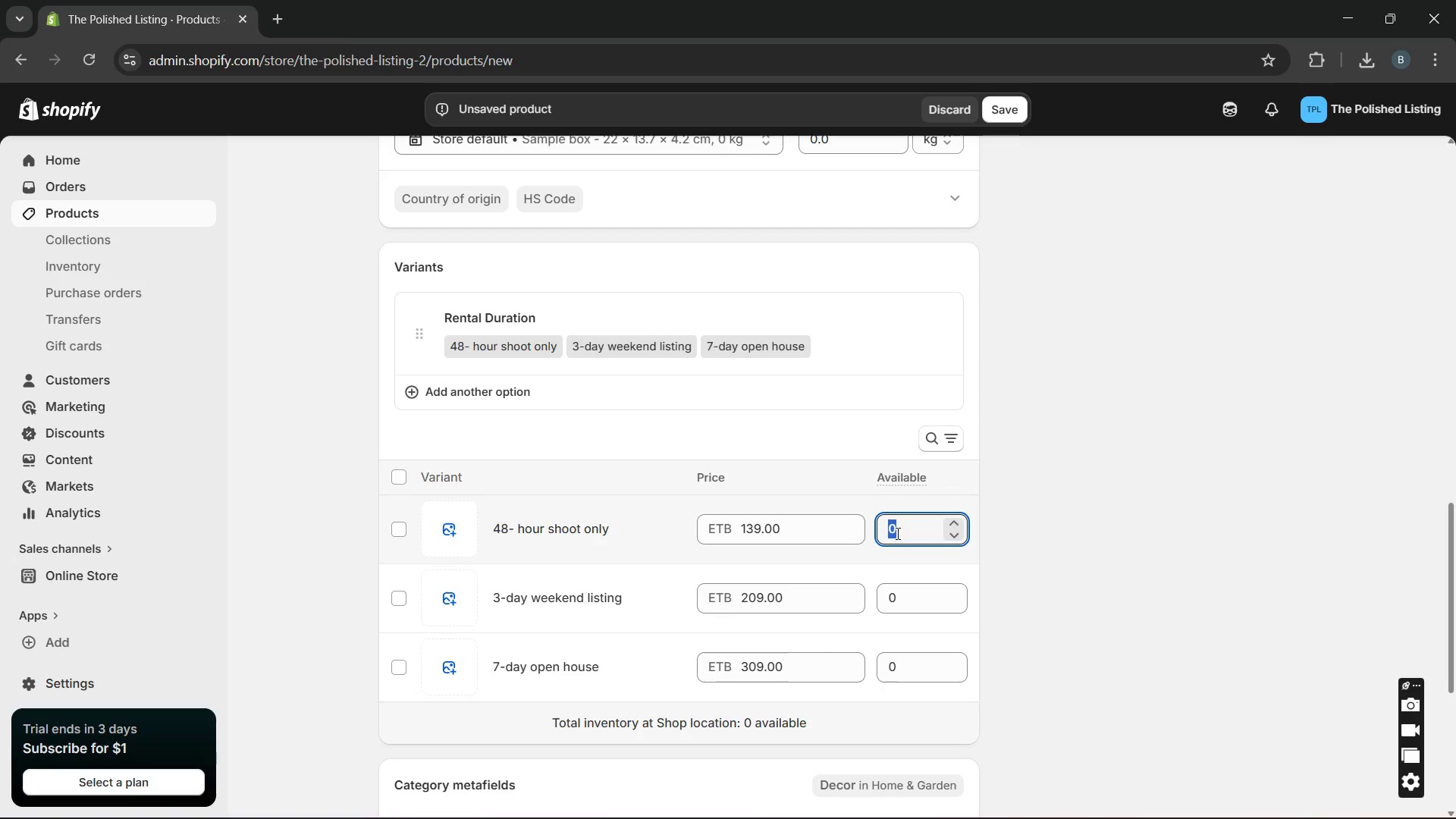 
key(6)
 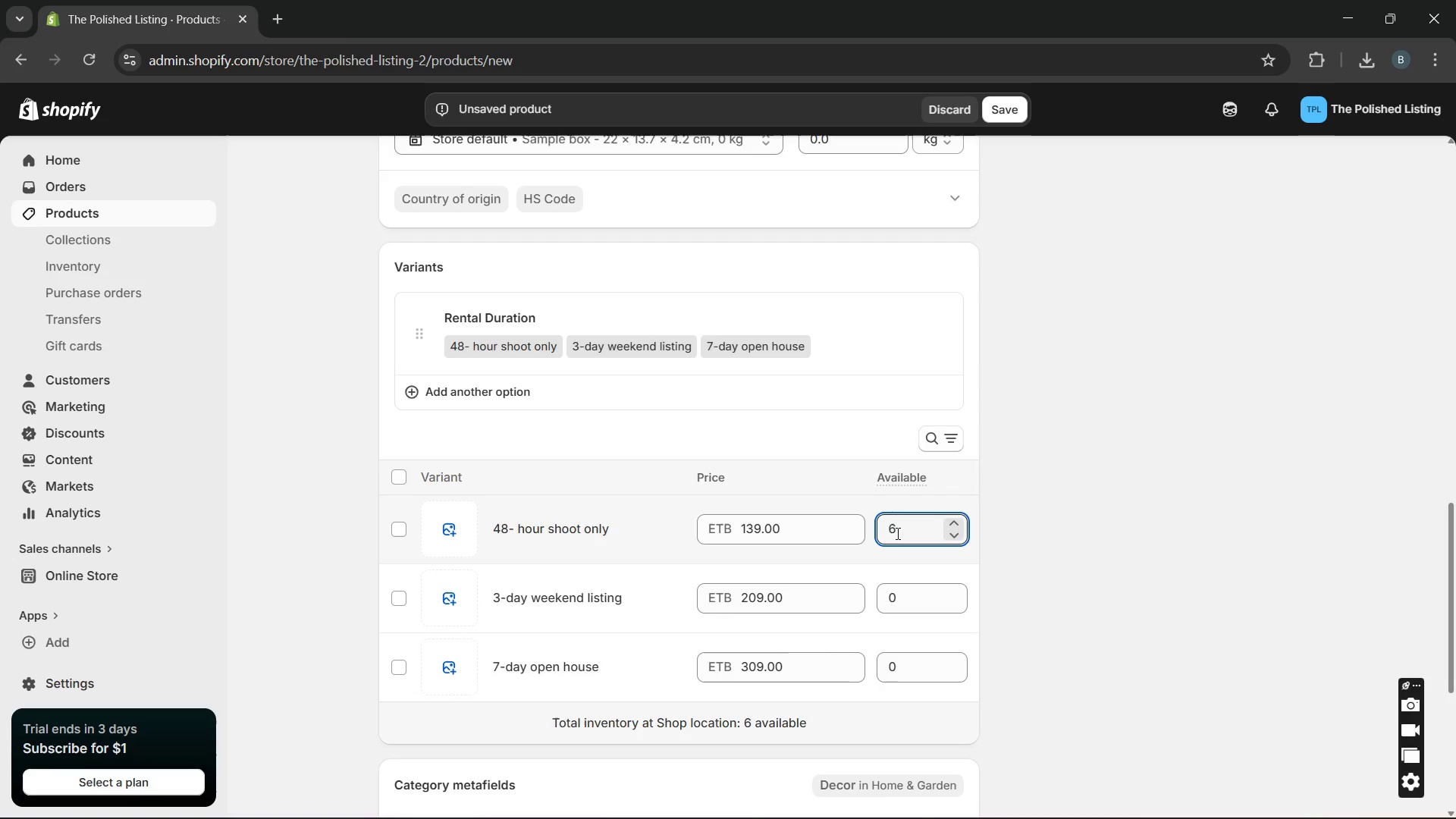 
key(ArrowDown)
 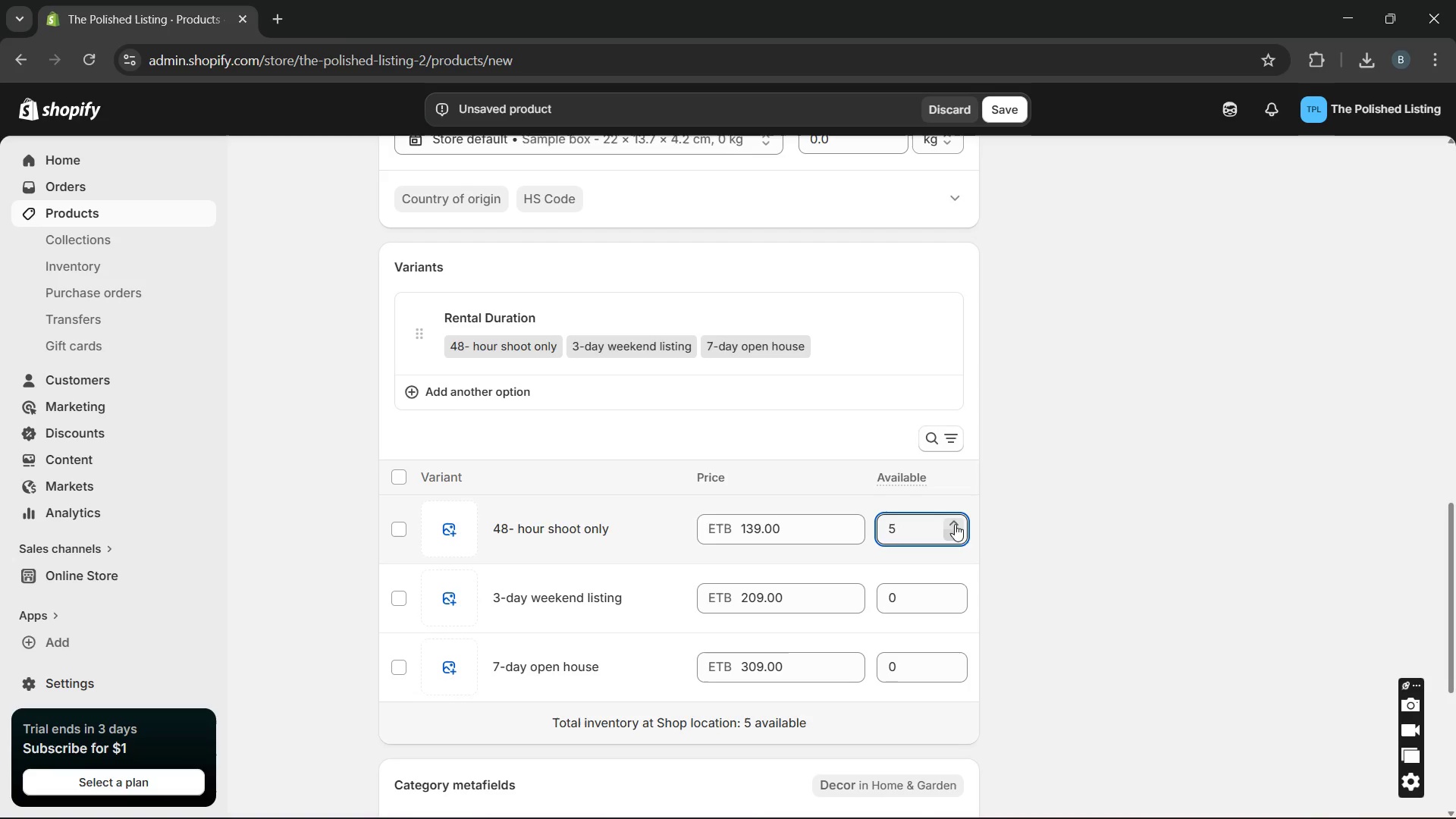 
left_click([956, 516])
 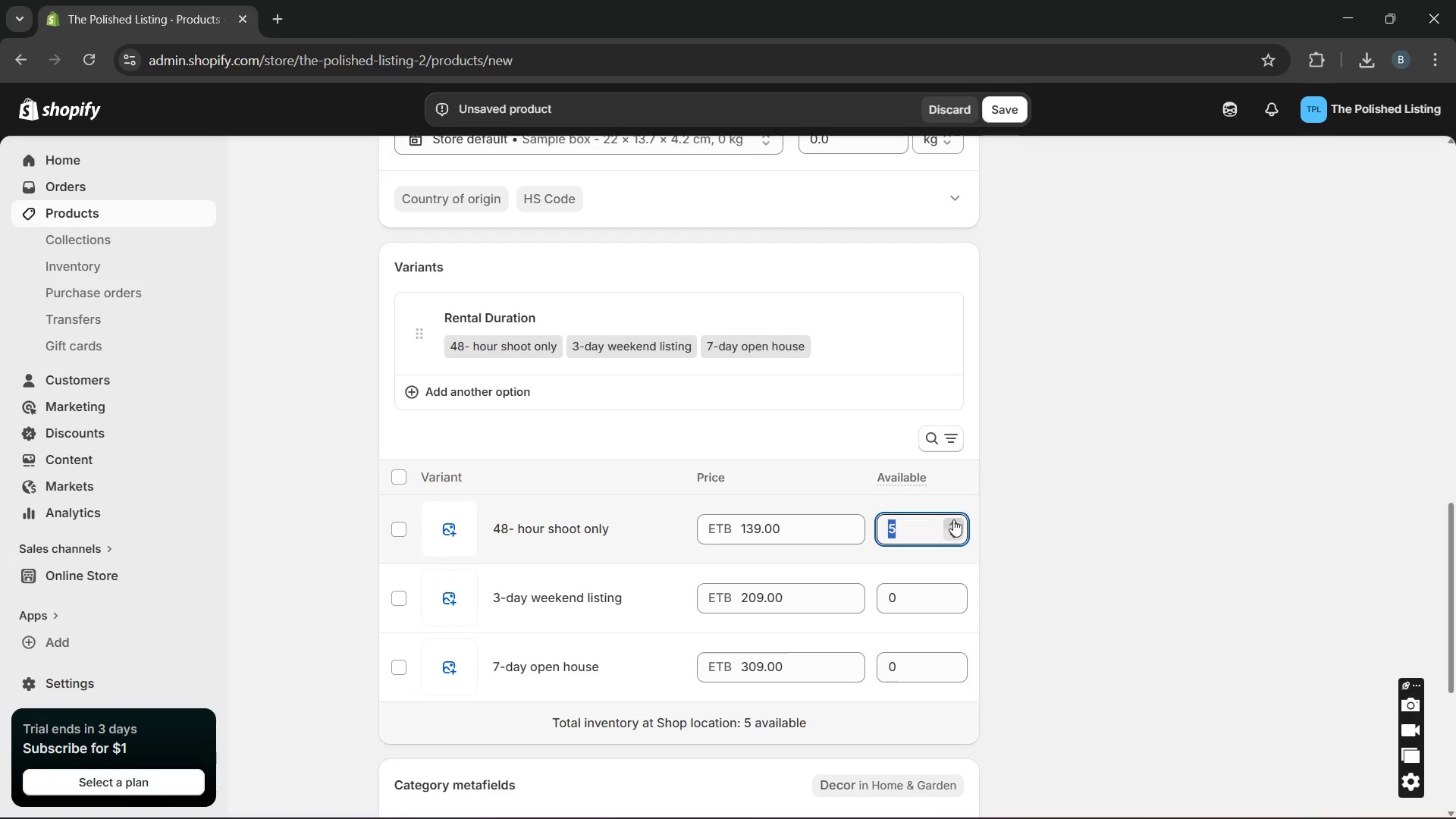 
left_click([953, 519])
 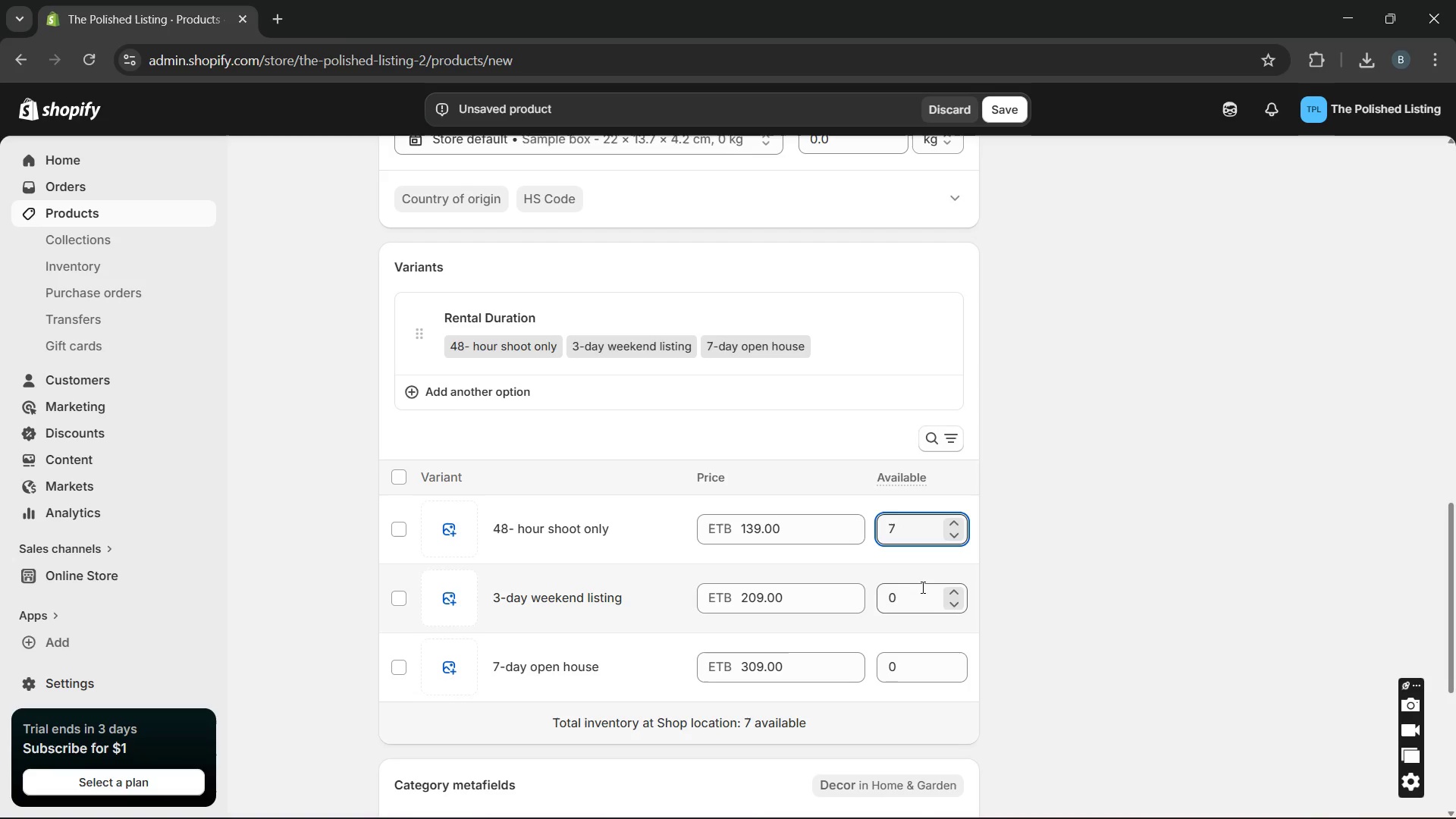 
left_click([921, 587])
 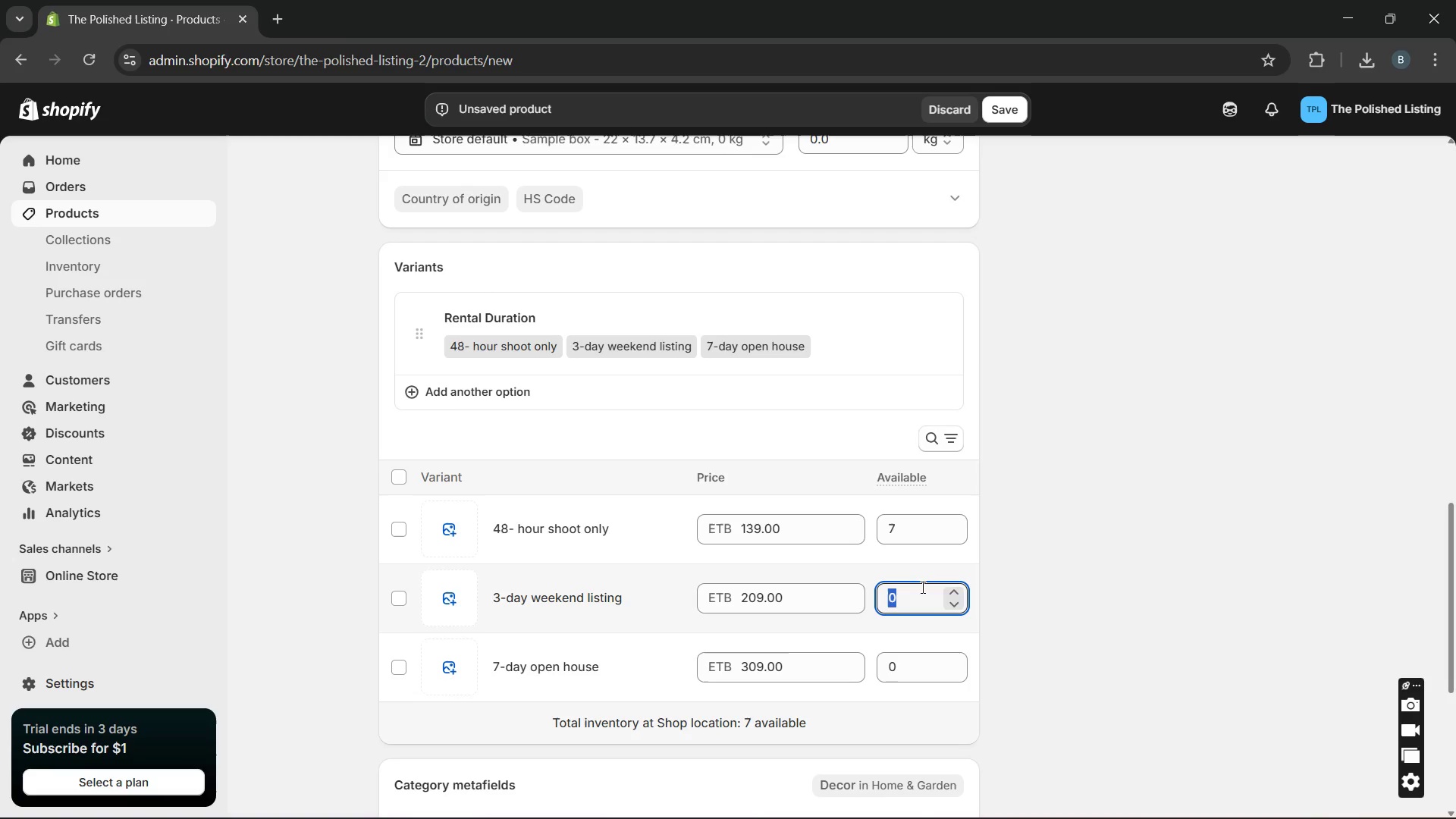 
key(7)
 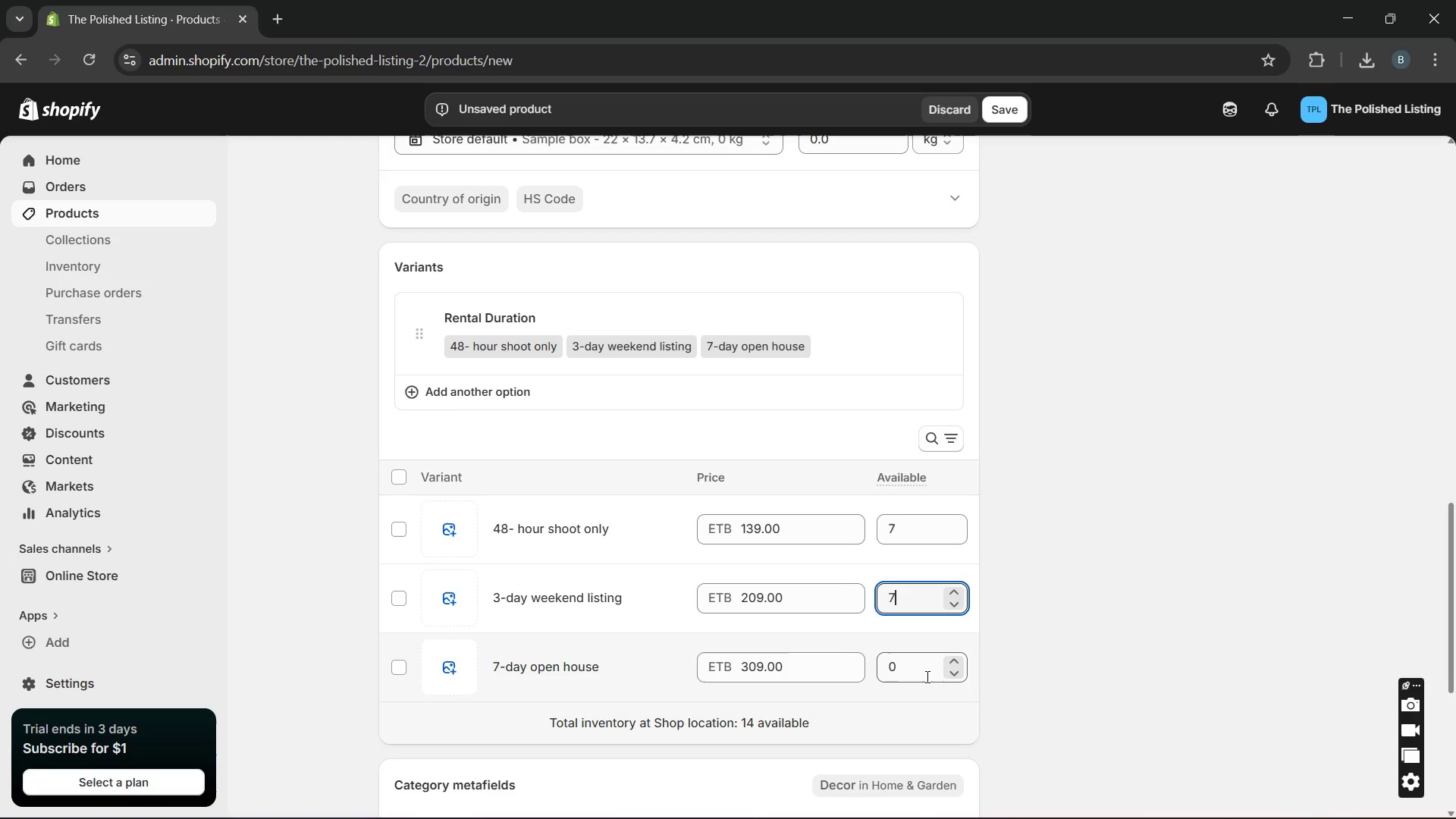 
left_click([926, 676])
 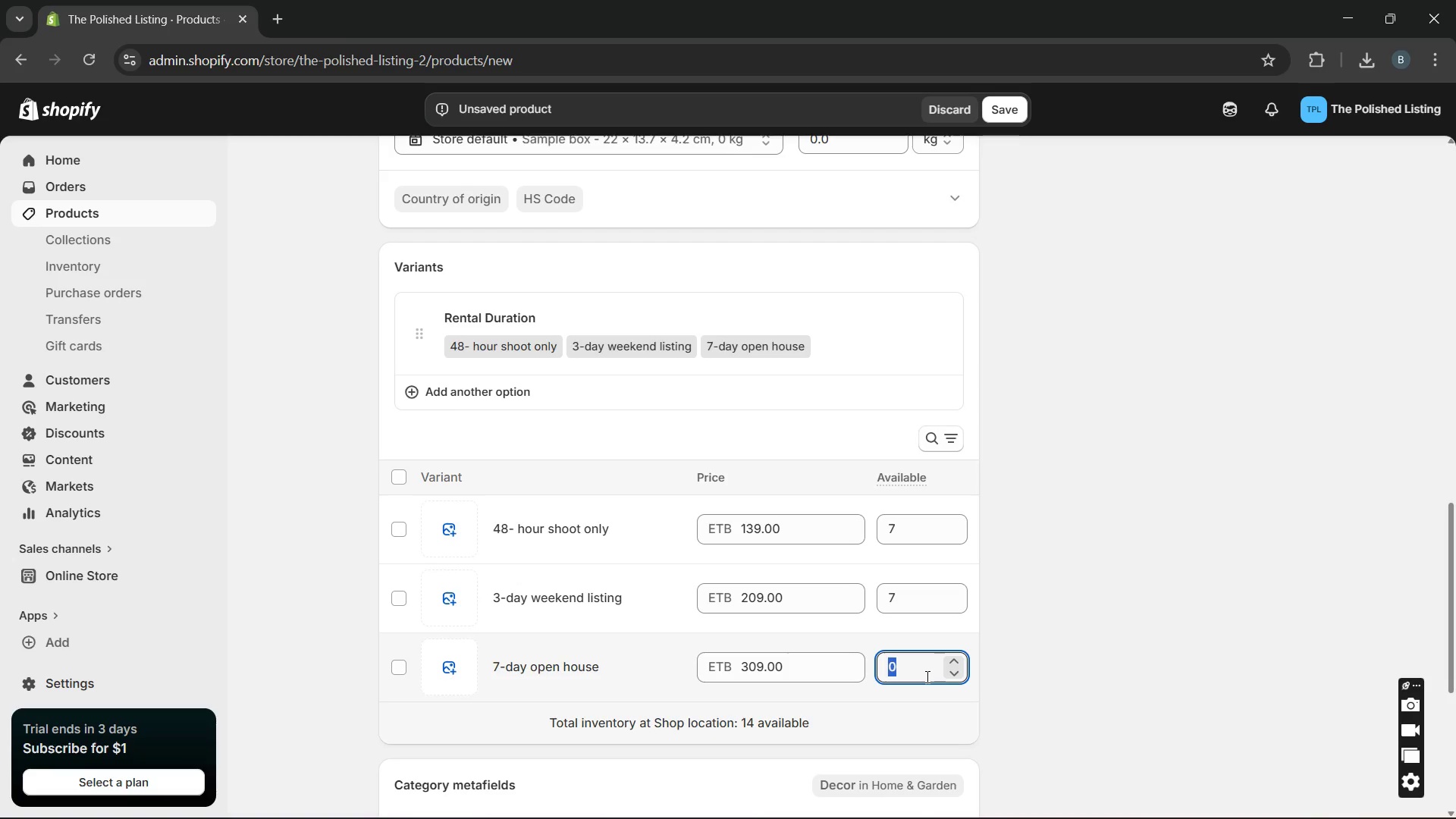 
key(7)
 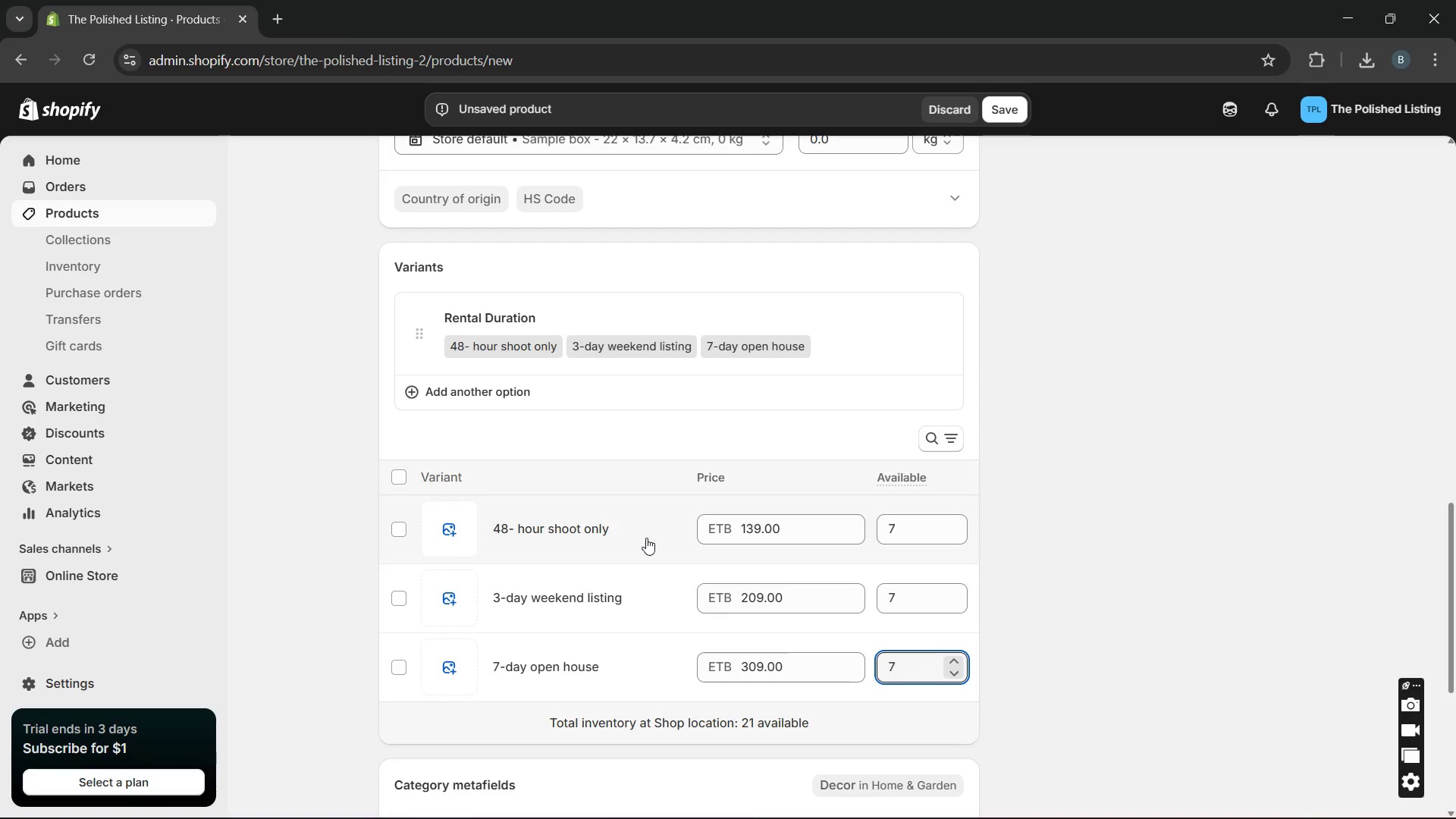 
left_click([646, 530])
 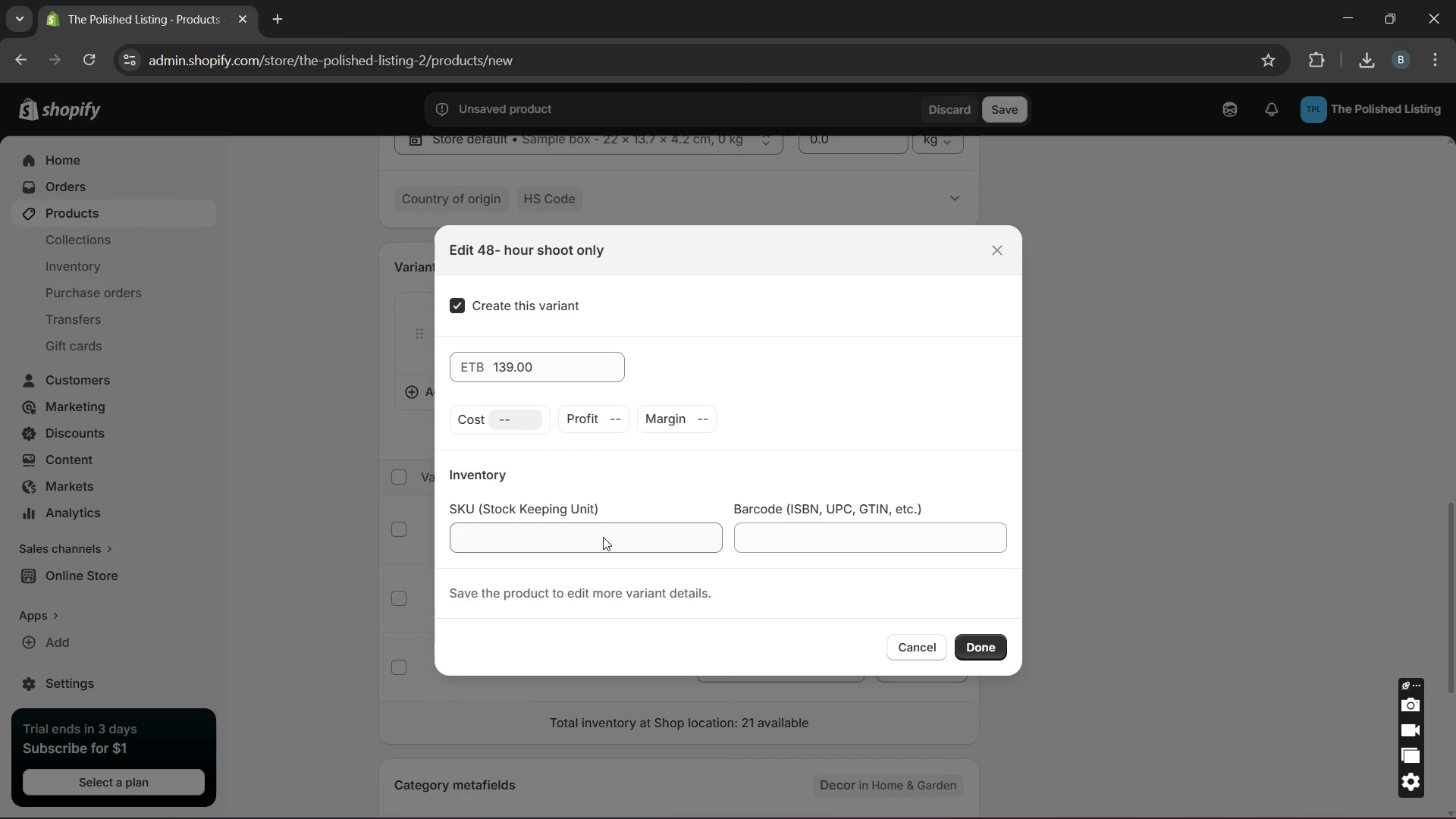 
left_click([601, 538])
 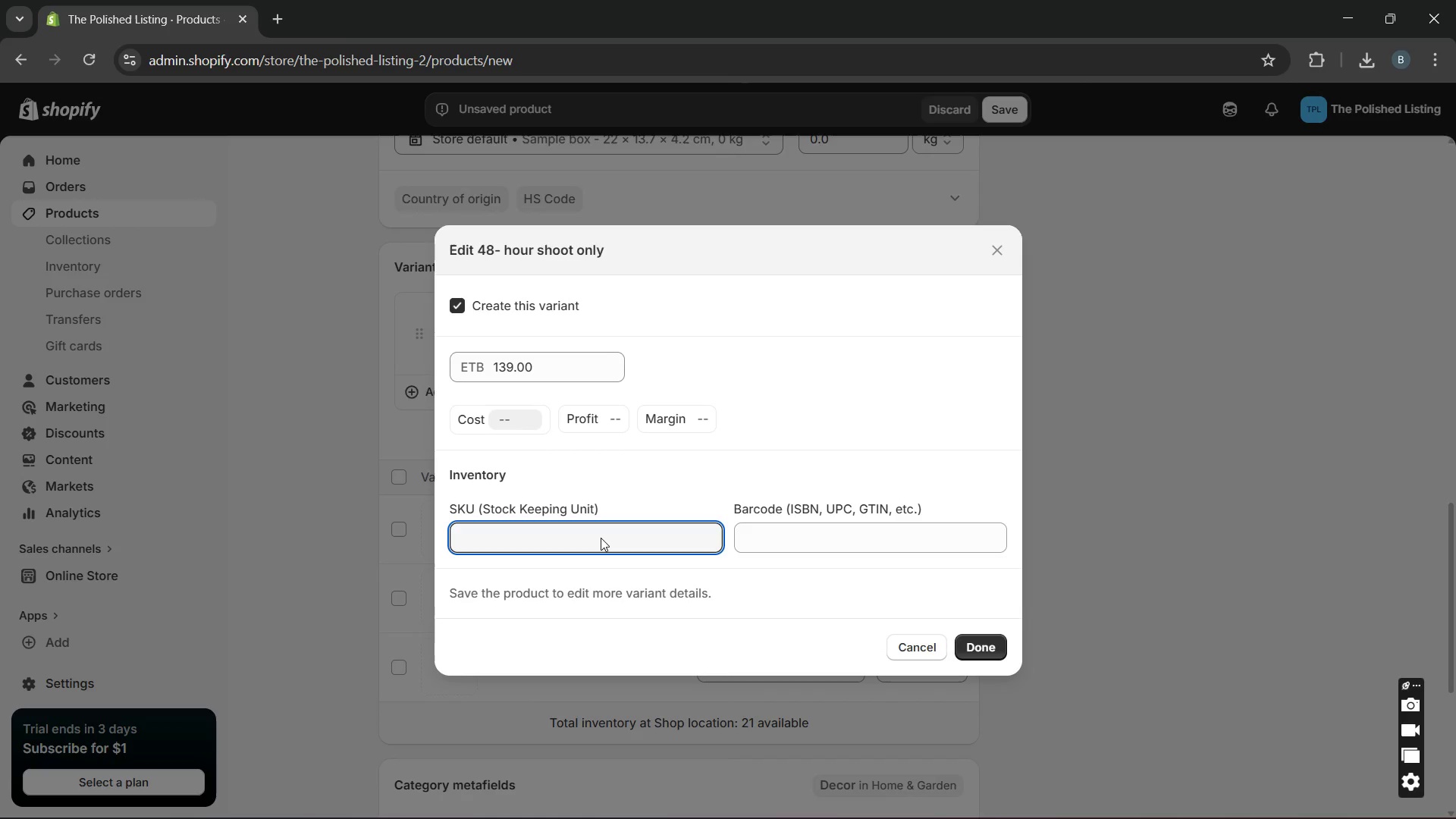 
type(SBR=48H)
 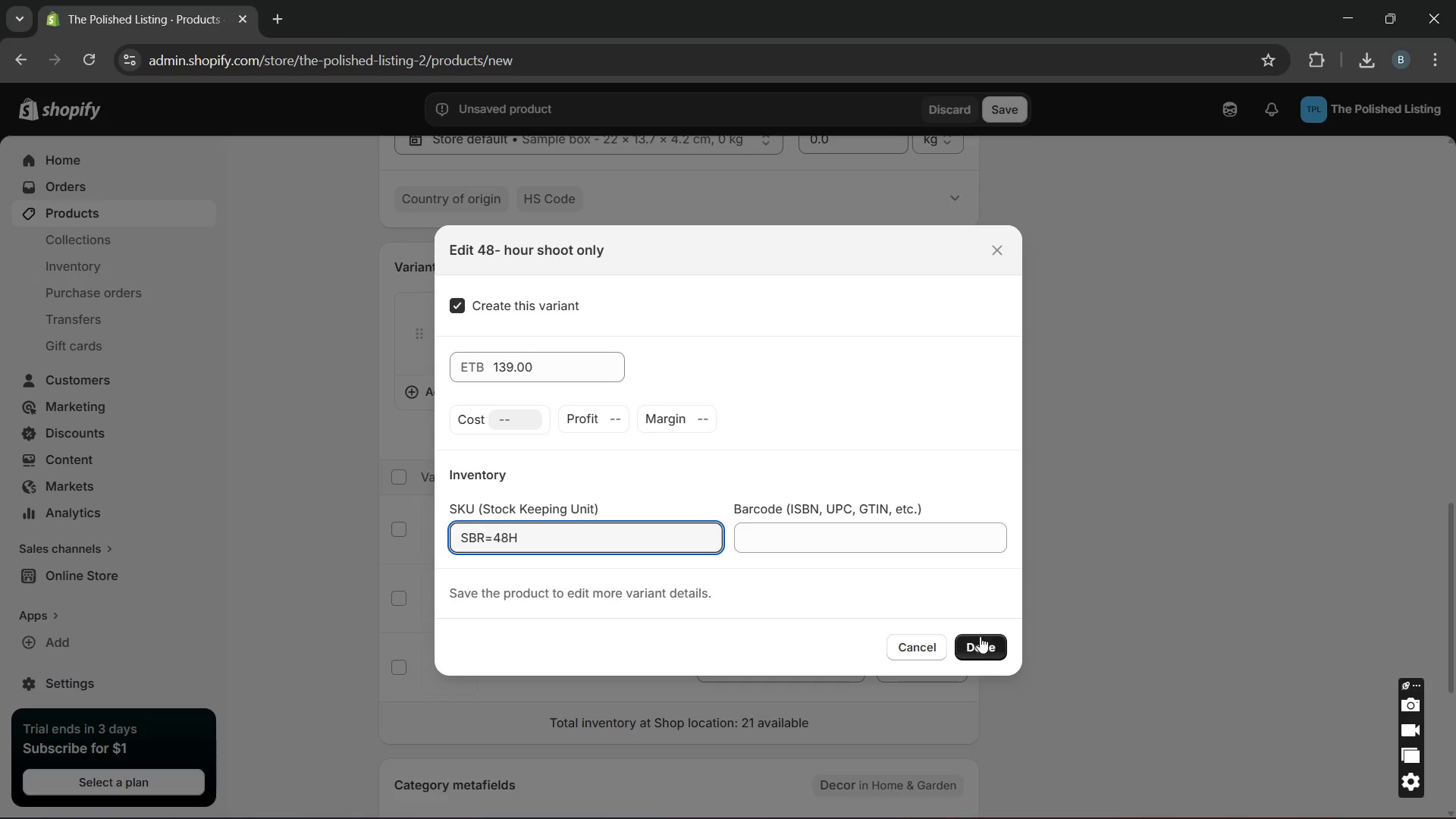 
left_click([975, 642])
 